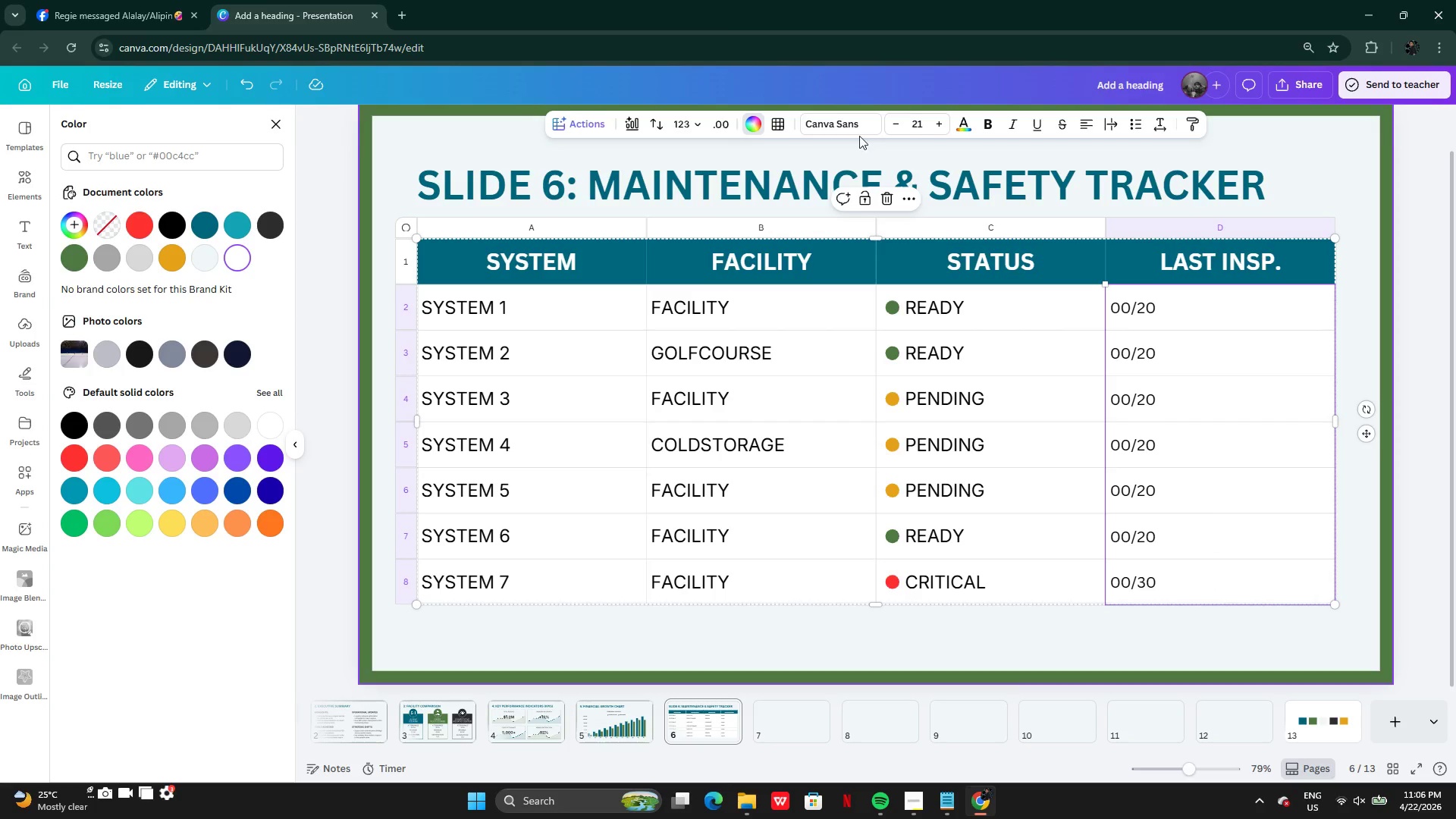 
left_click([857, 133])
 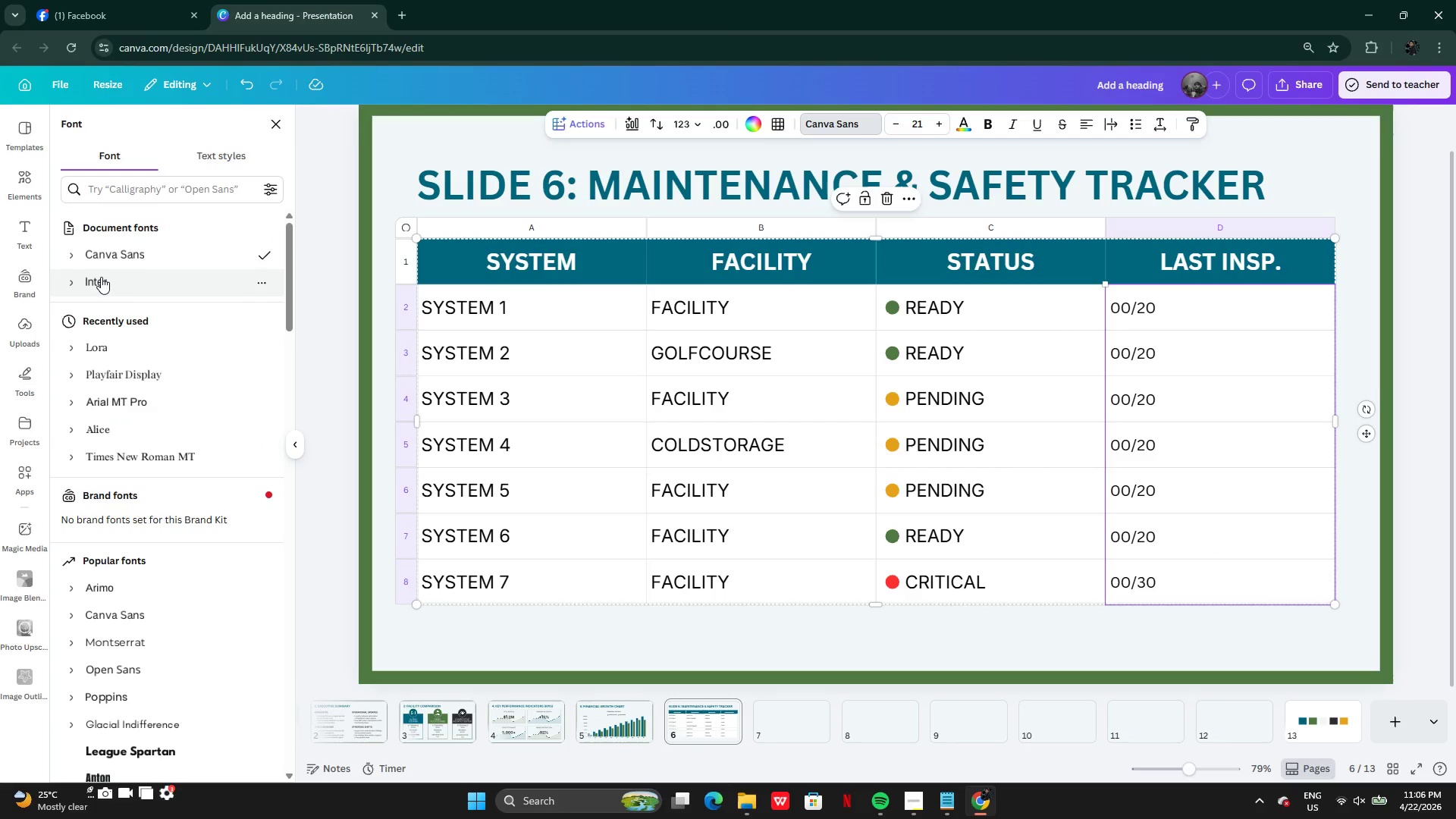 
left_click([98, 277])
 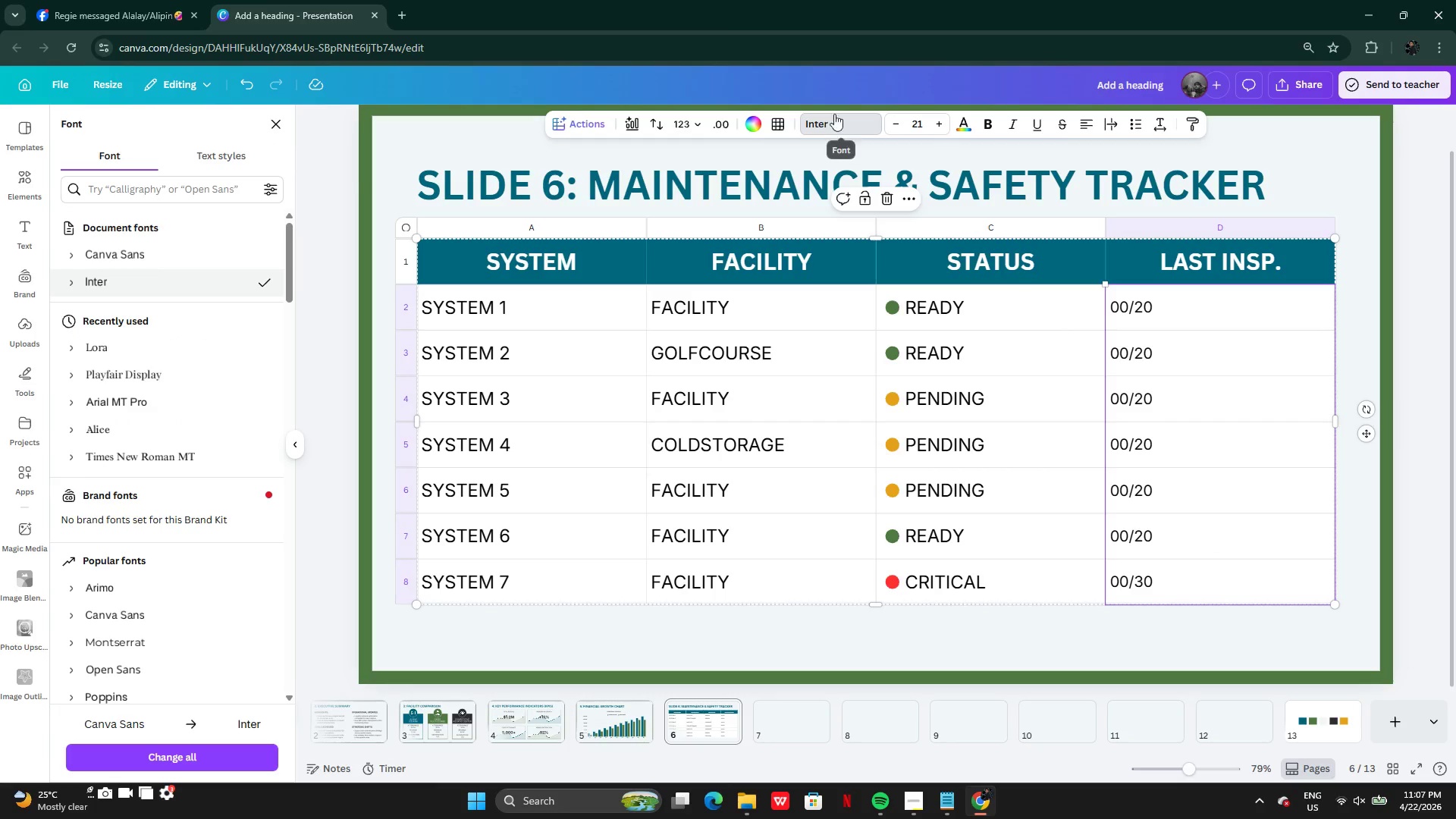 
left_click([934, 125])
 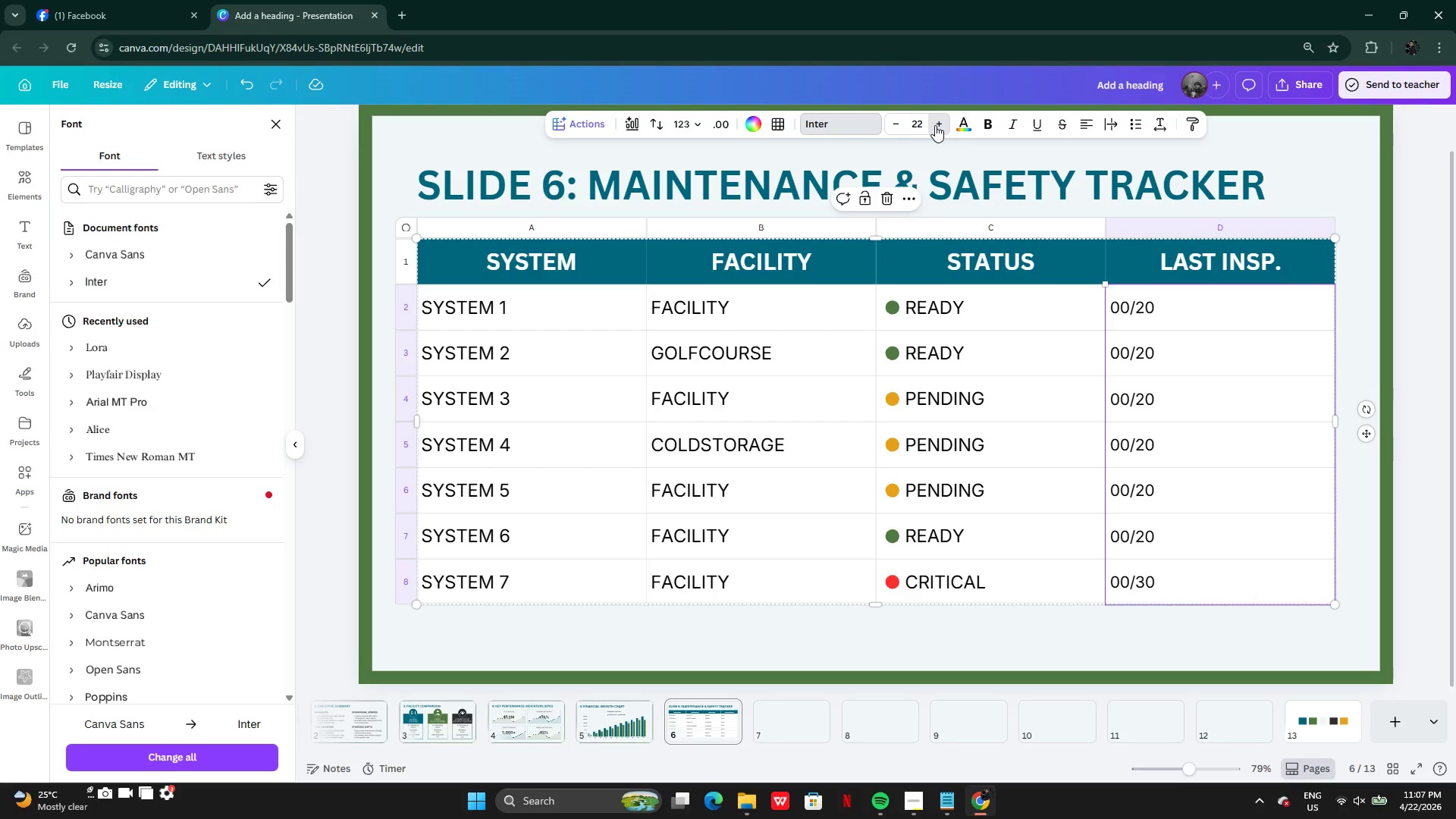 
triple_click([936, 125])
 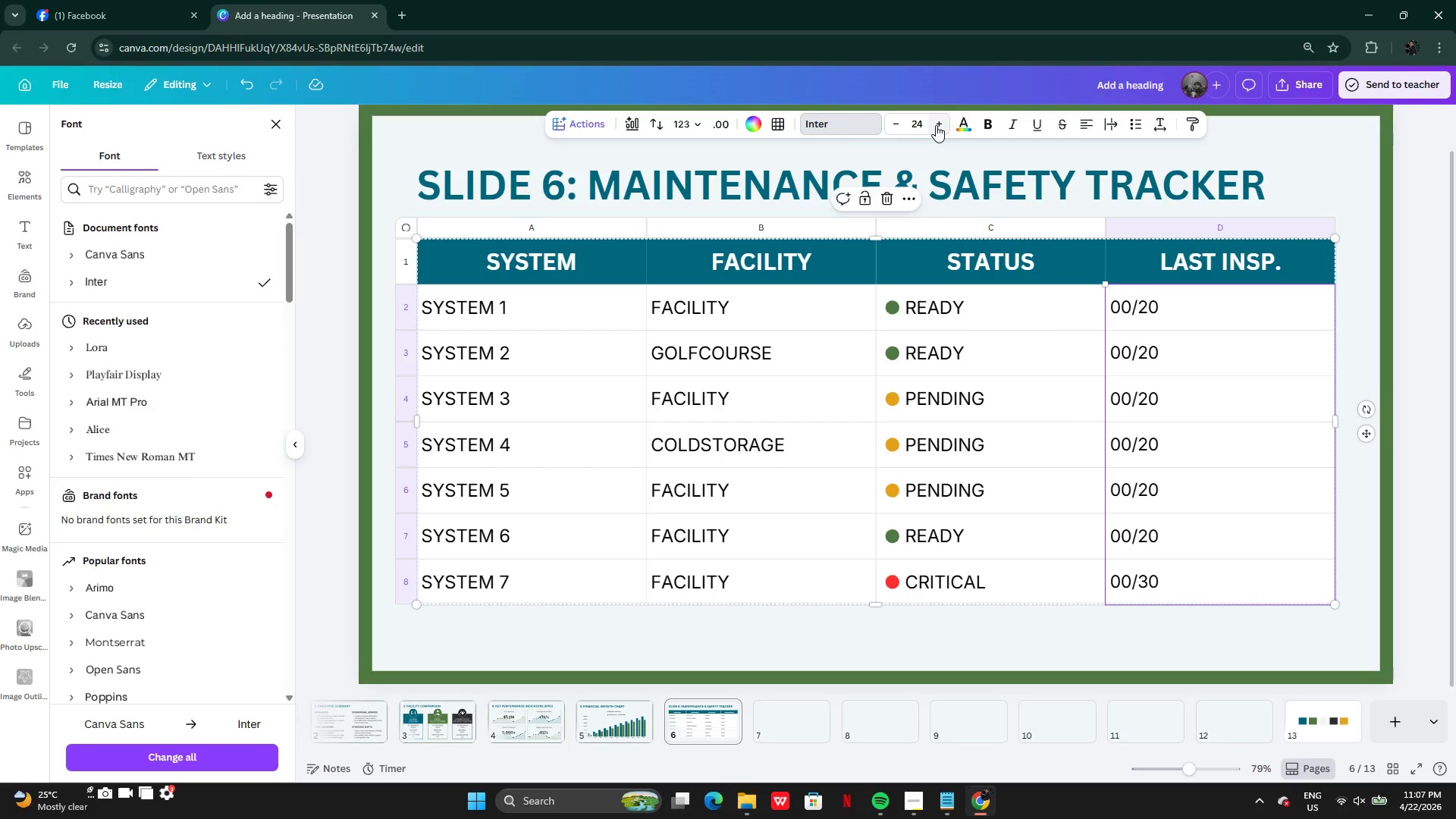 
left_click([936, 125])
 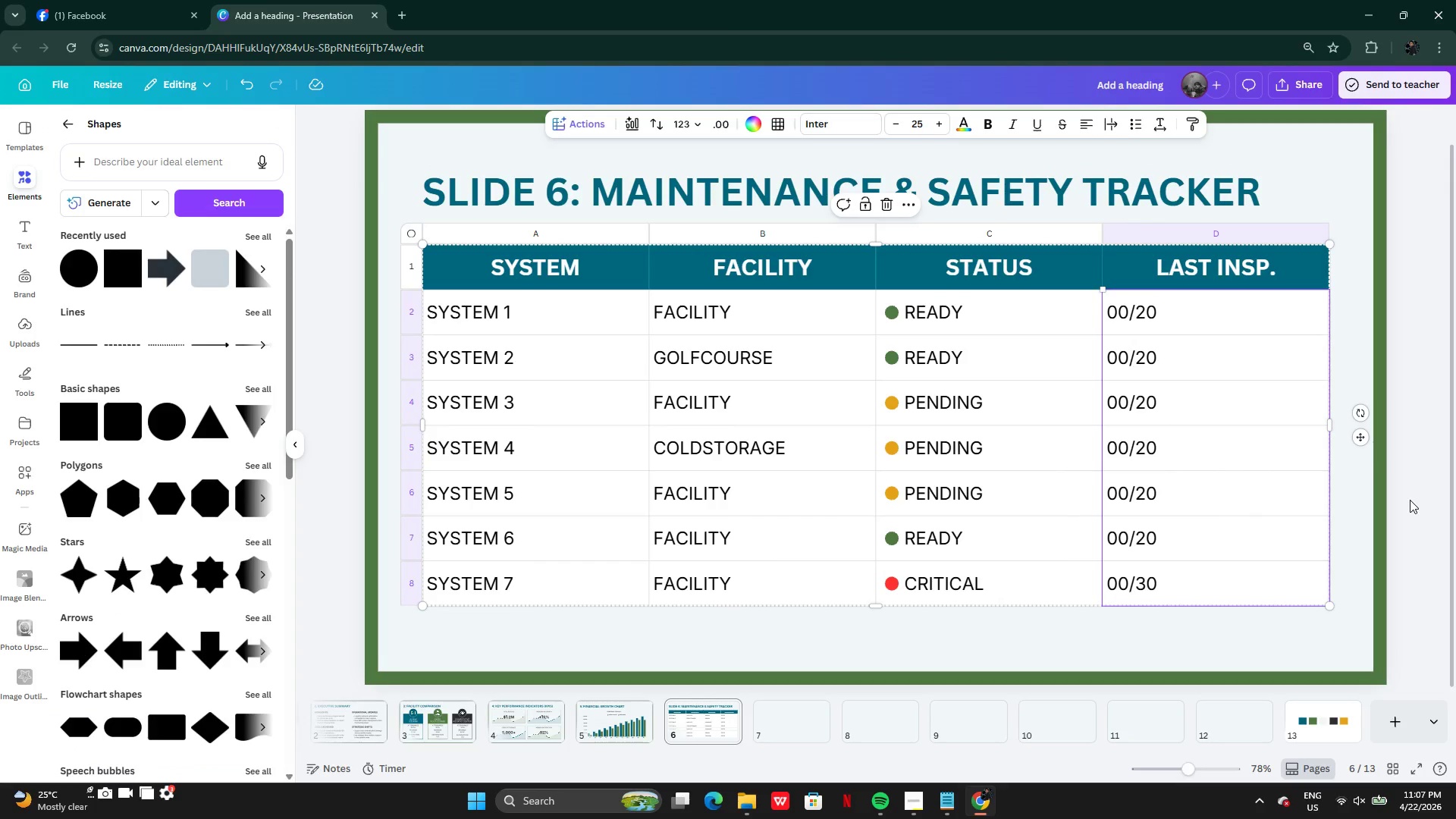 
left_click([1410, 500])
 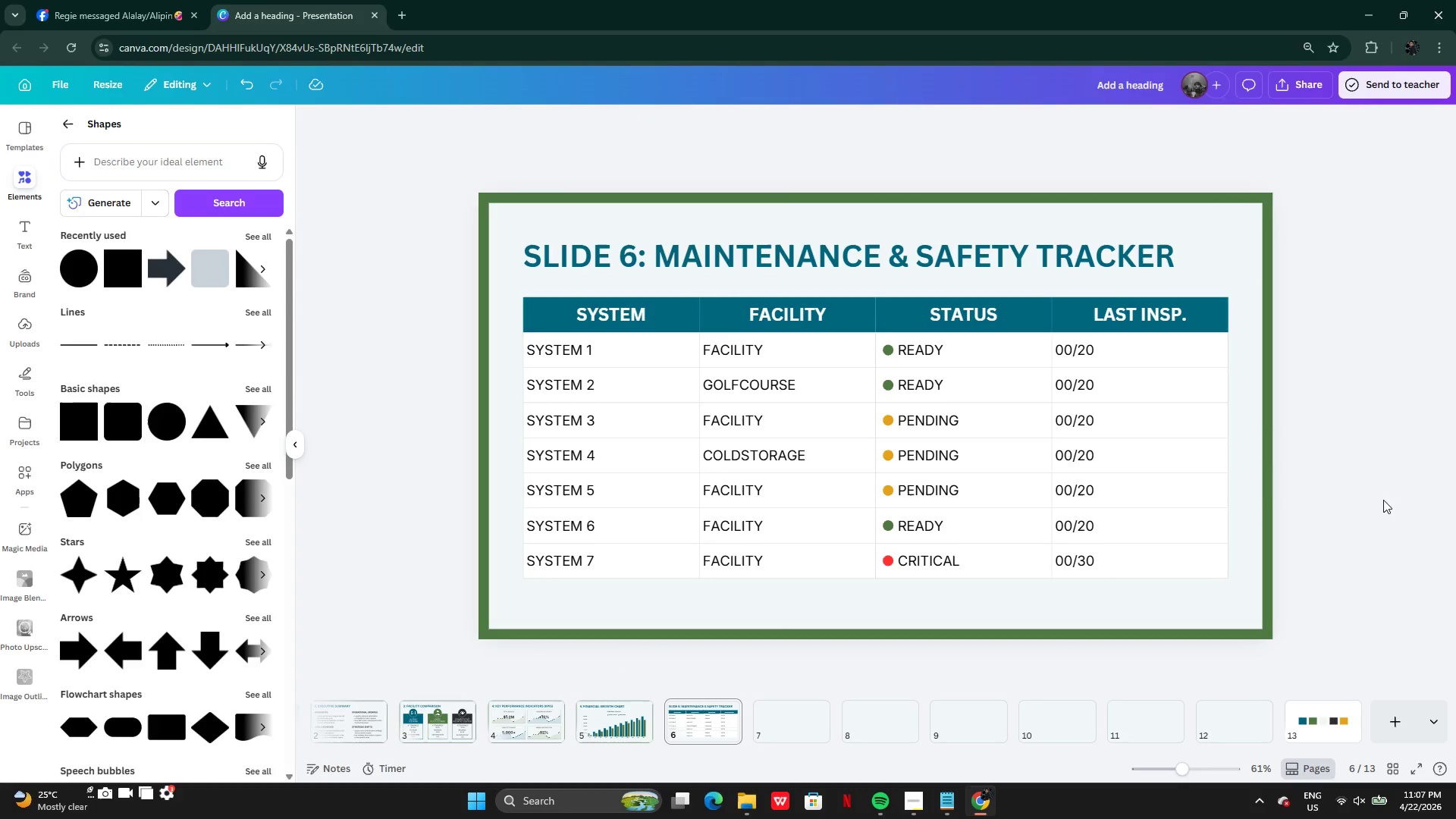 
left_click([1169, 475])
 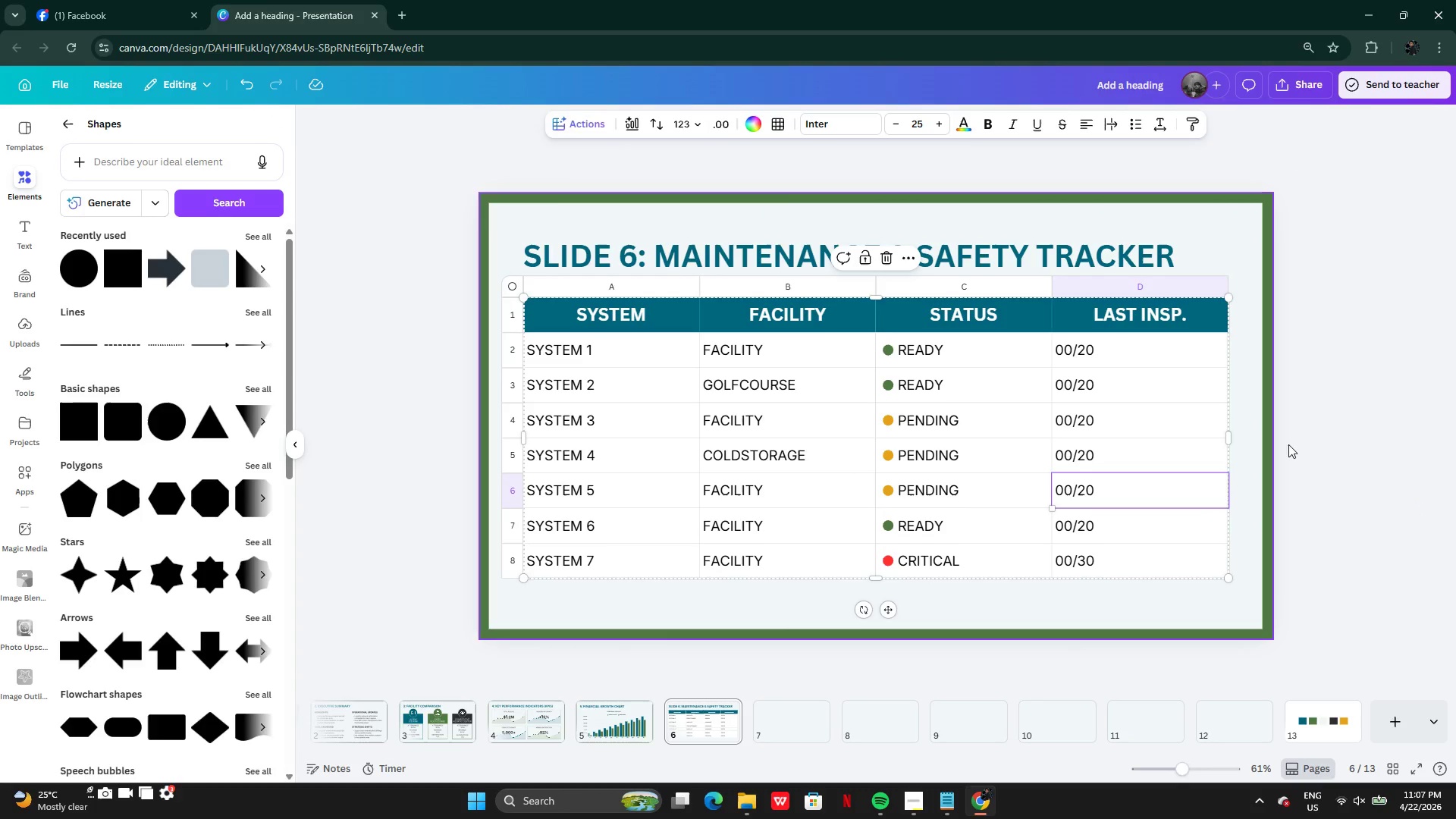 
left_click([1302, 443])
 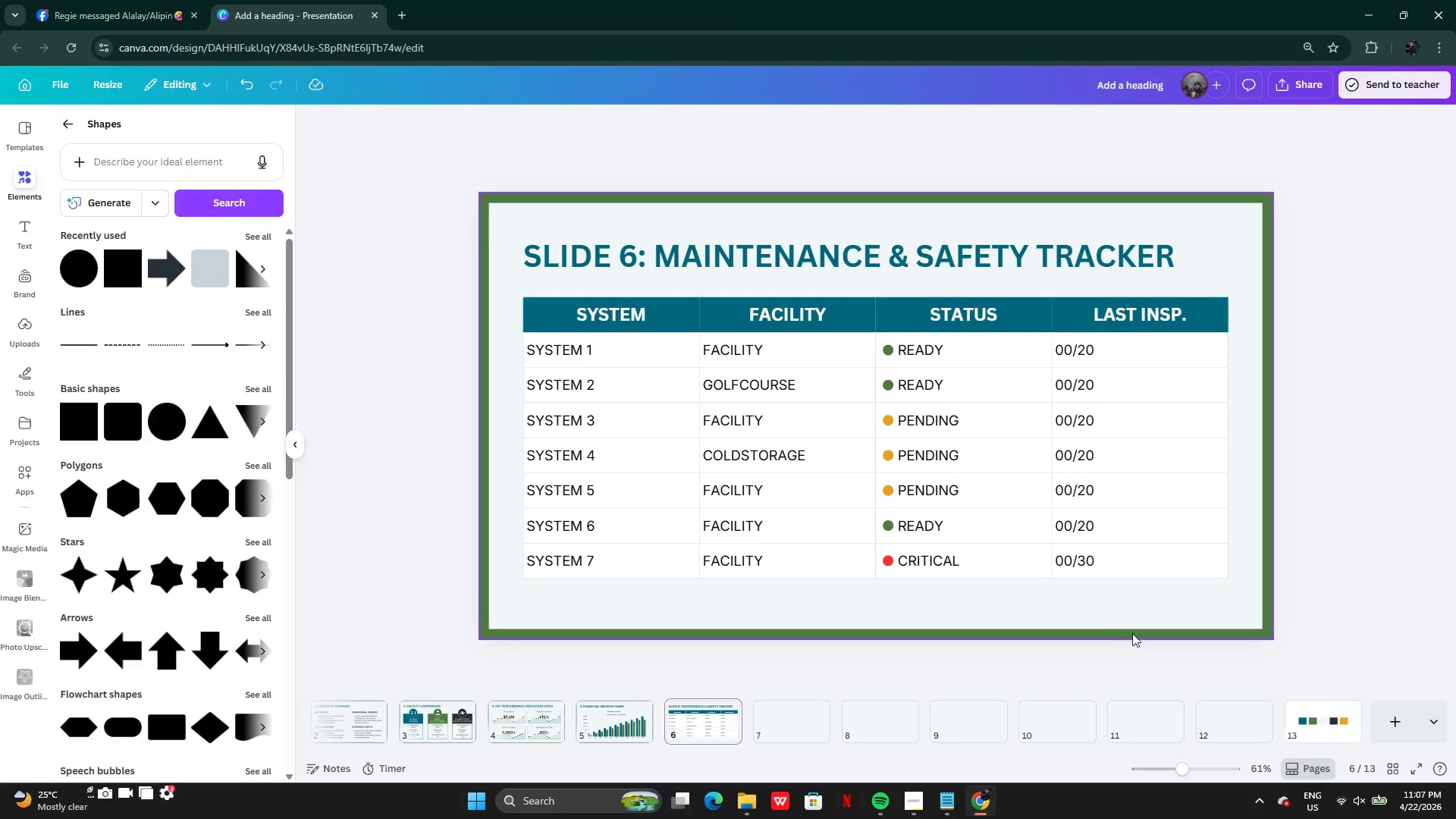 
left_click([696, 262])
 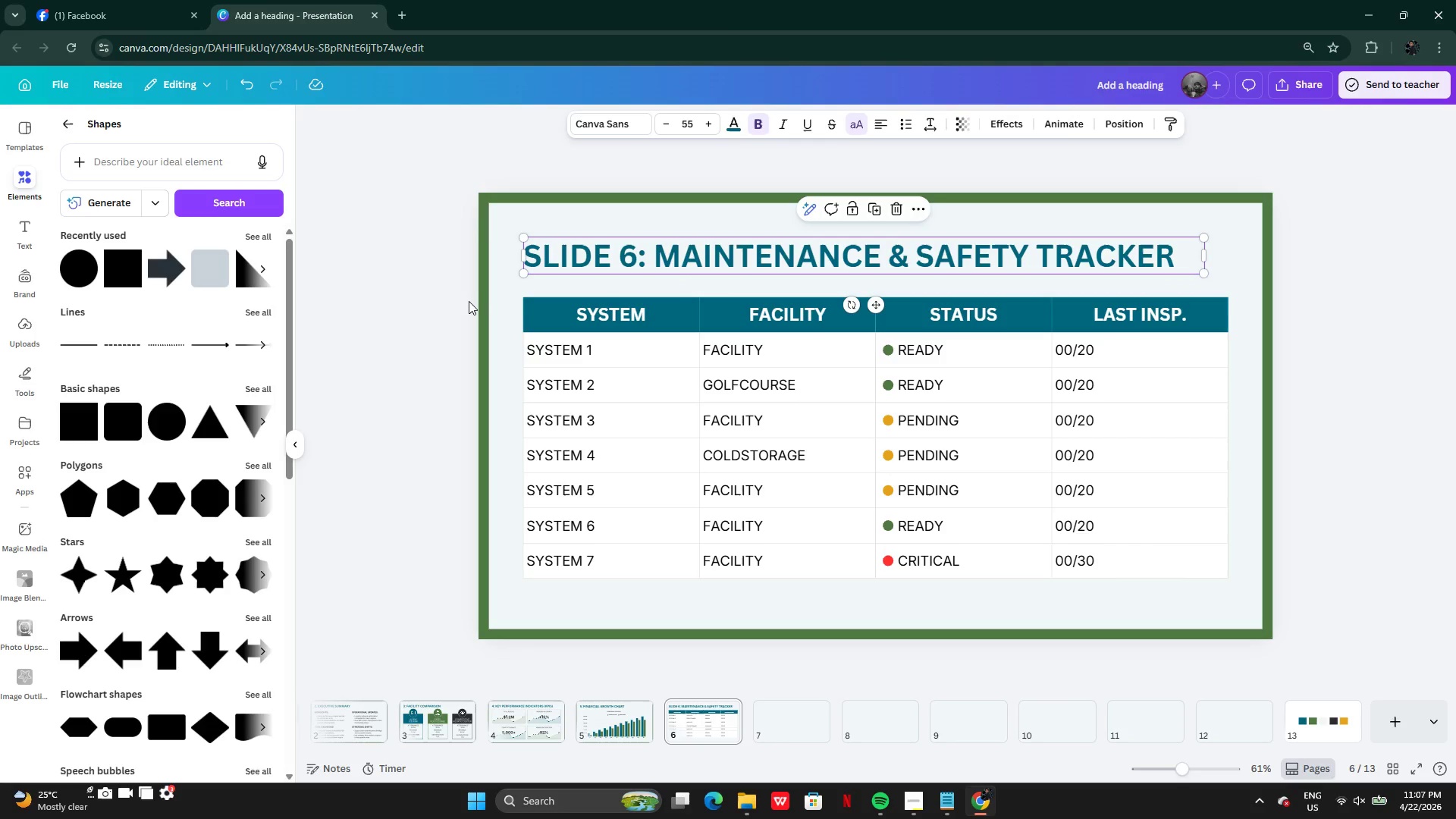 
hold_key(key=ShiftLeft, duration=0.97)
left_click([485, 310])
 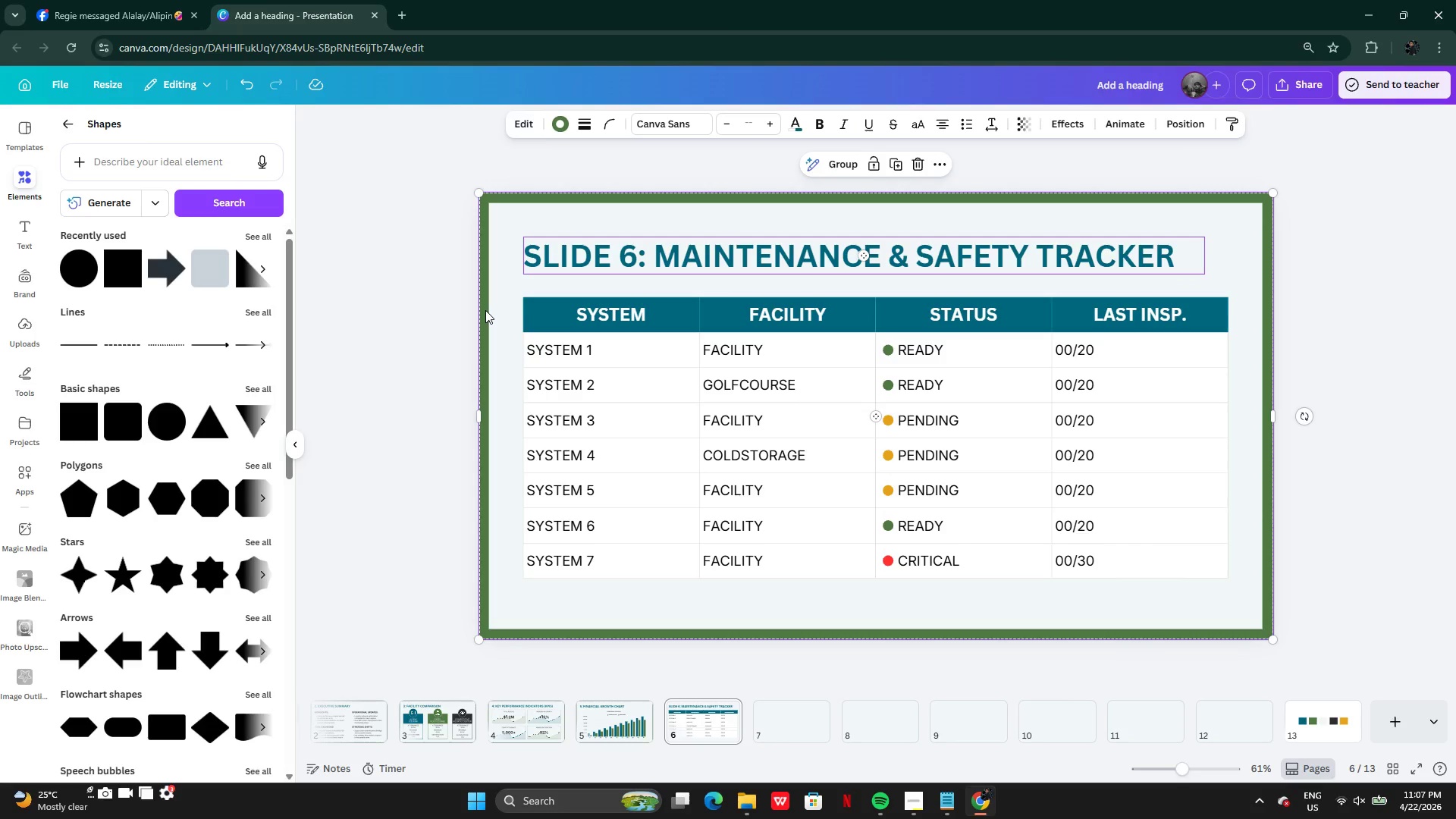 
key(Control+C)
 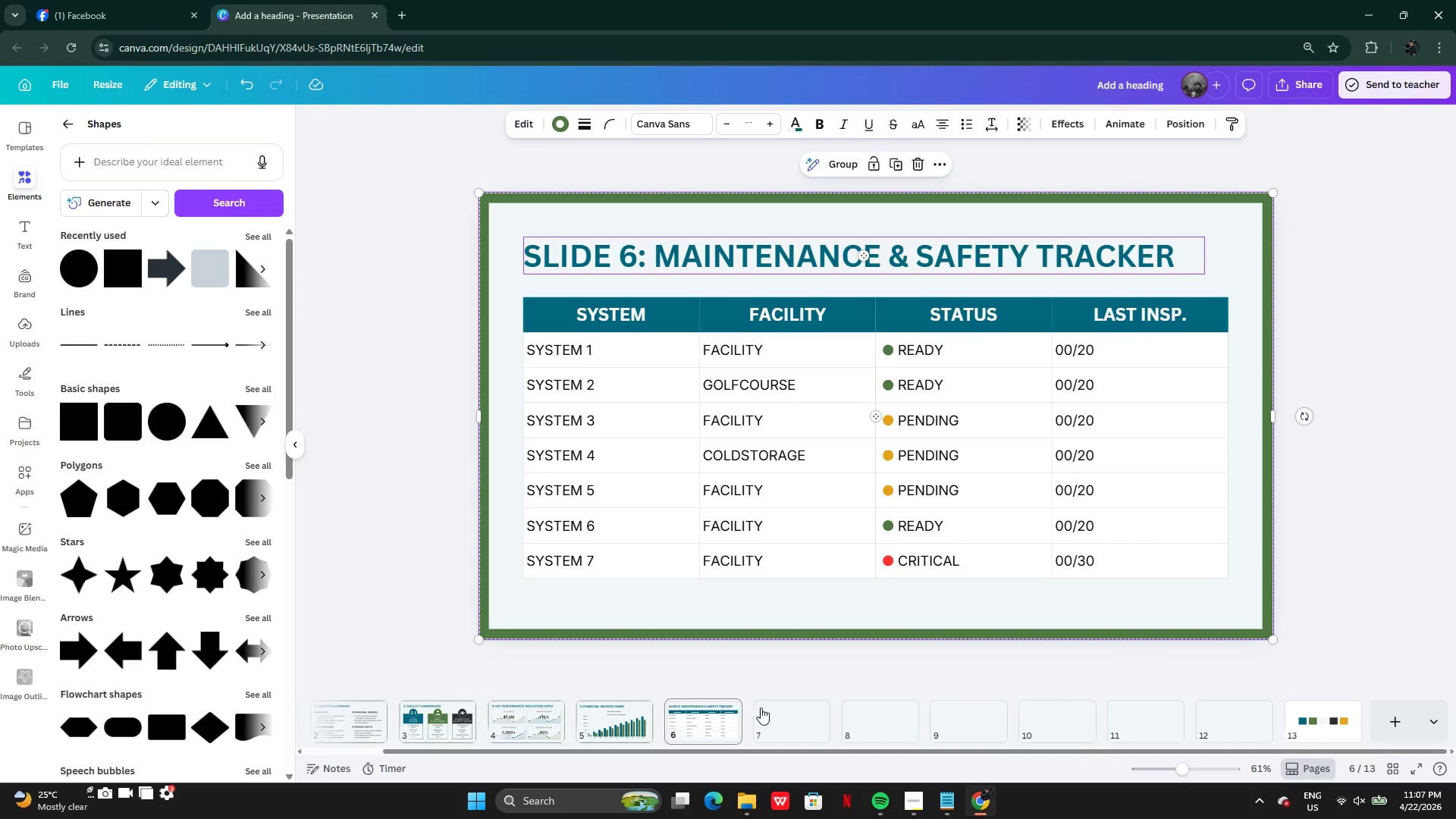 
left_click([782, 721])
 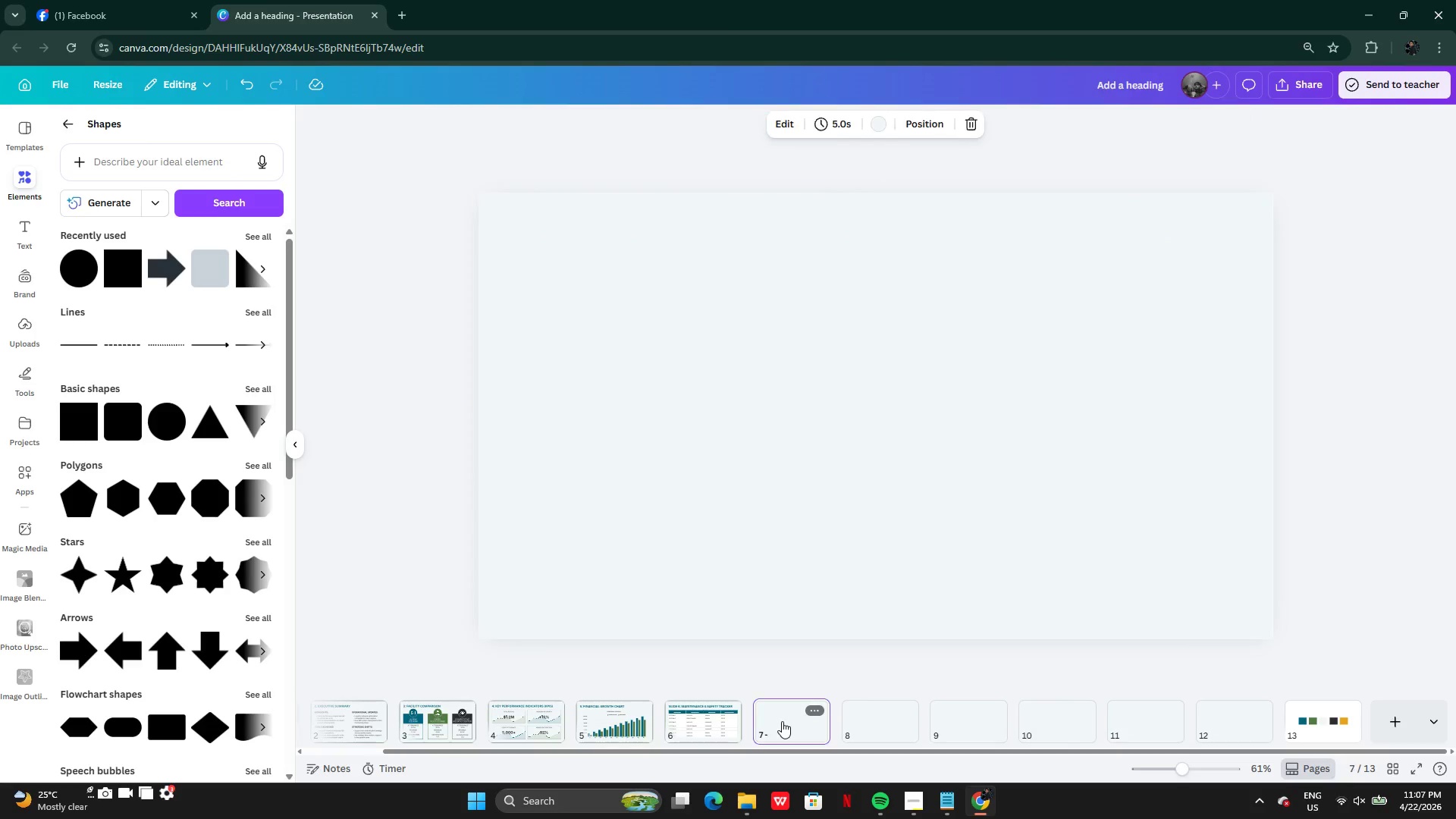 
key(Control+V)
 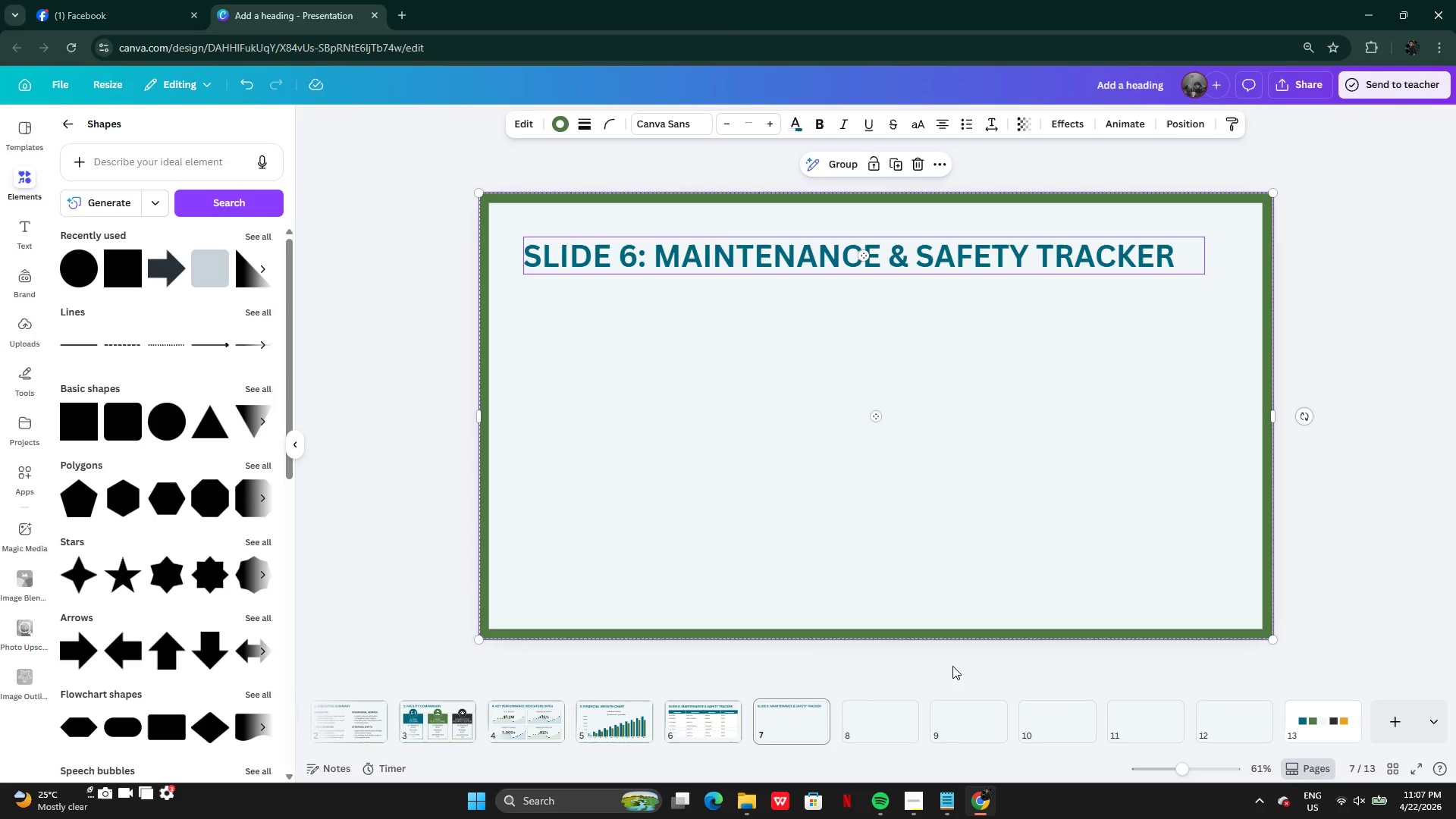 
wait(5.55)
 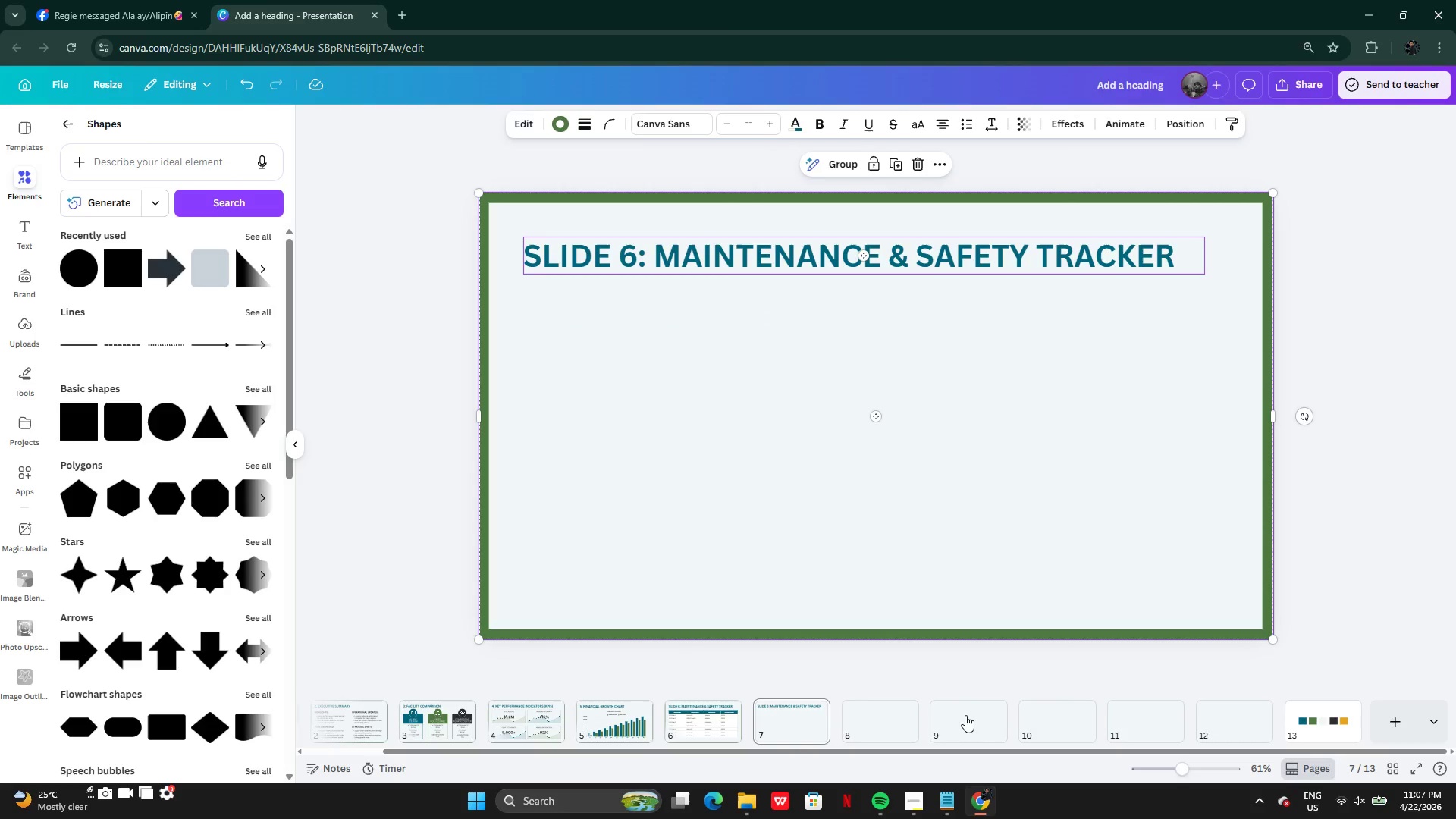 
left_click([956, 806])
 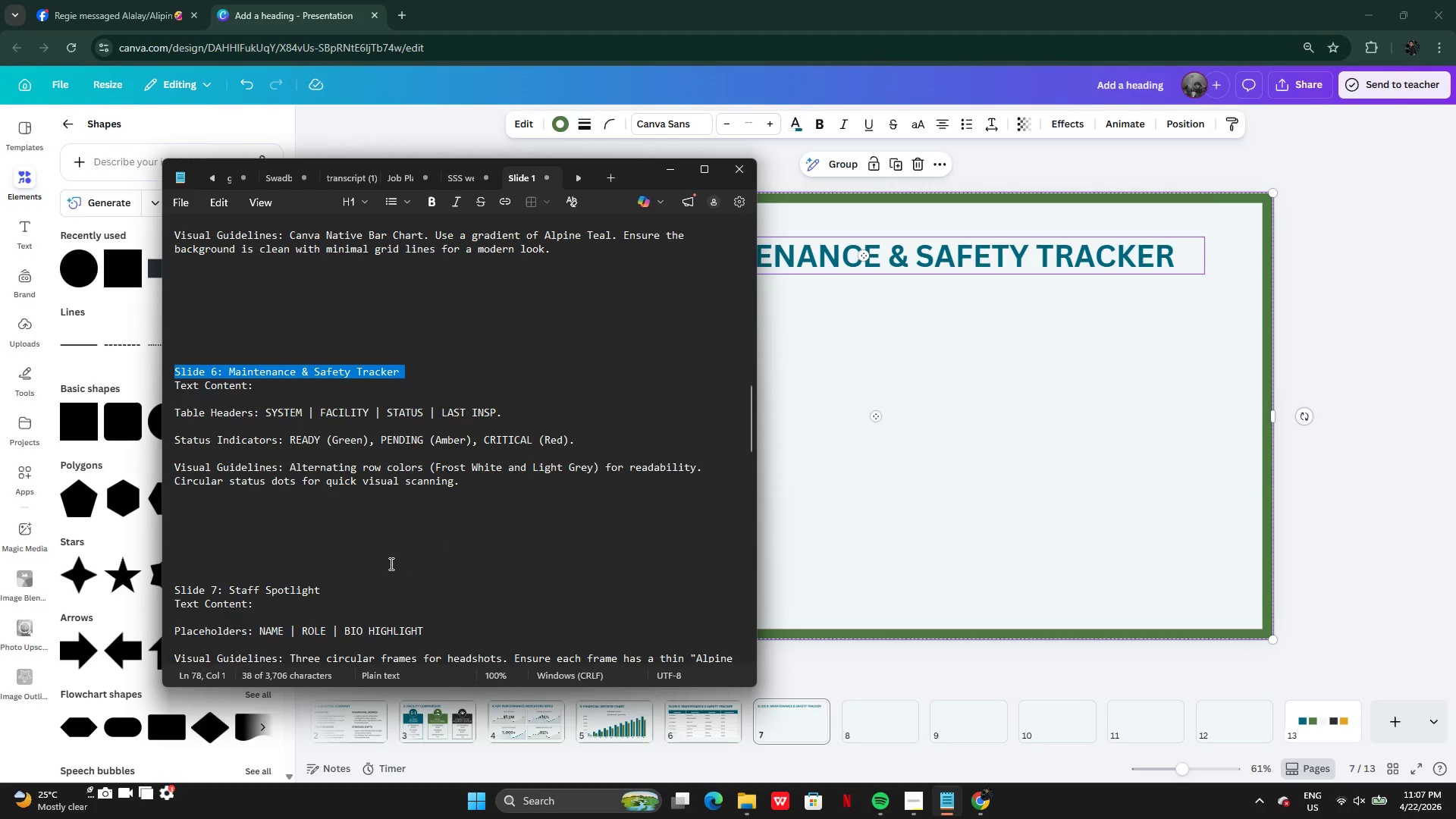 
scroll: coordinate [281, 520], scroll_direction: down, amount: 3.0
 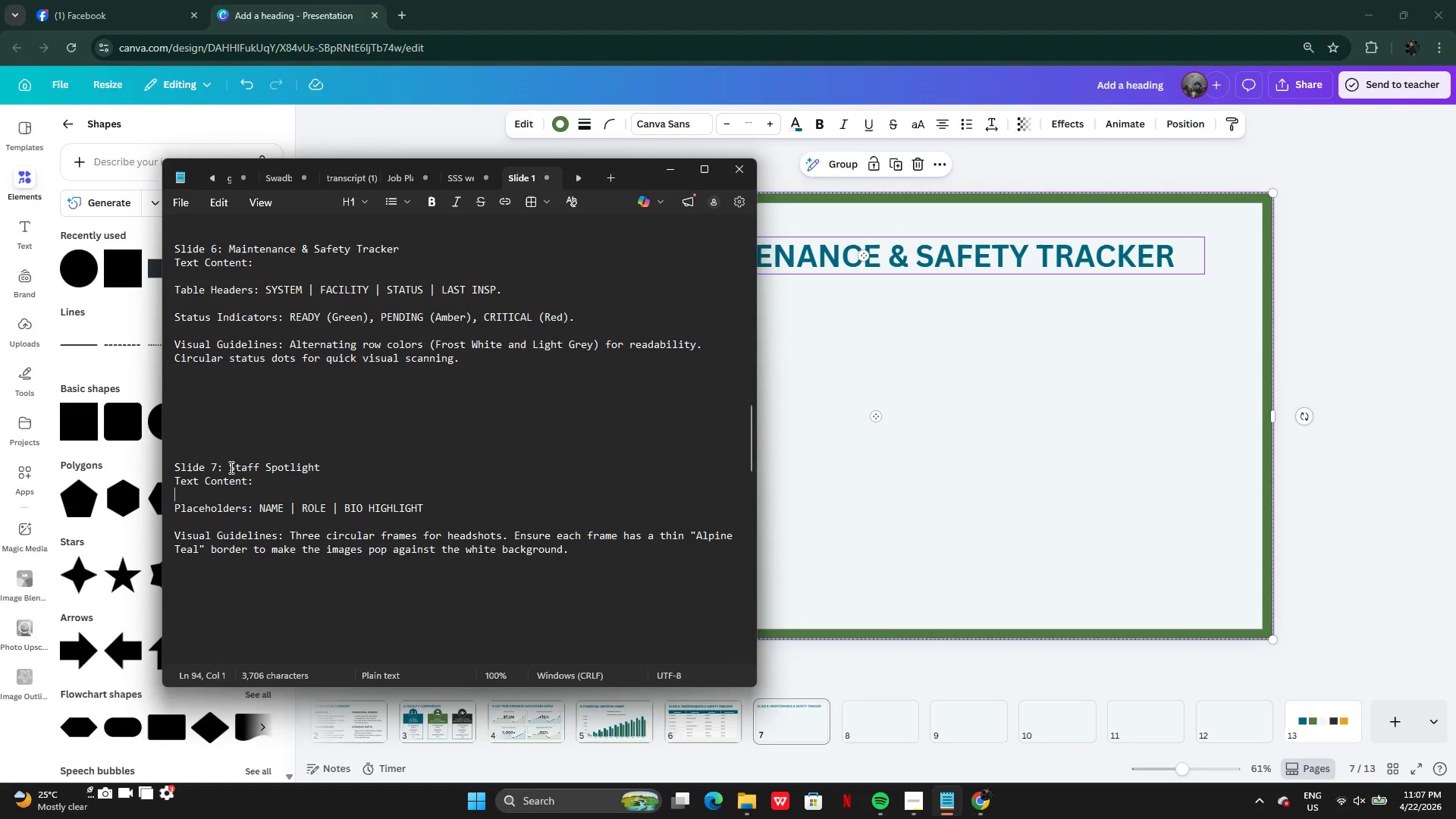 
left_click_drag(start_coordinate=[230, 467], to_coordinate=[315, 468])
 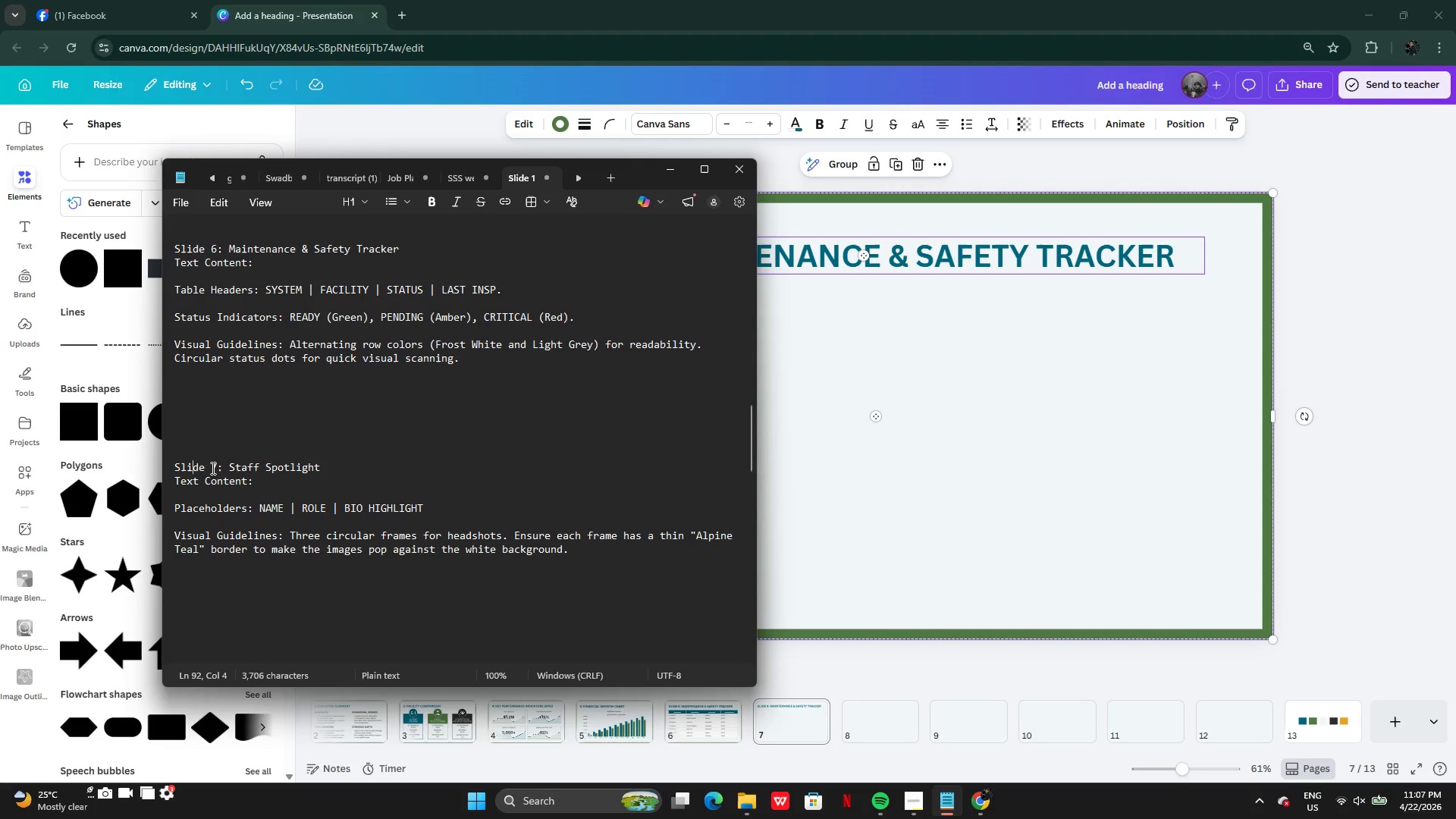 
left_click_drag(start_coordinate=[212, 468], to_coordinate=[322, 468])
 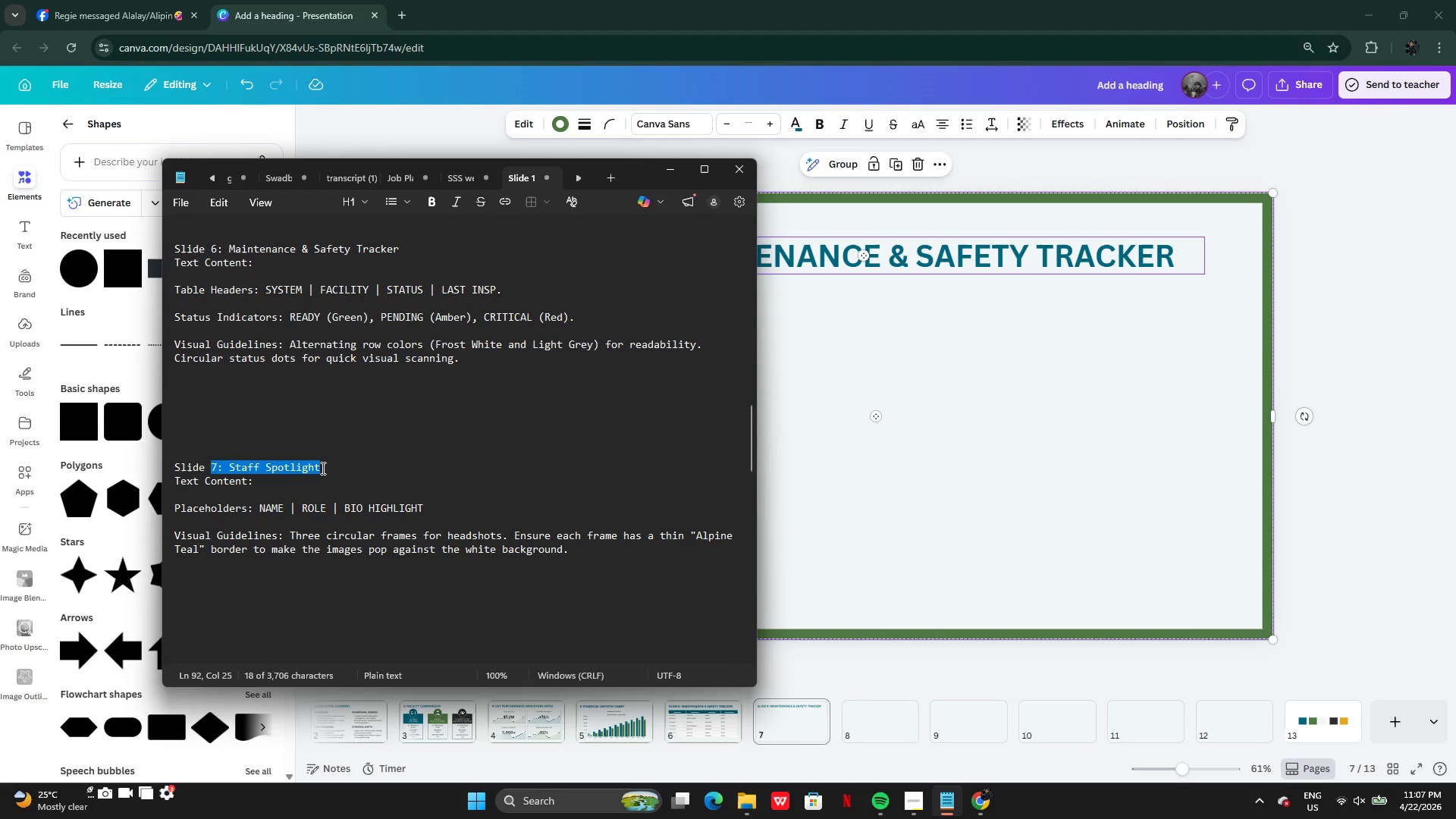 
key(Control+C)
 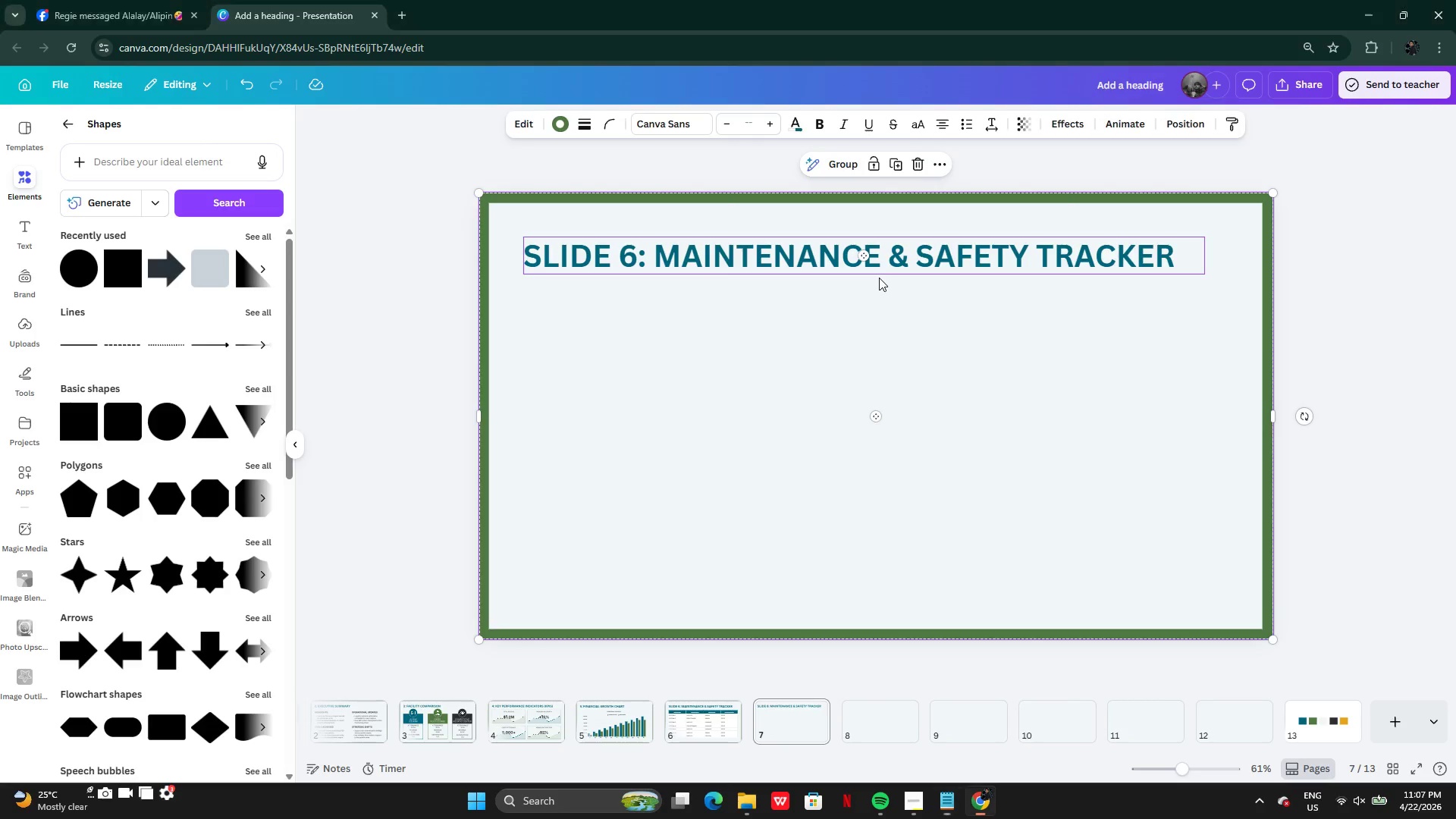 
double_click([886, 259])
 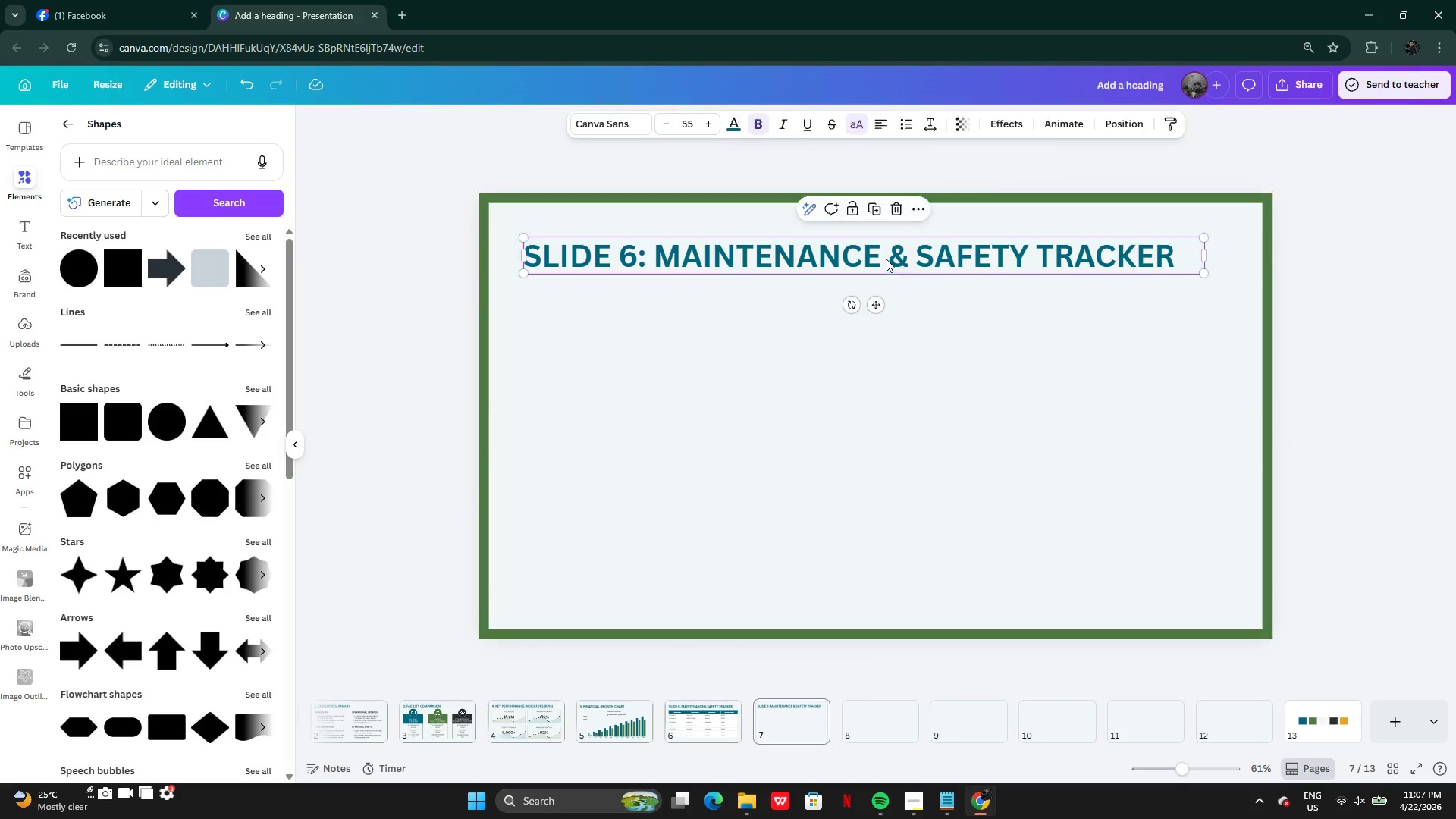 
triple_click([886, 259])
 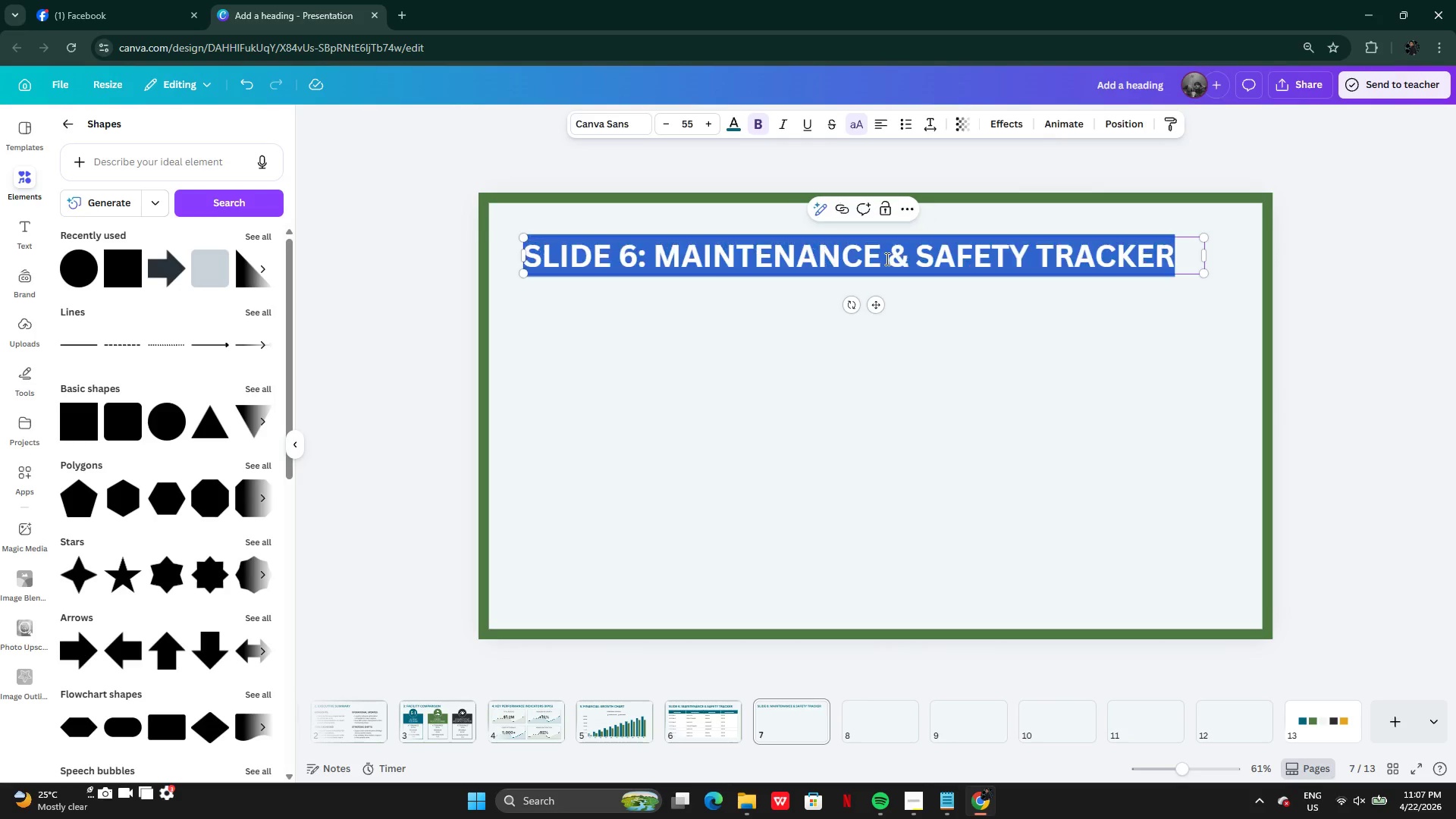 
key(Control+V)
 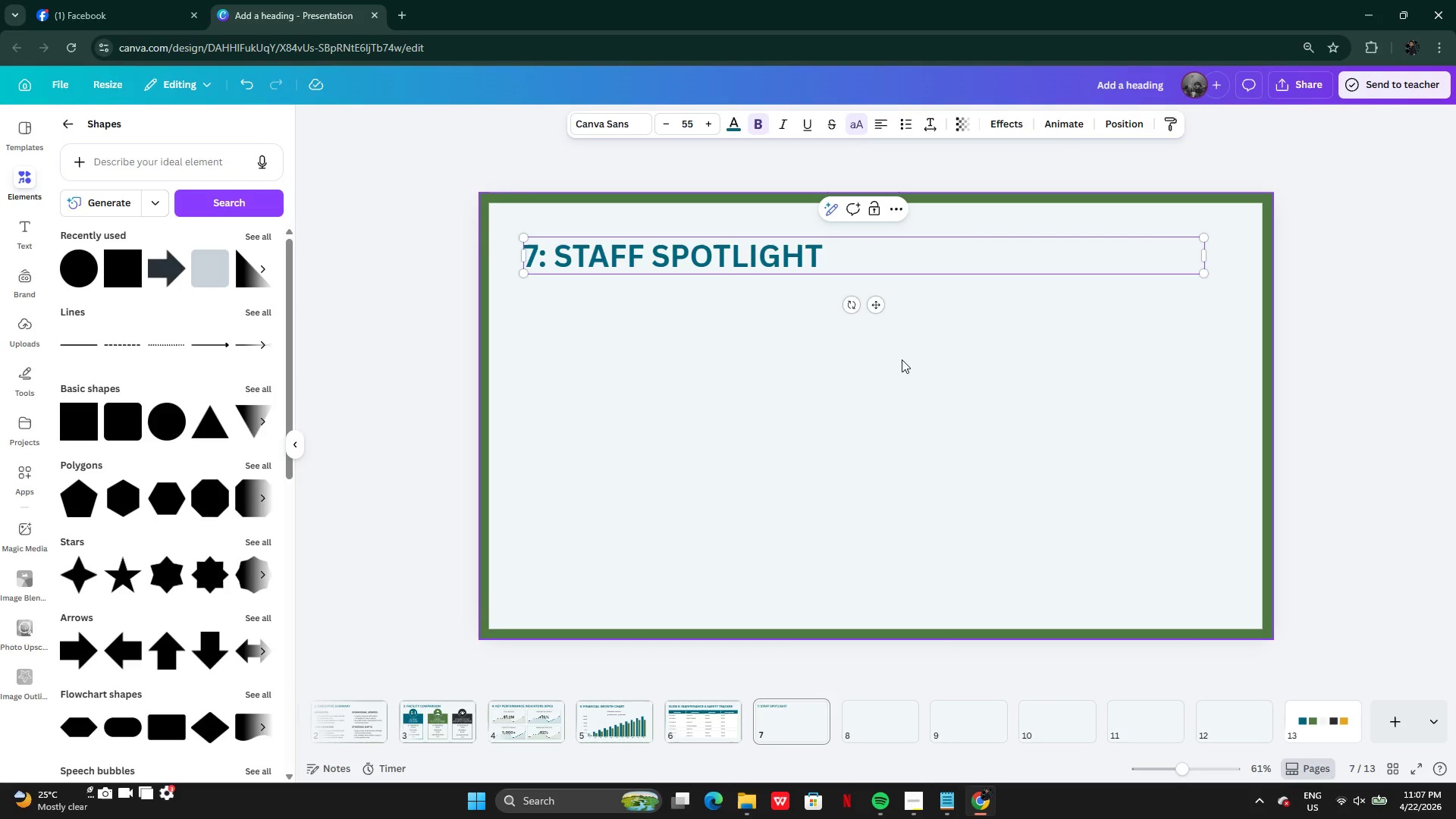 
left_click([902, 359])
 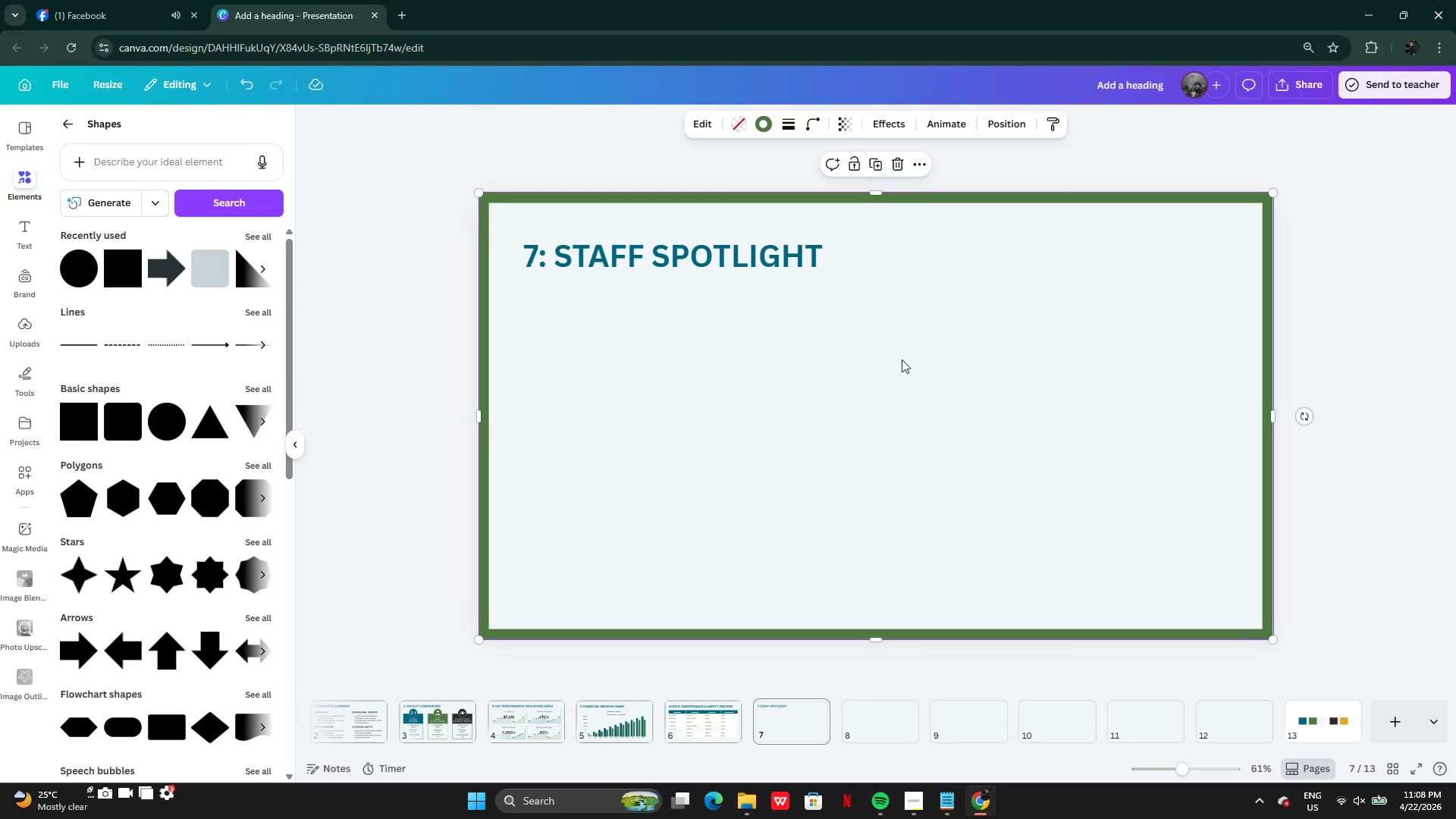 
wait(41.03)
 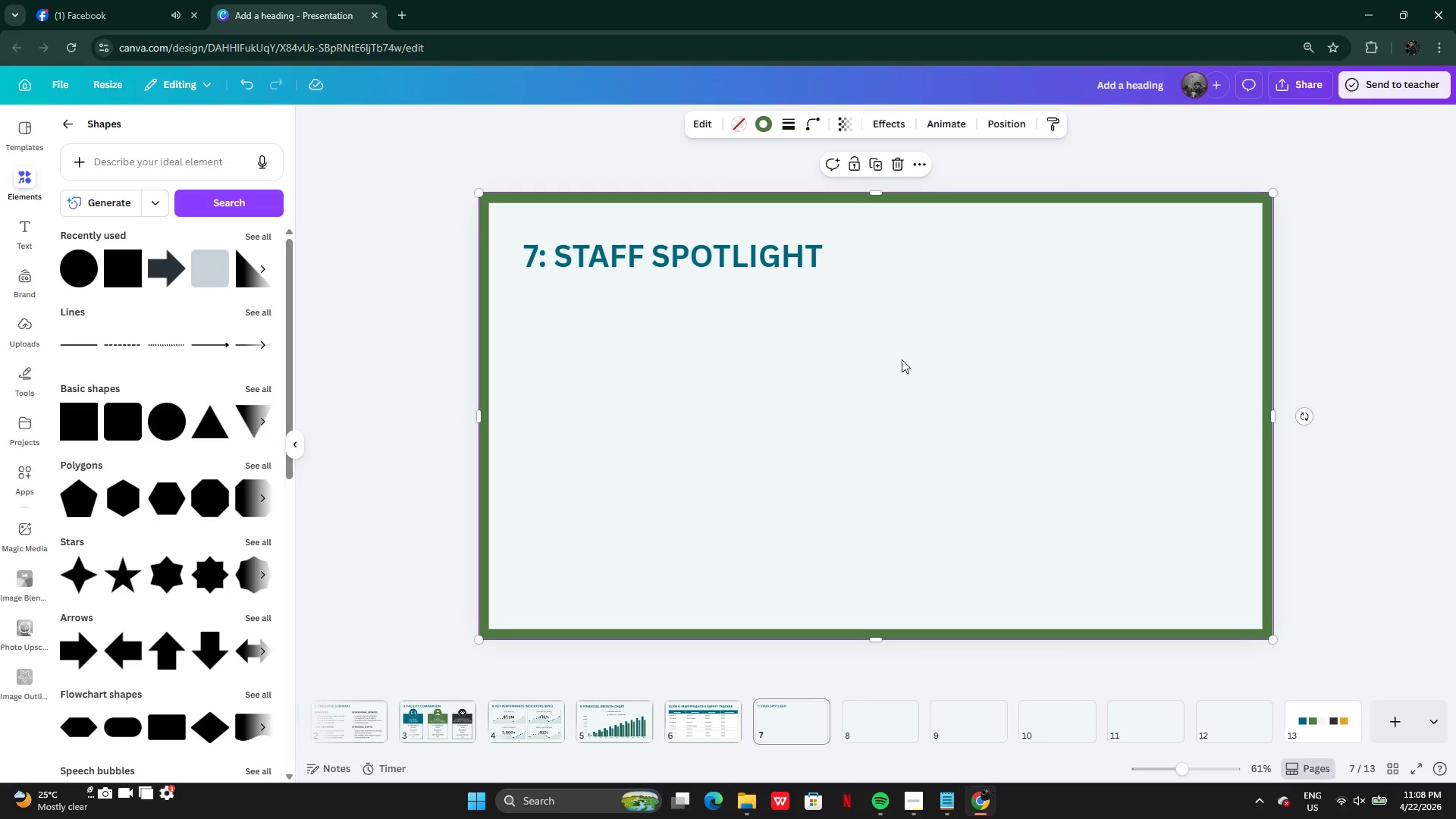 
left_click([731, 717])
 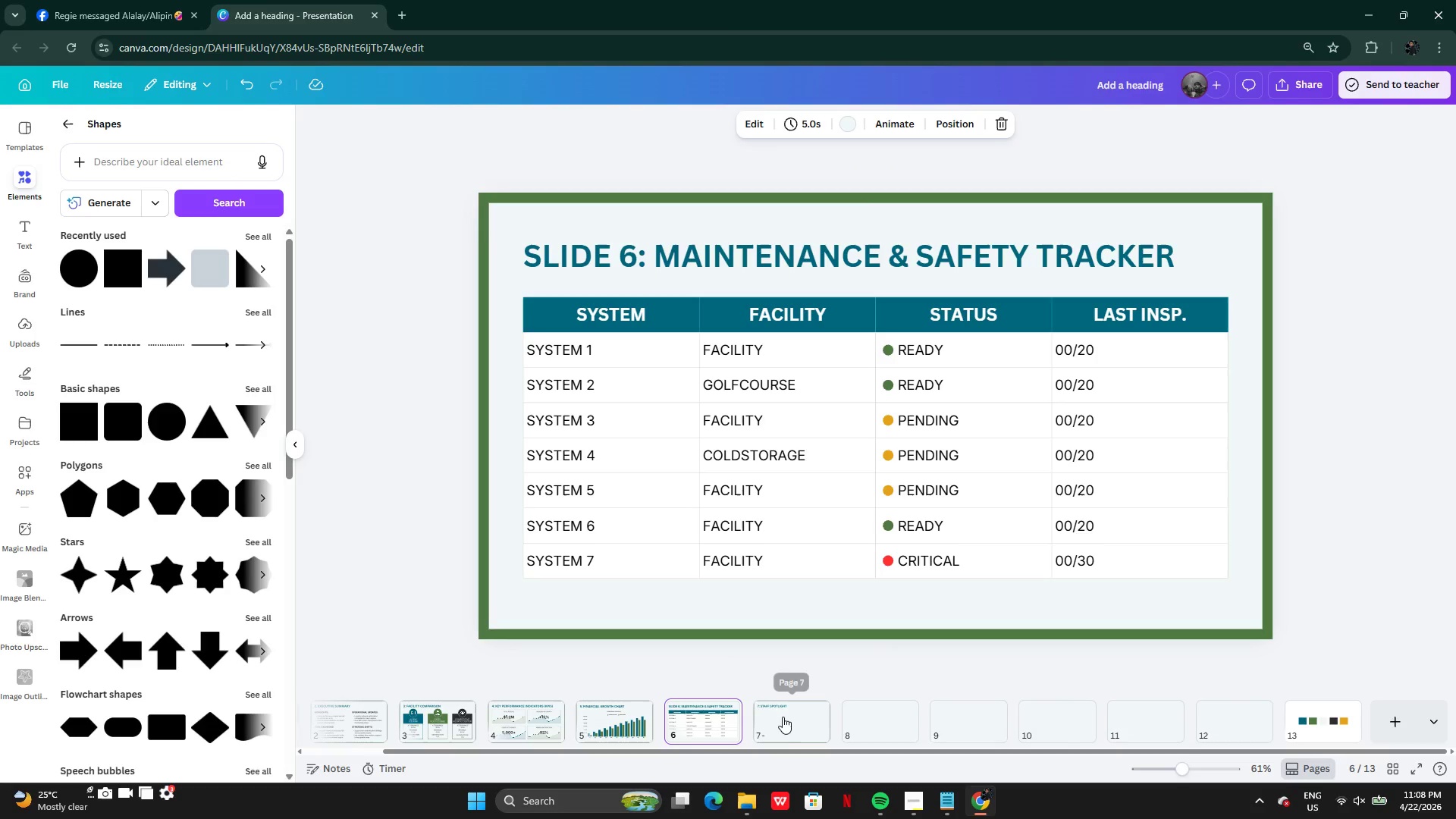 
left_click([783, 717])
 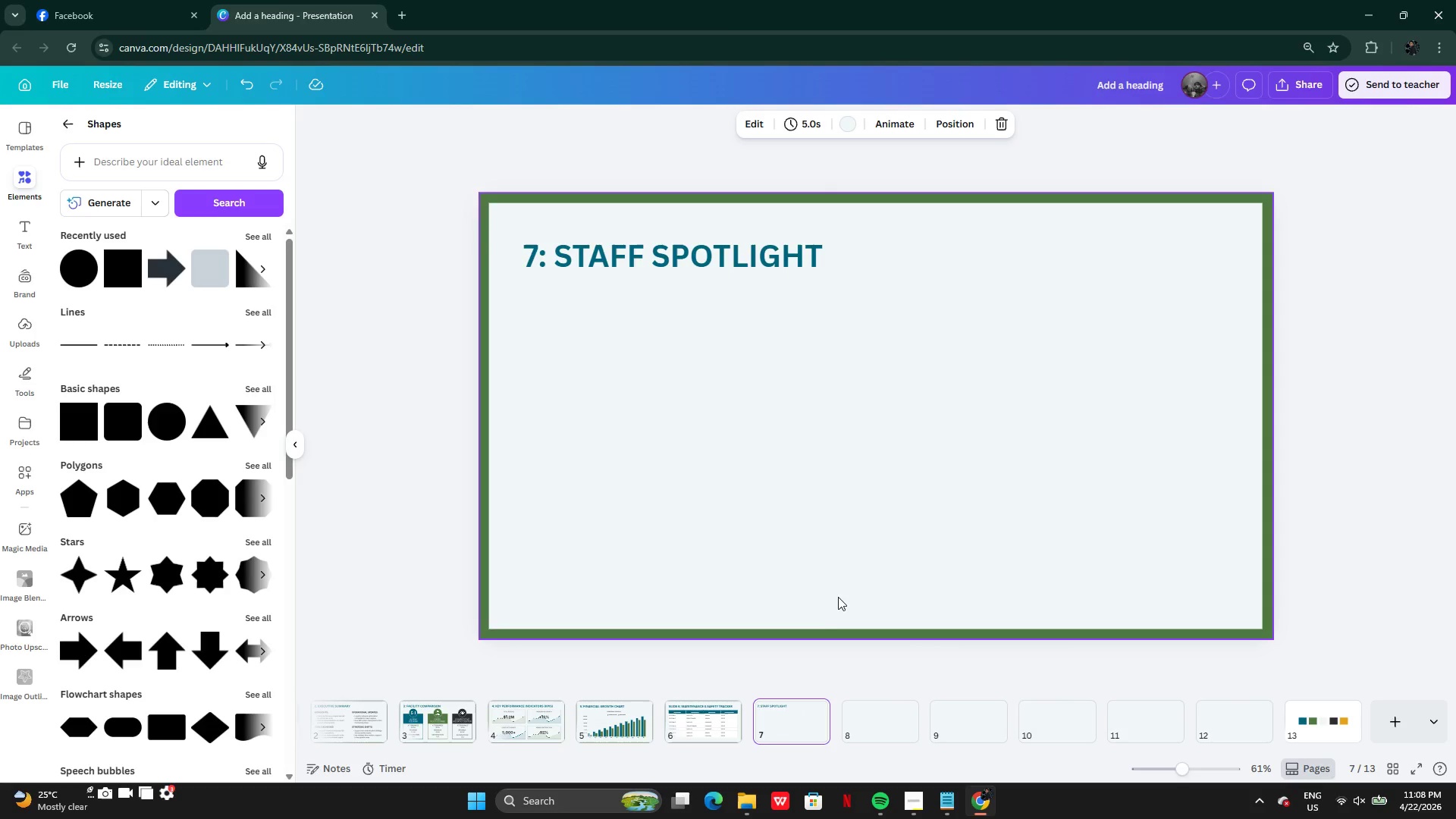 
wait(5.67)
 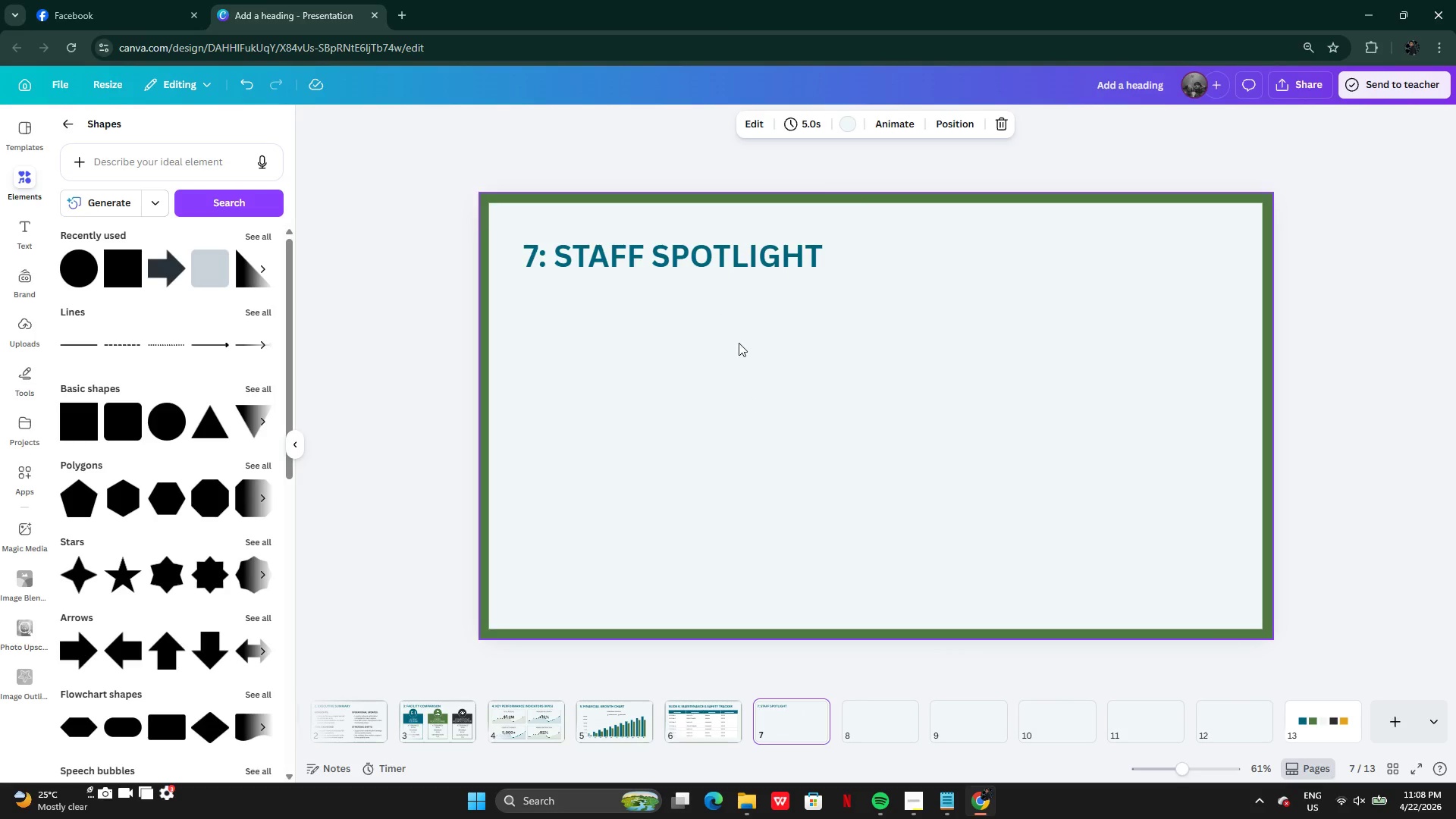 
left_click([939, 799])
 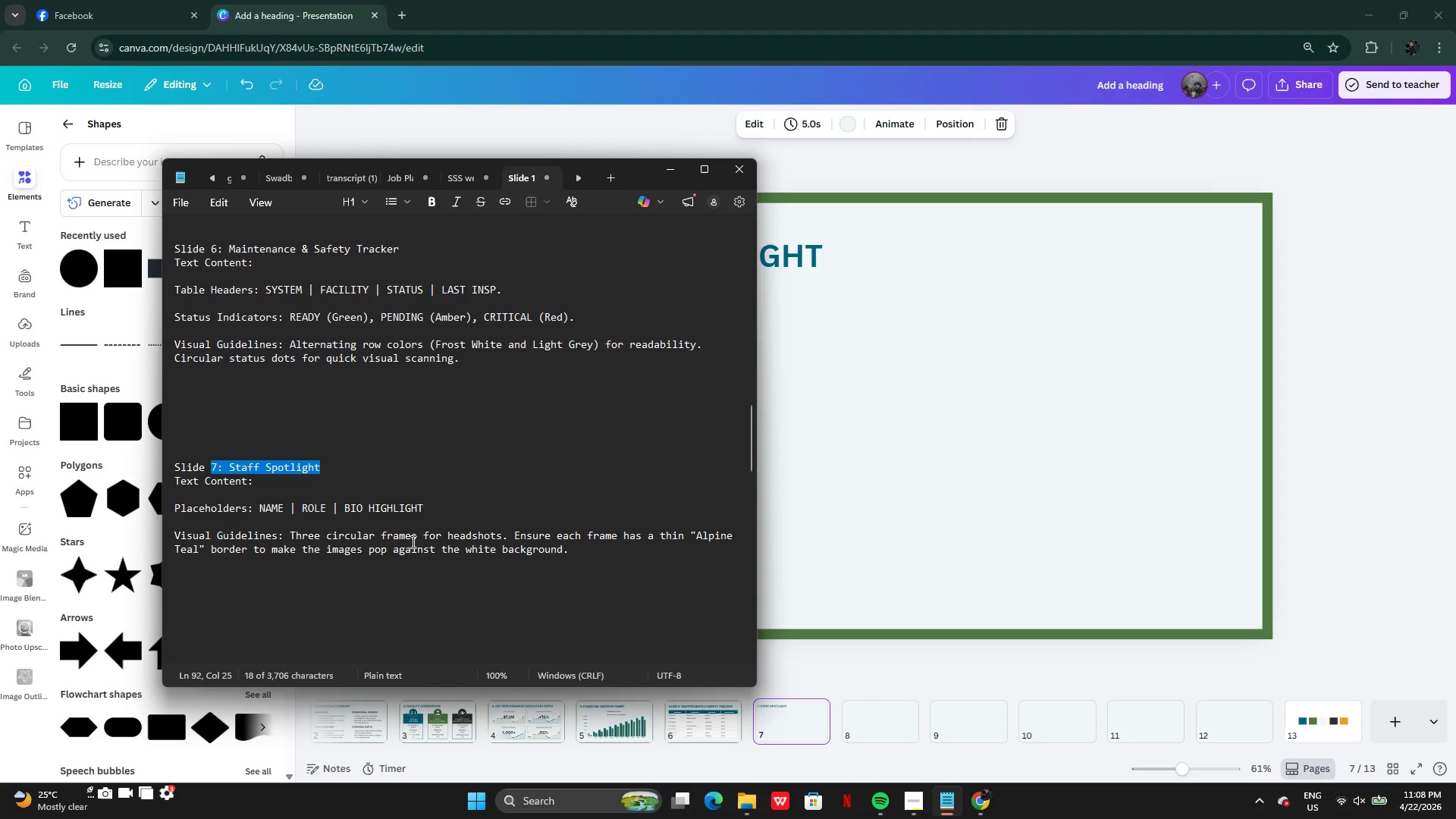 
scroll: coordinate [386, 503], scroll_direction: down, amount: 2.0
 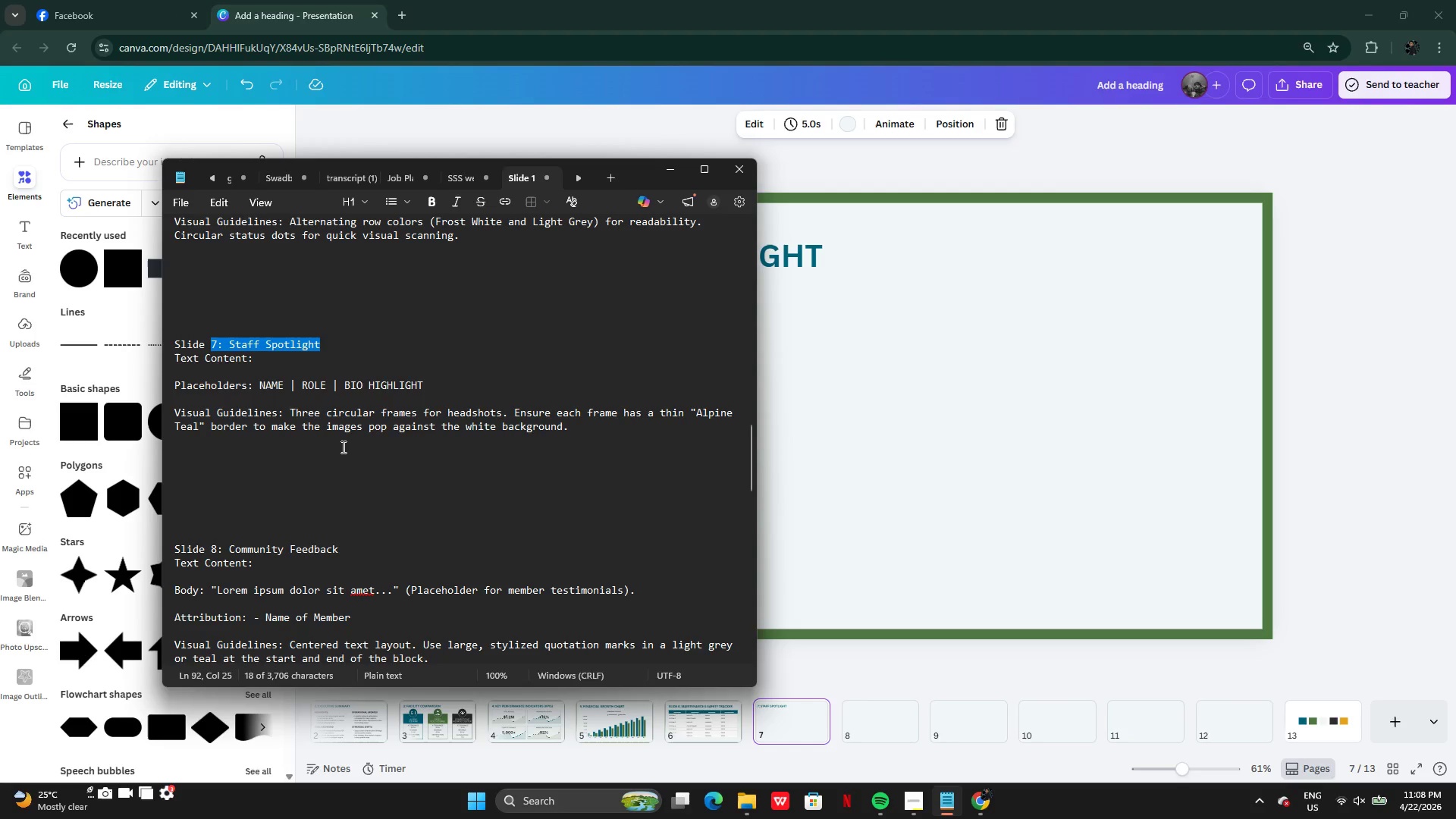 
wait(7.56)
 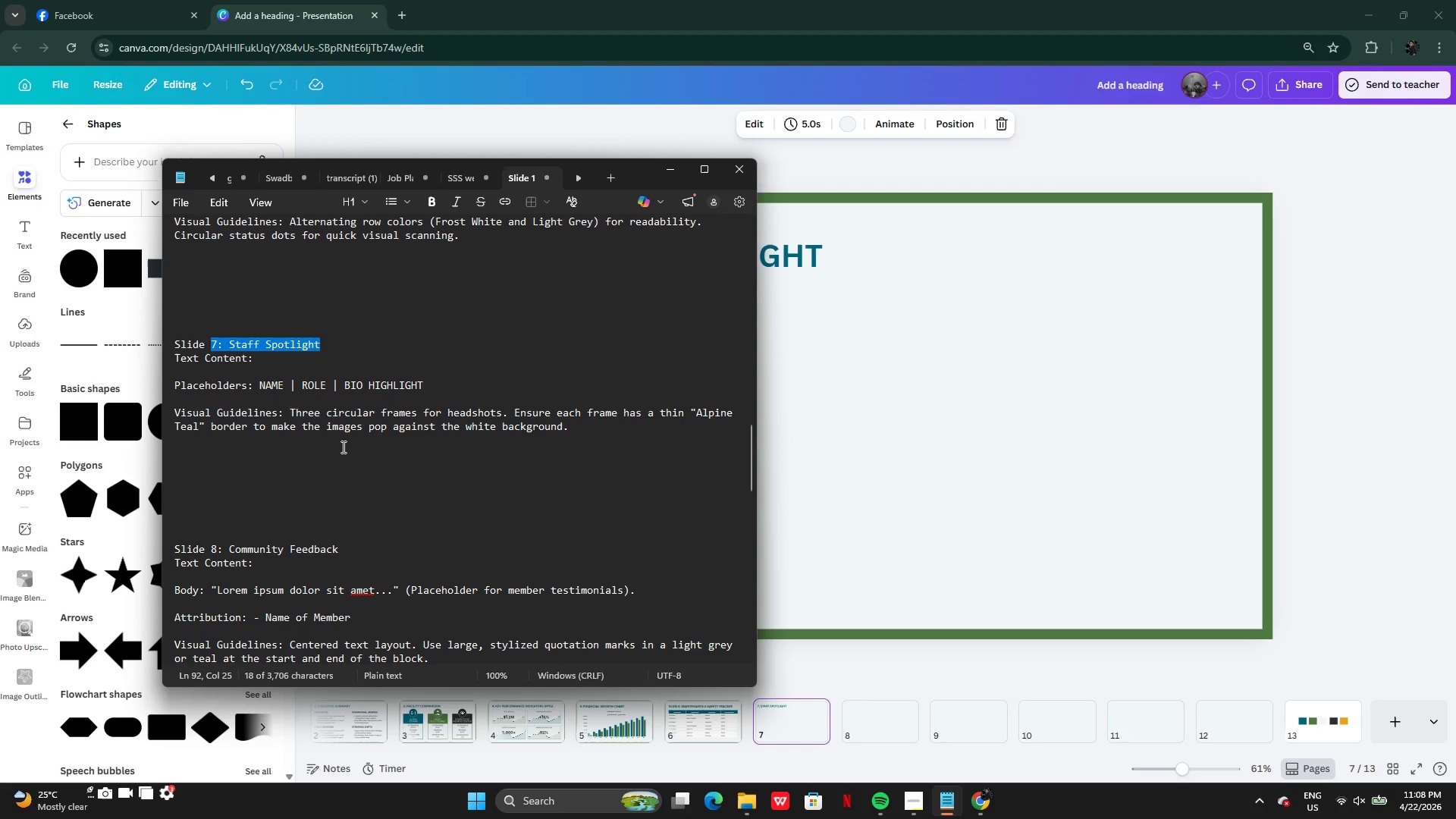 
left_click([726, 454])
 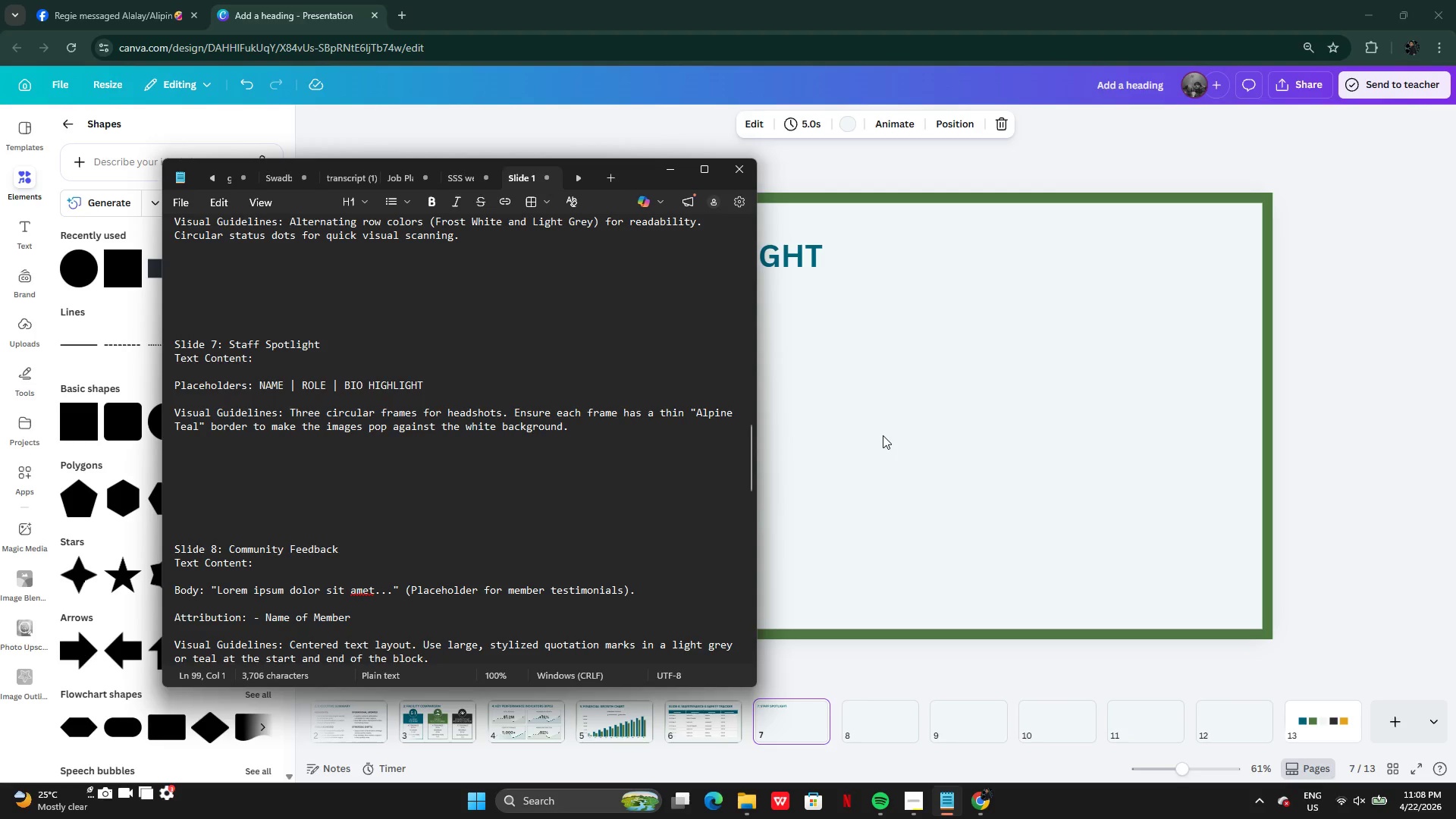 
left_click([890, 426])
 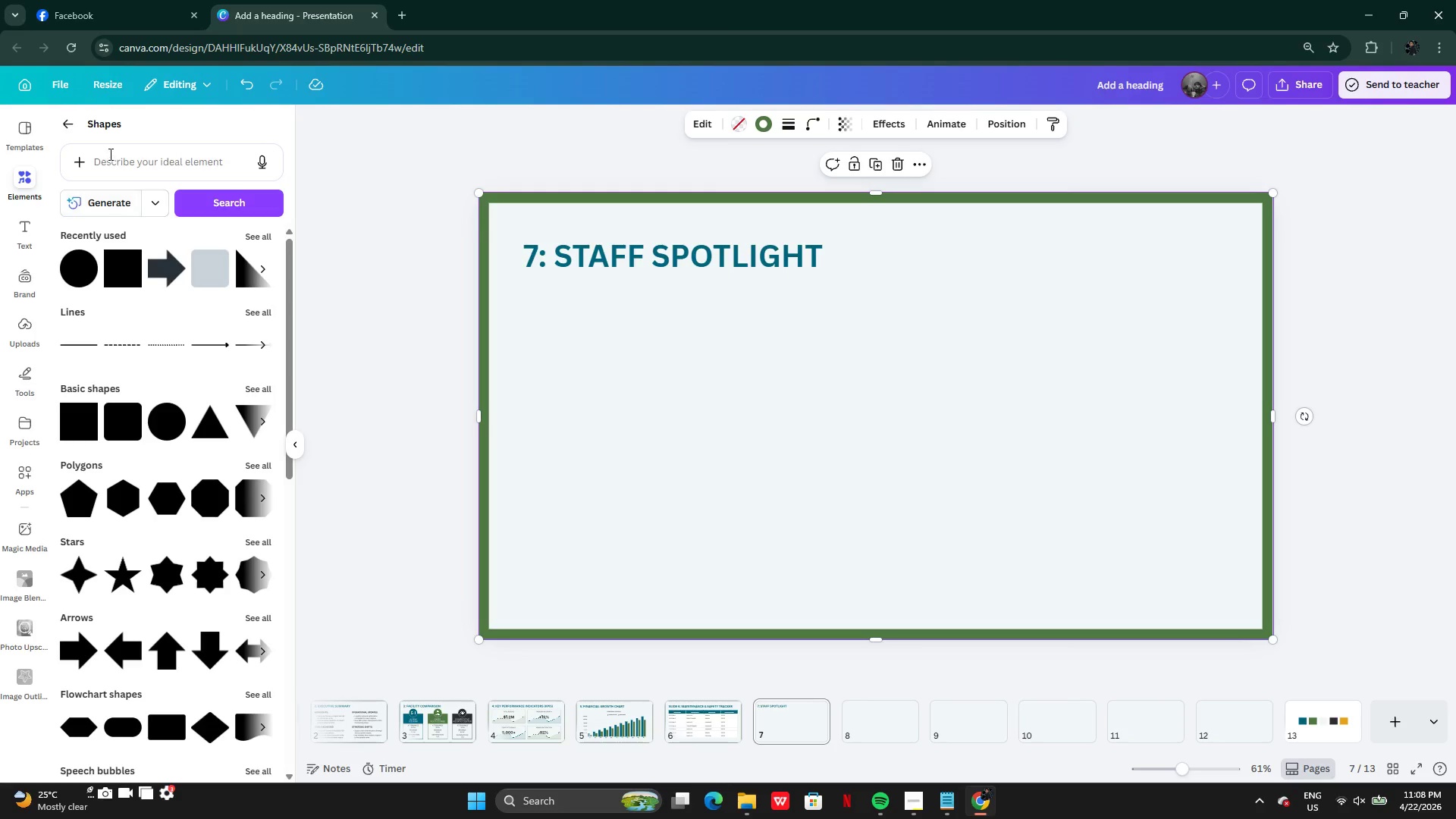 
left_click([57, 120])
 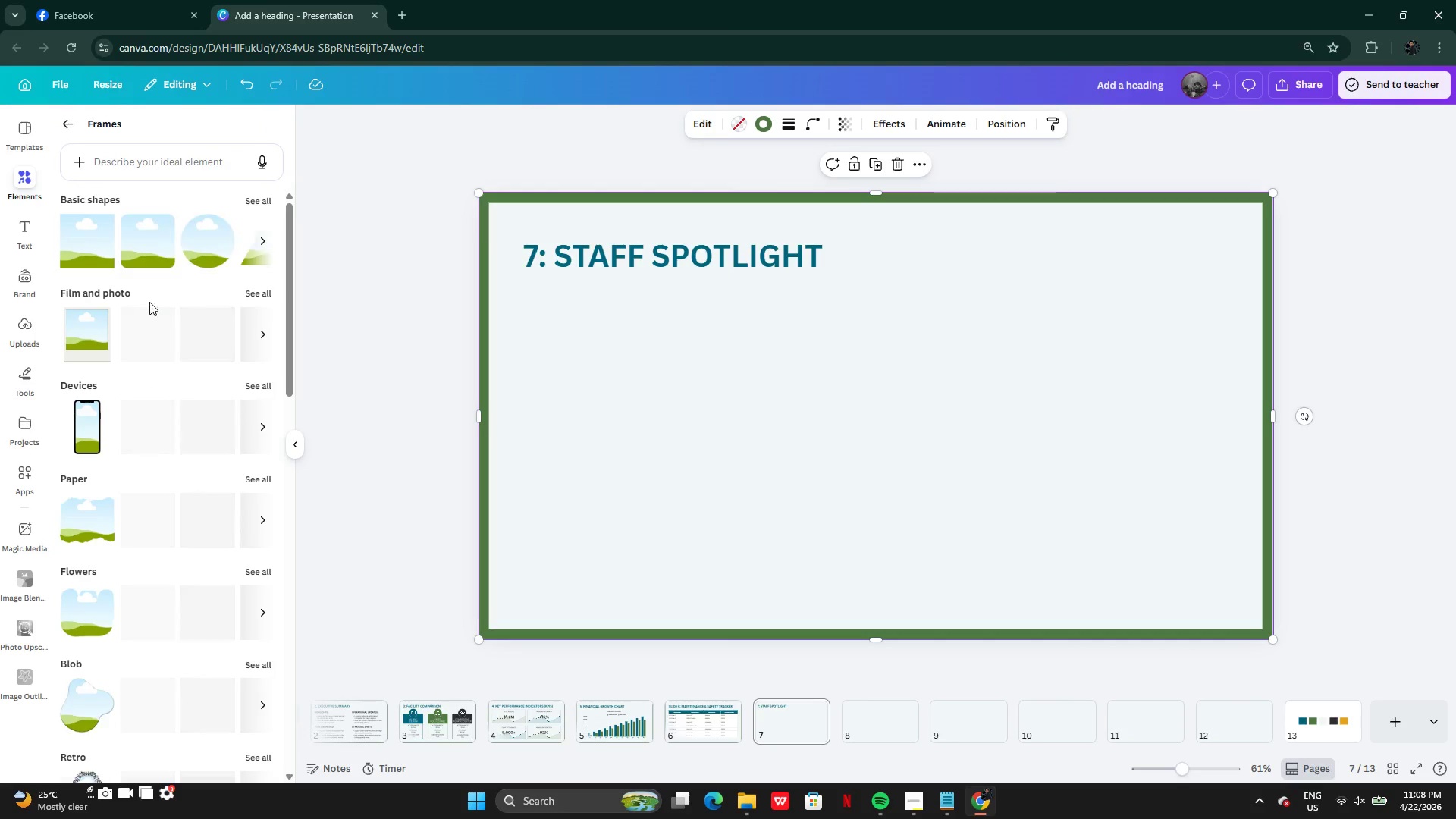 
left_click([197, 255])
 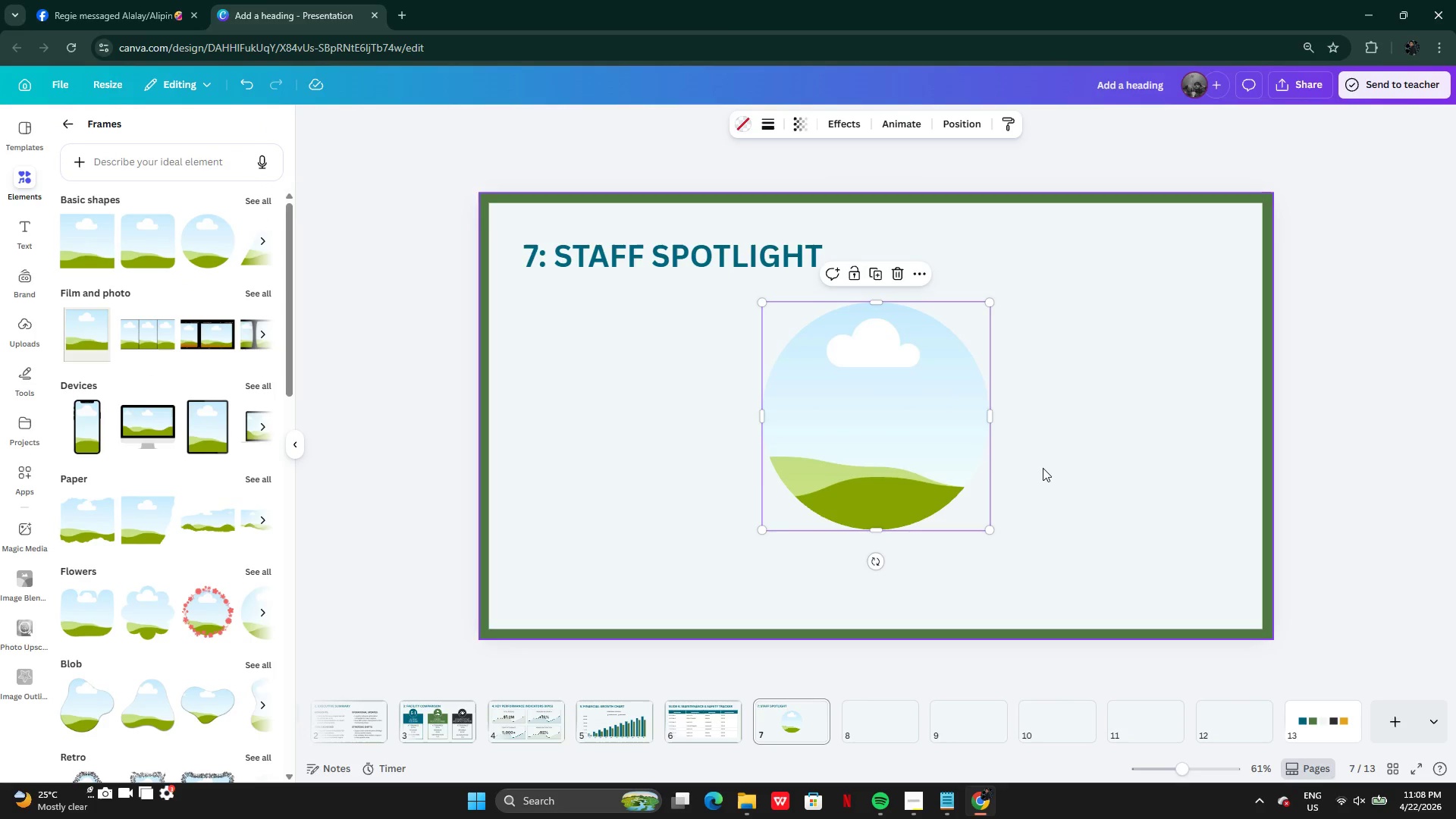 
left_click_drag(start_coordinate=[890, 460], to_coordinate=[649, 457])
 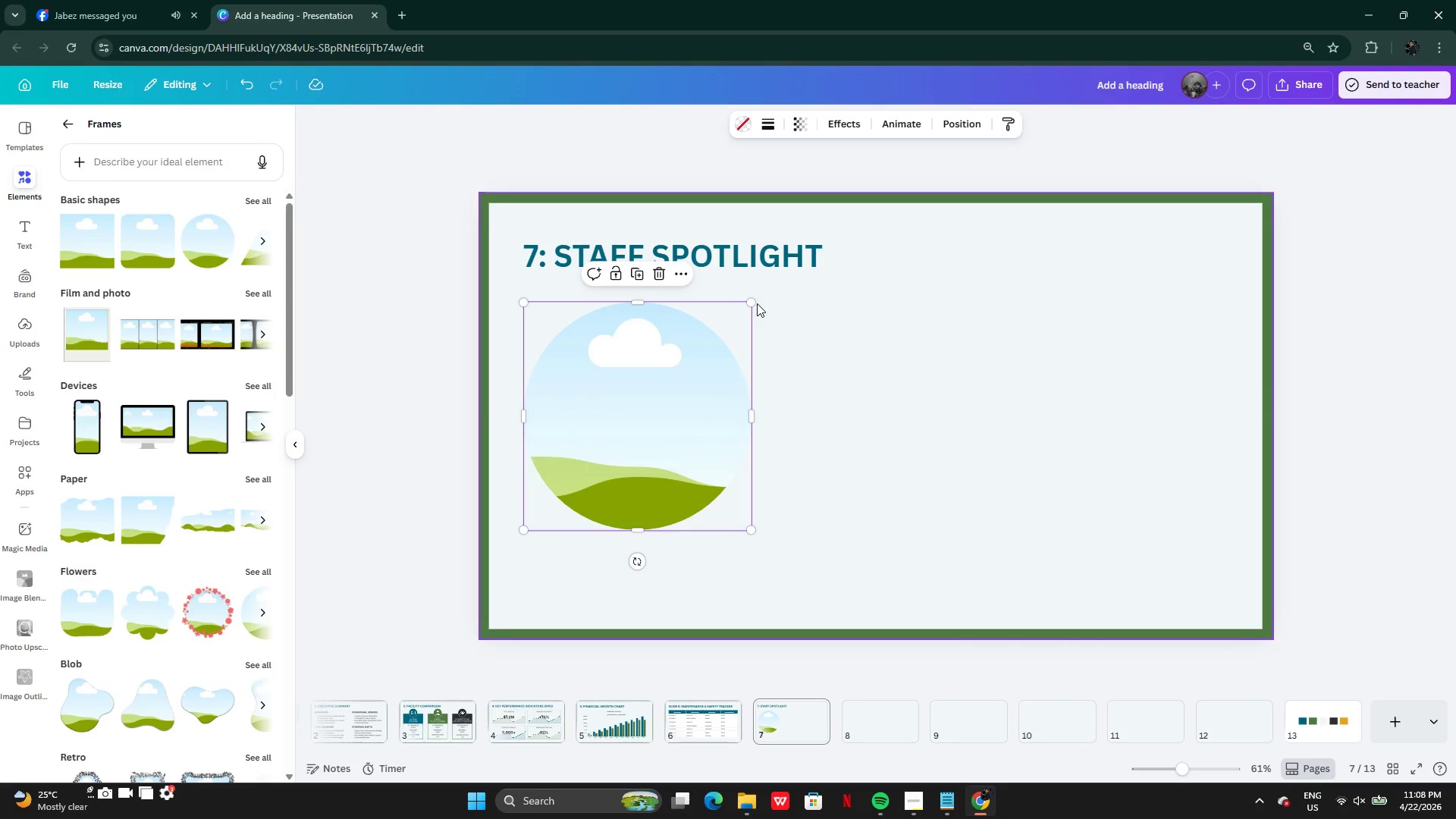 
left_click_drag(start_coordinate=[754, 302], to_coordinate=[704, 372])
 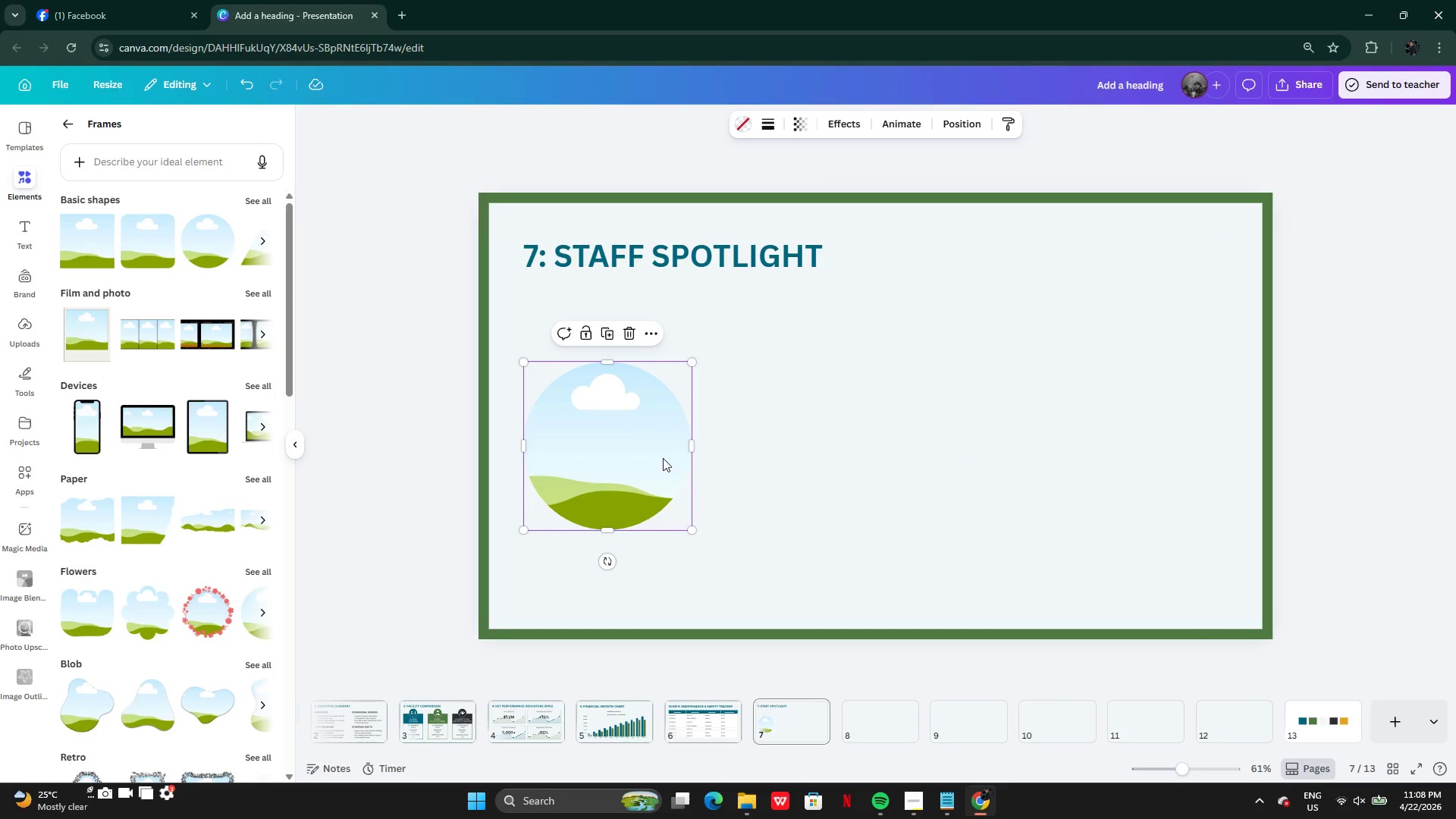 
left_click_drag(start_coordinate=[662, 458], to_coordinate=[660, 426])
 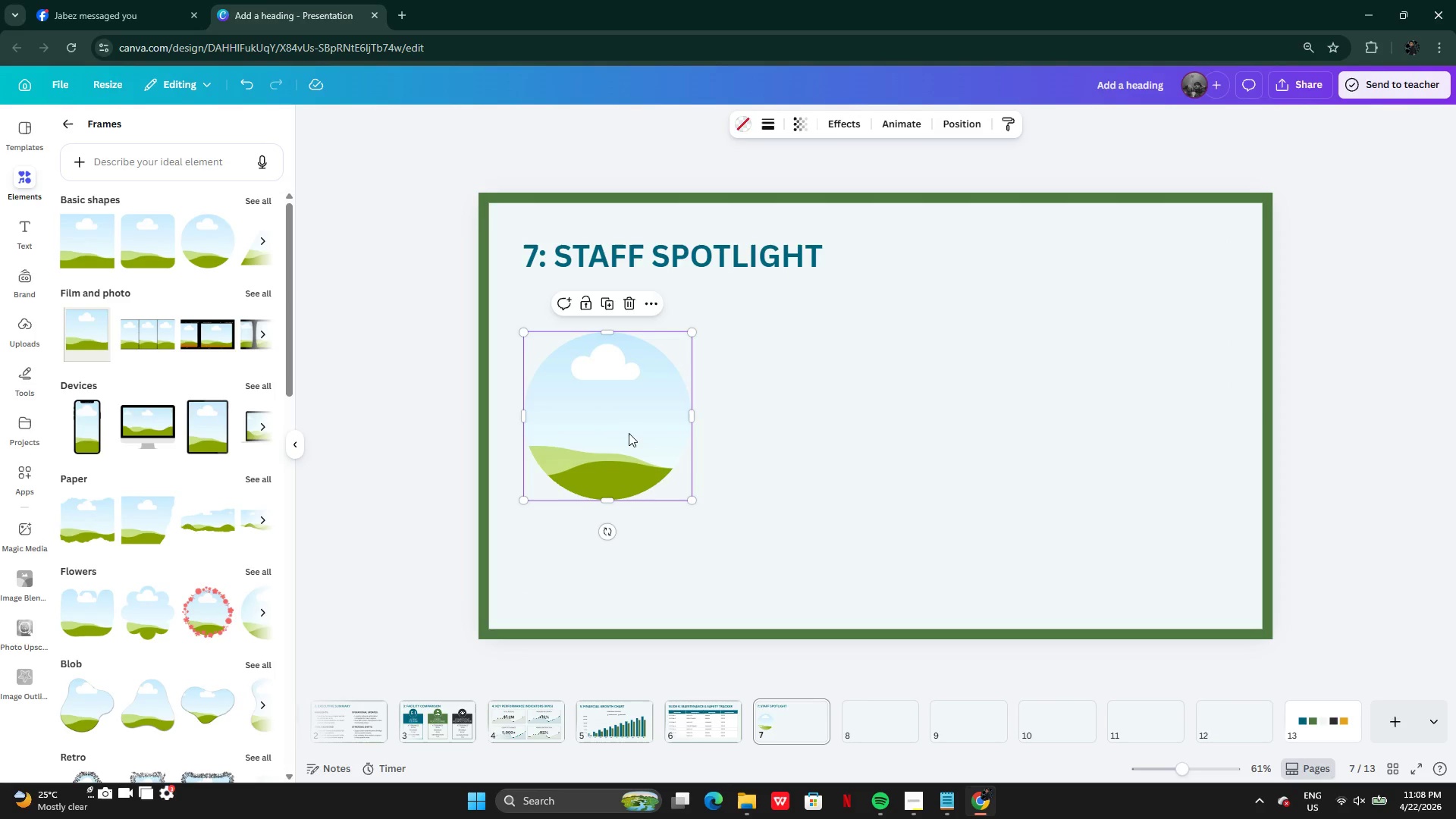 
key(Alt+AltLeft)
 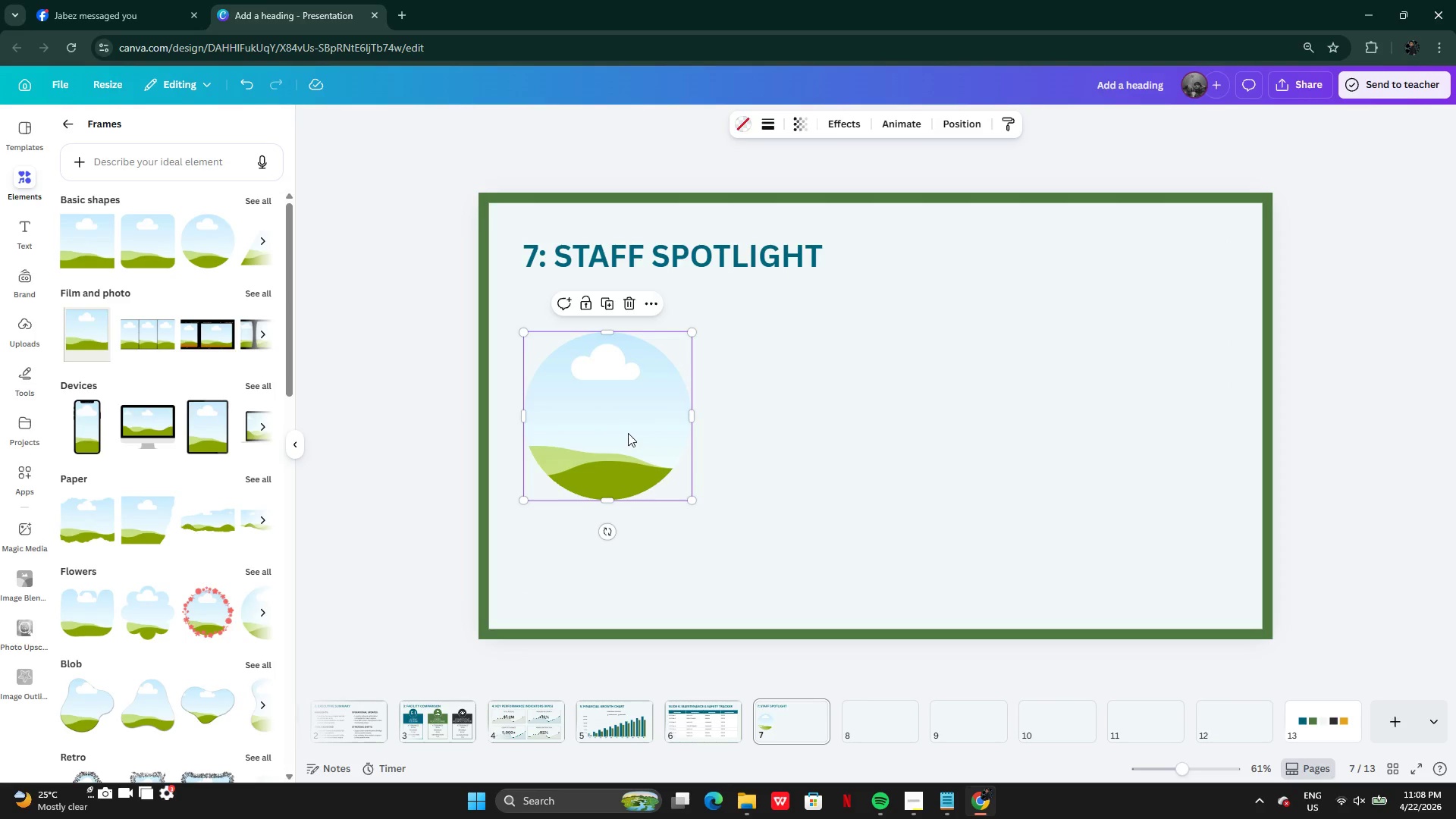 
left_click_drag(start_coordinate=[628, 434], to_coordinate=[727, 432])
 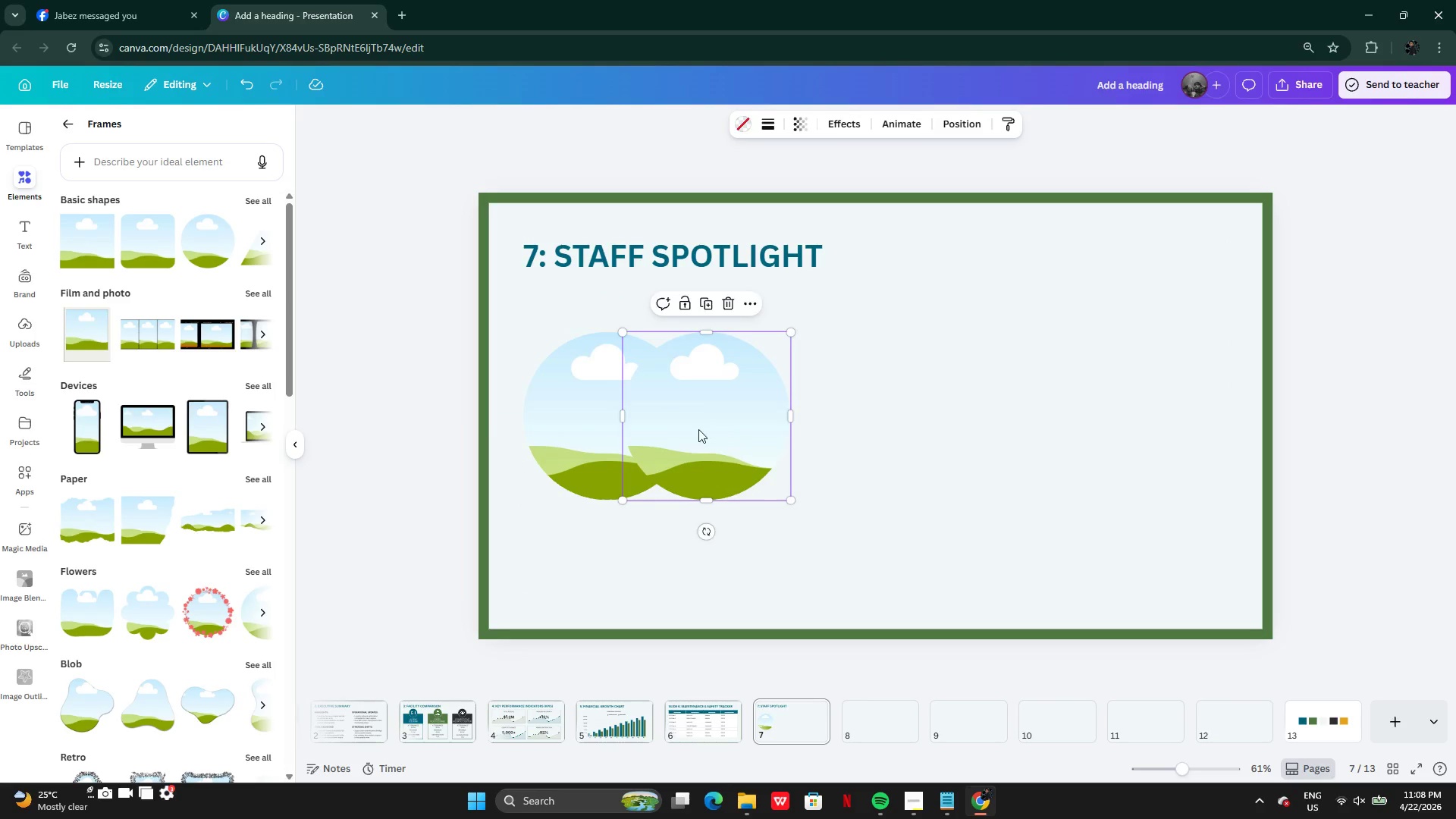 
left_click_drag(start_coordinate=[684, 429], to_coordinate=[843, 430])
 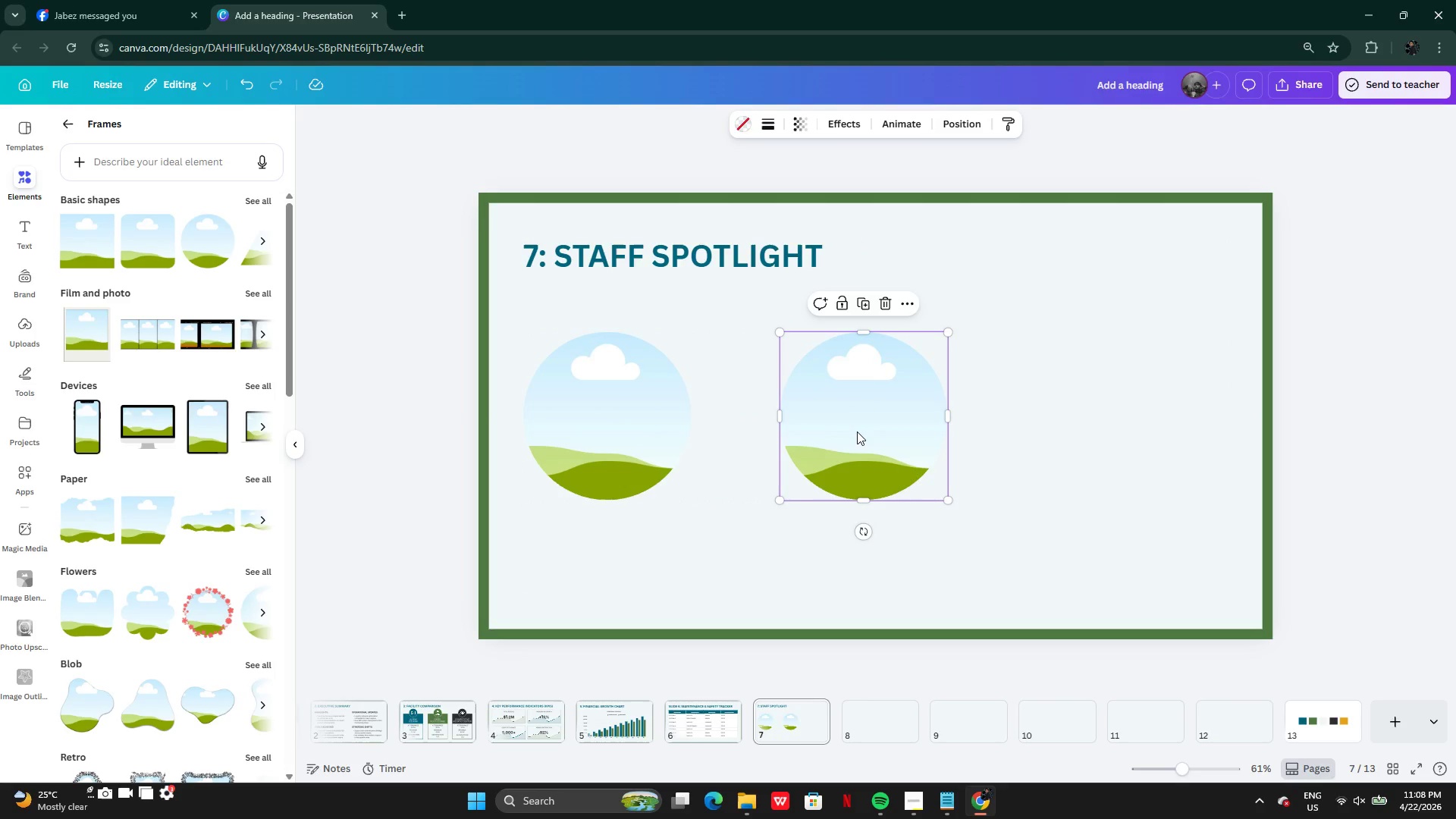 
hold_key(key=AltLeft, duration=0.34)
left_click_drag(start_coordinate=[857, 431], to_coordinate=[948, 433])
 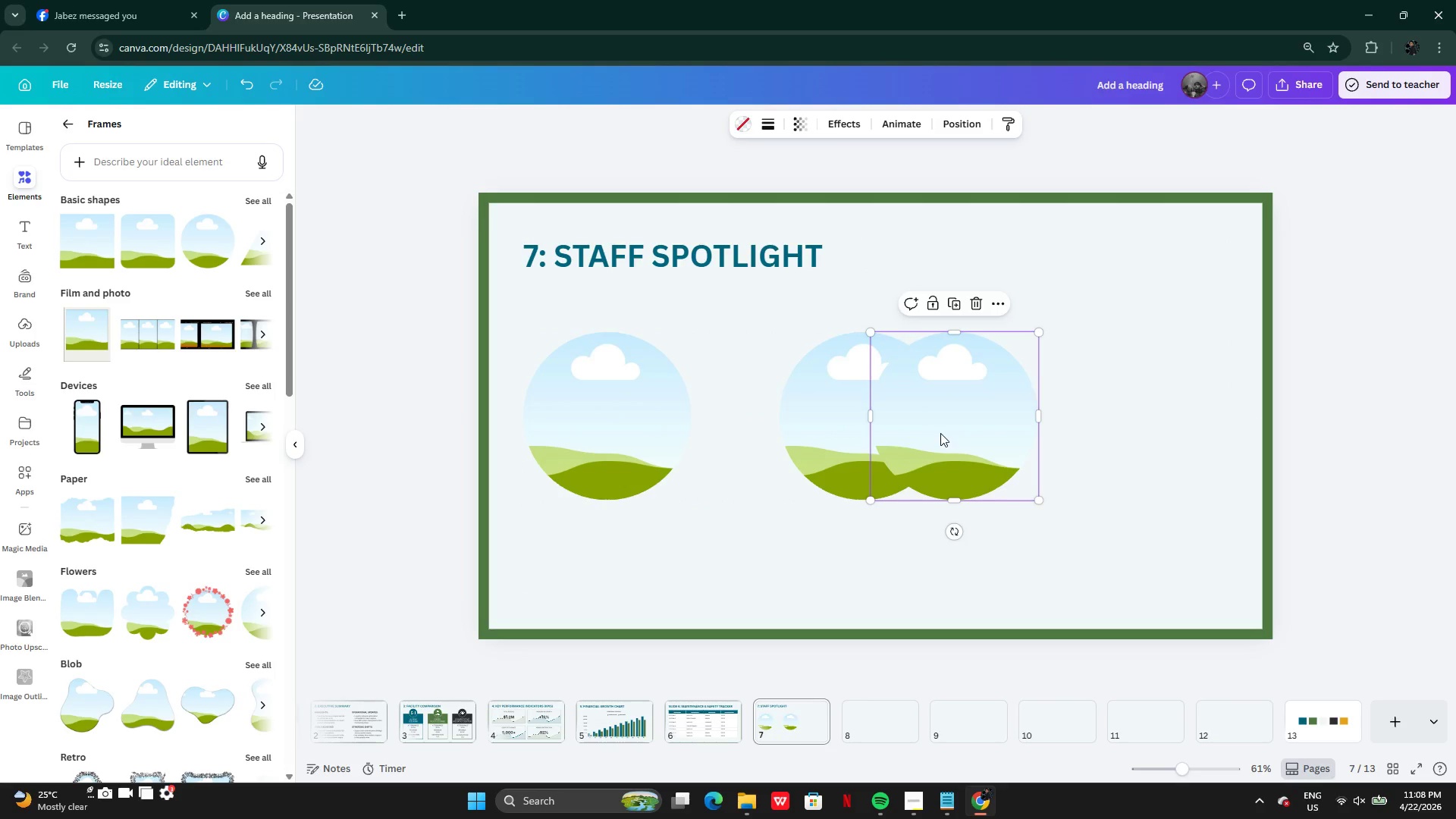 
left_click_drag(start_coordinate=[940, 433], to_coordinate=[1015, 429])
 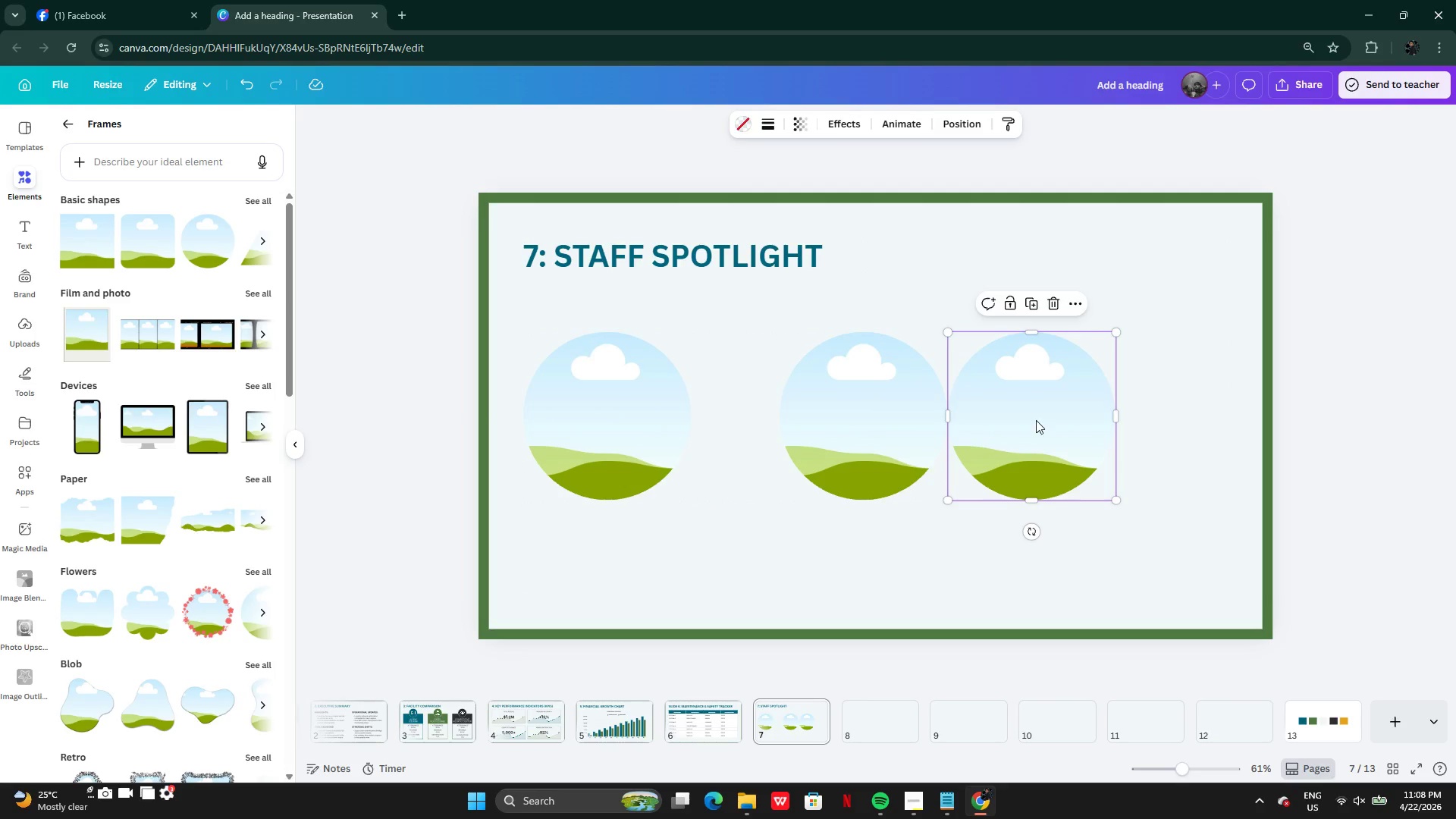 
left_click_drag(start_coordinate=[1046, 425], to_coordinate=[1136, 425])
 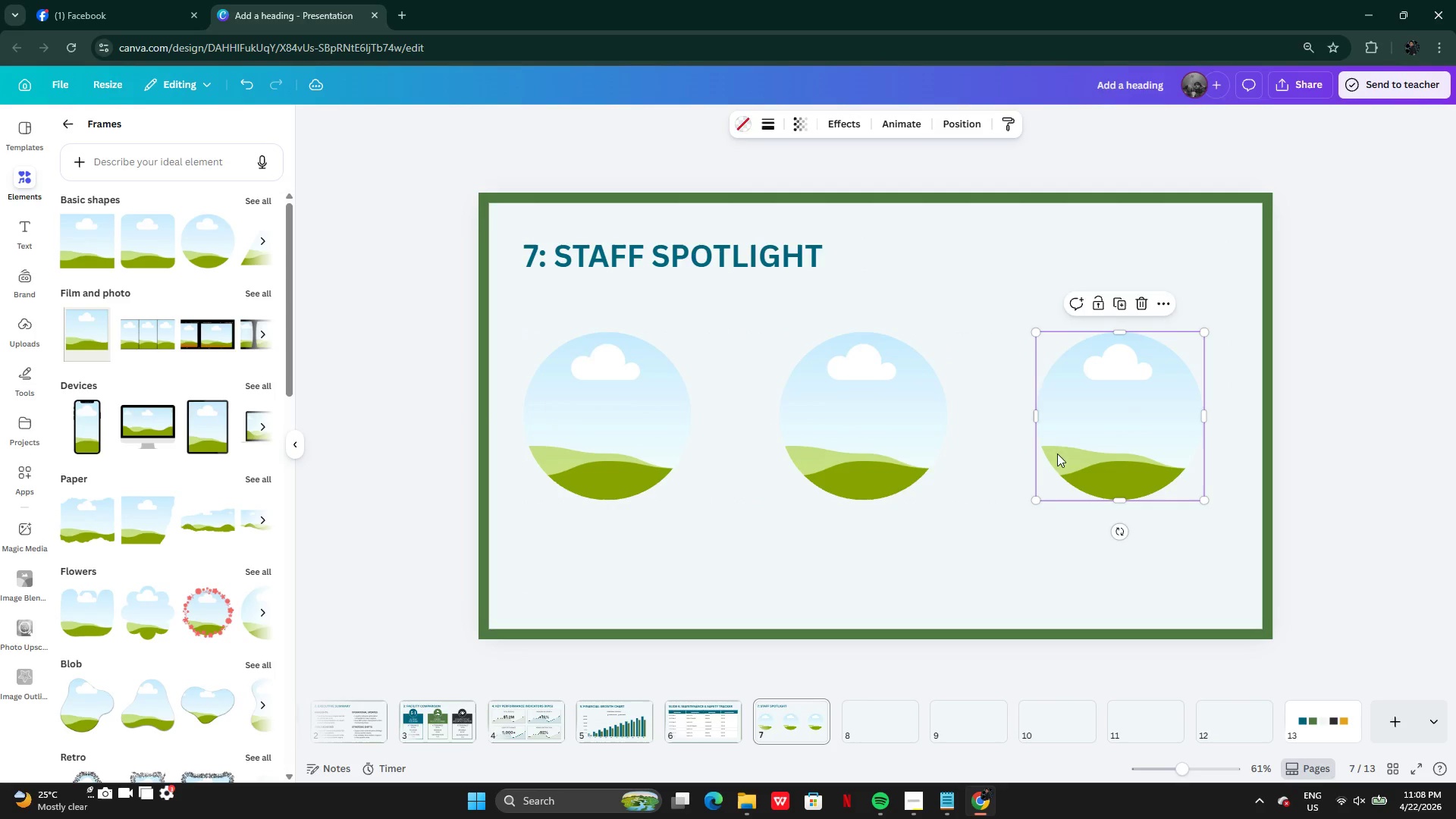 
left_click_drag(start_coordinate=[1079, 445], to_coordinate=[1104, 444])
 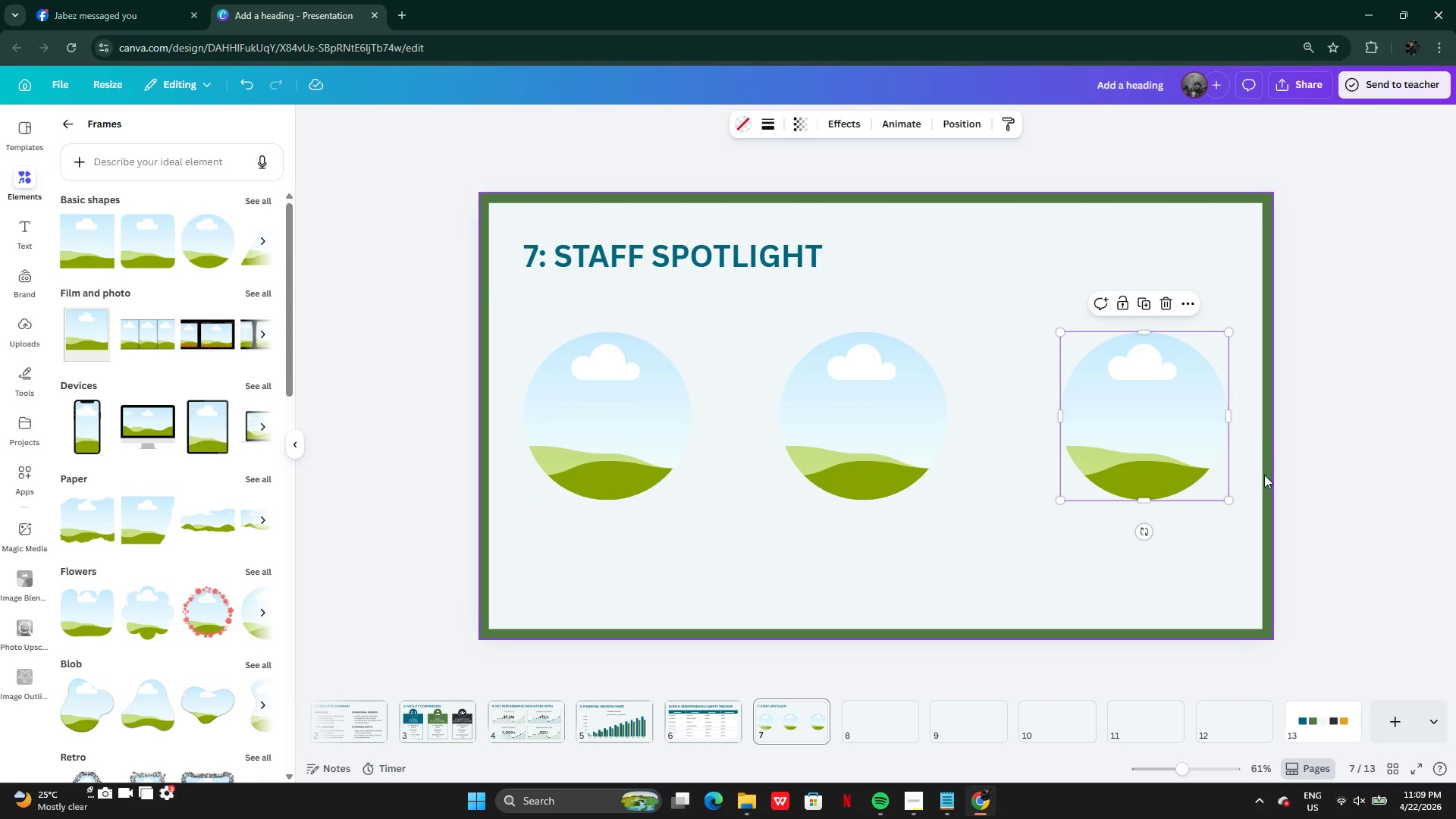 
left_click([1273, 437])
 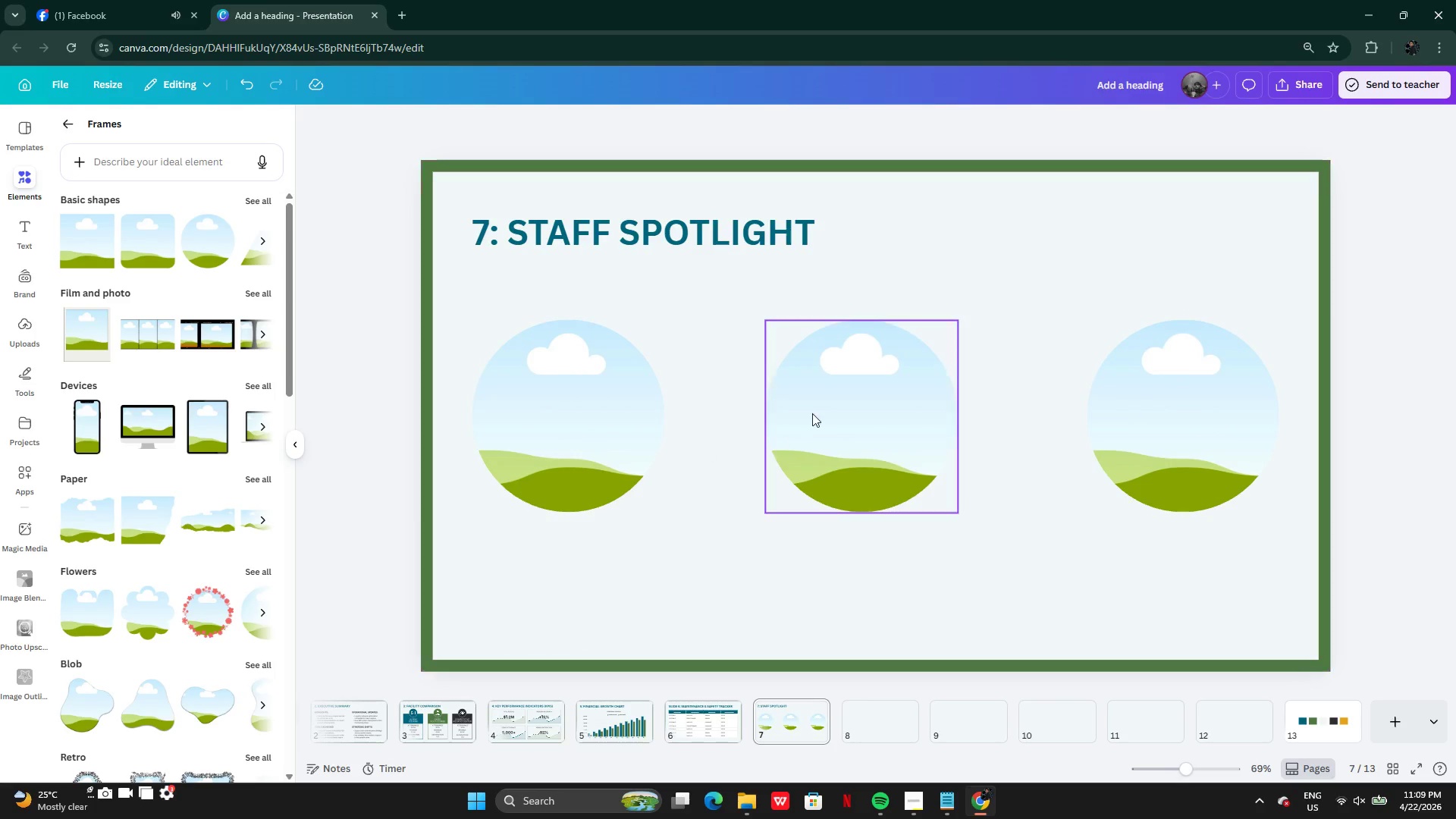 
hold_key(key=ShiftLeft, duration=1.17)
left_click([816, 430])
 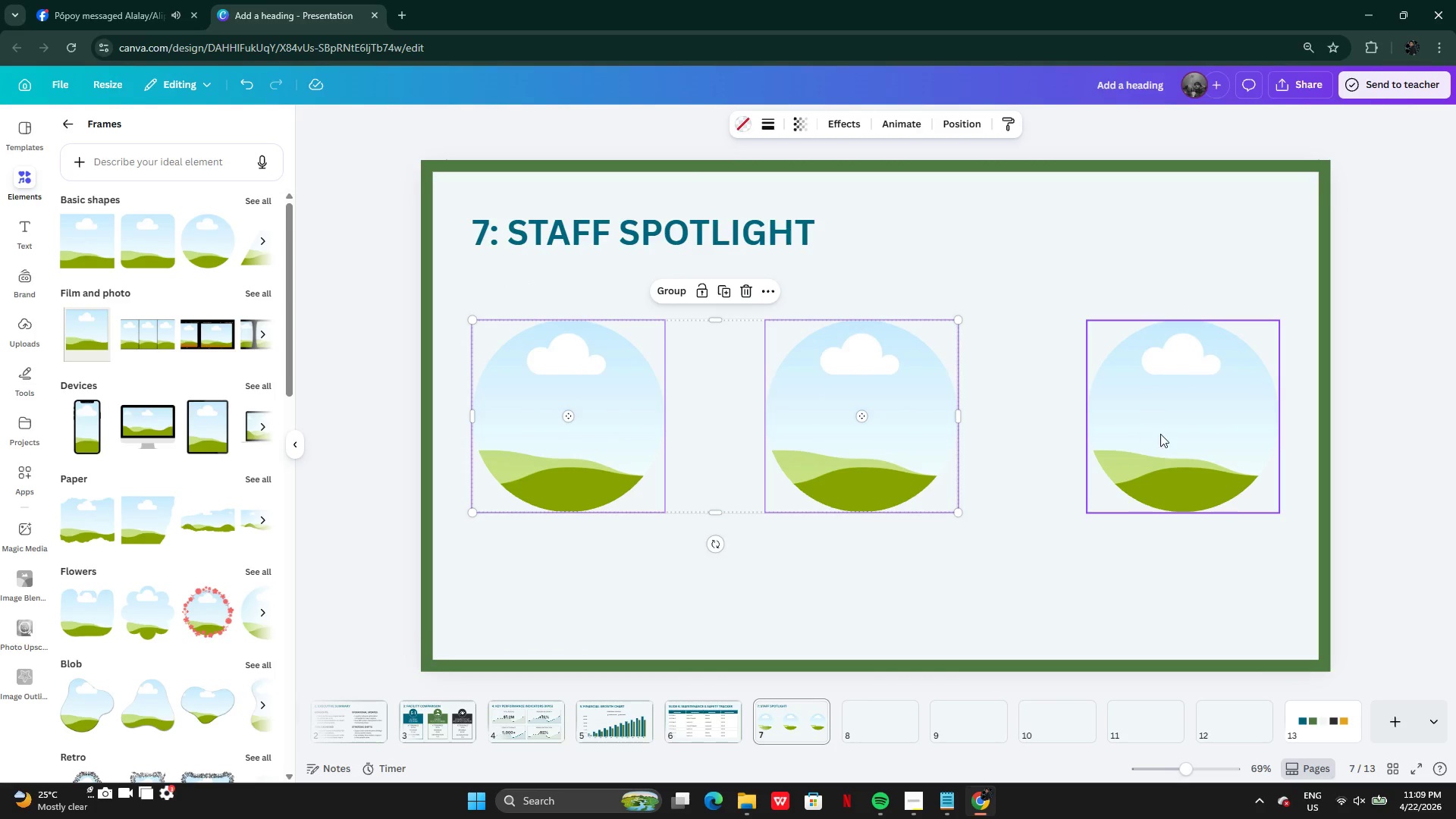 
left_click([1167, 436])
 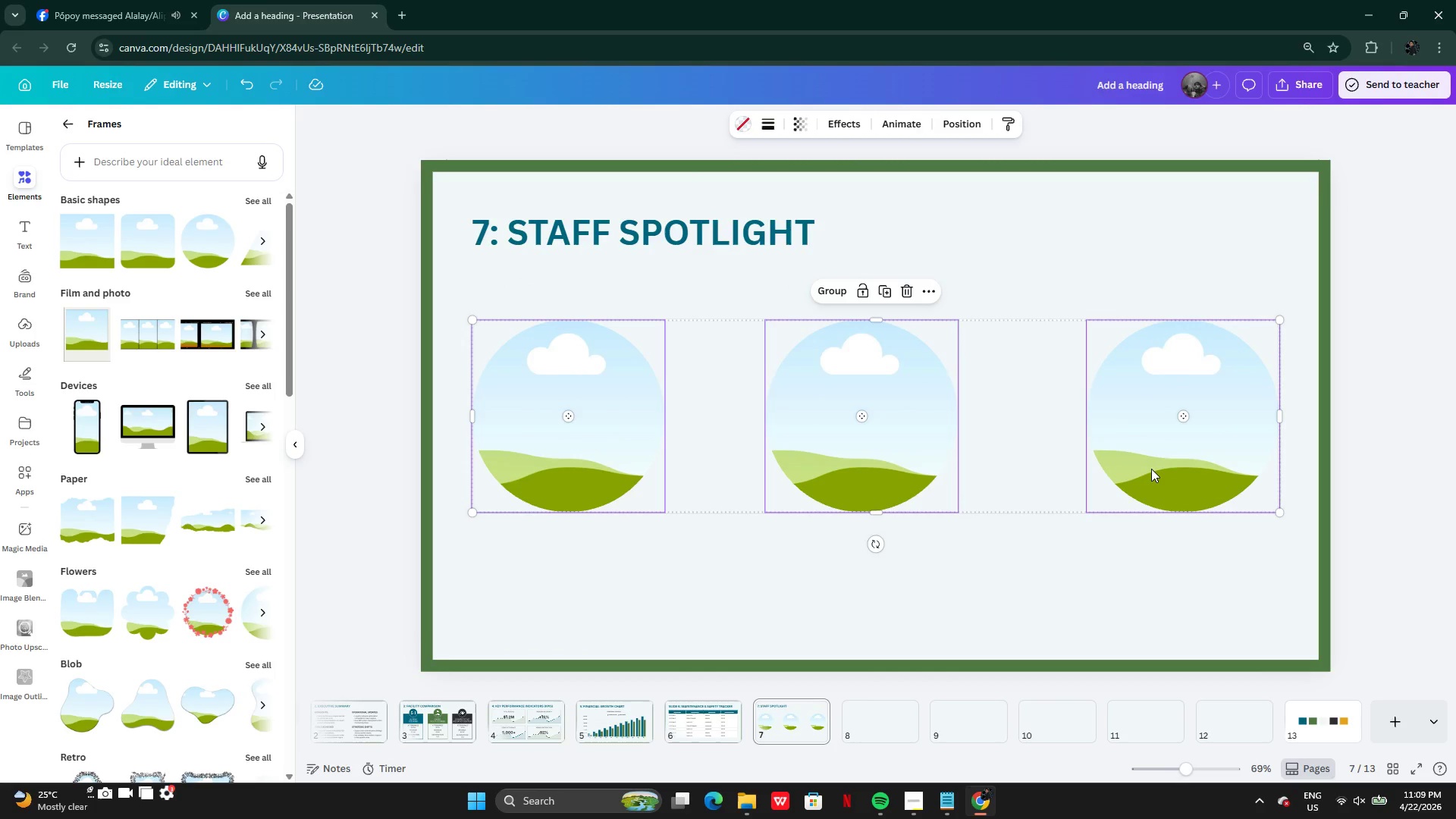 
left_click_drag(start_coordinate=[1151, 469], to_coordinate=[1153, 448])
 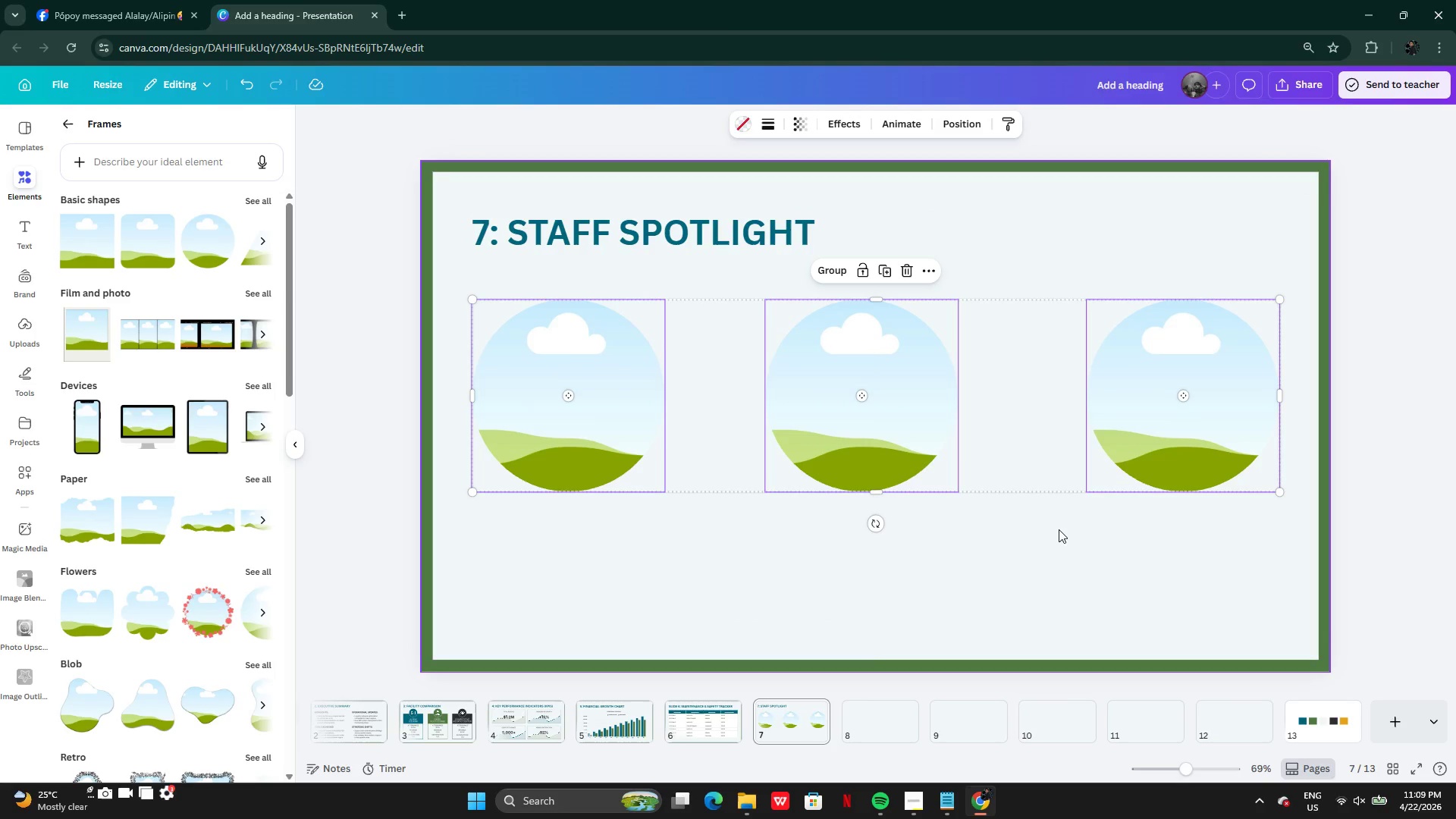 
left_click([1059, 529])
 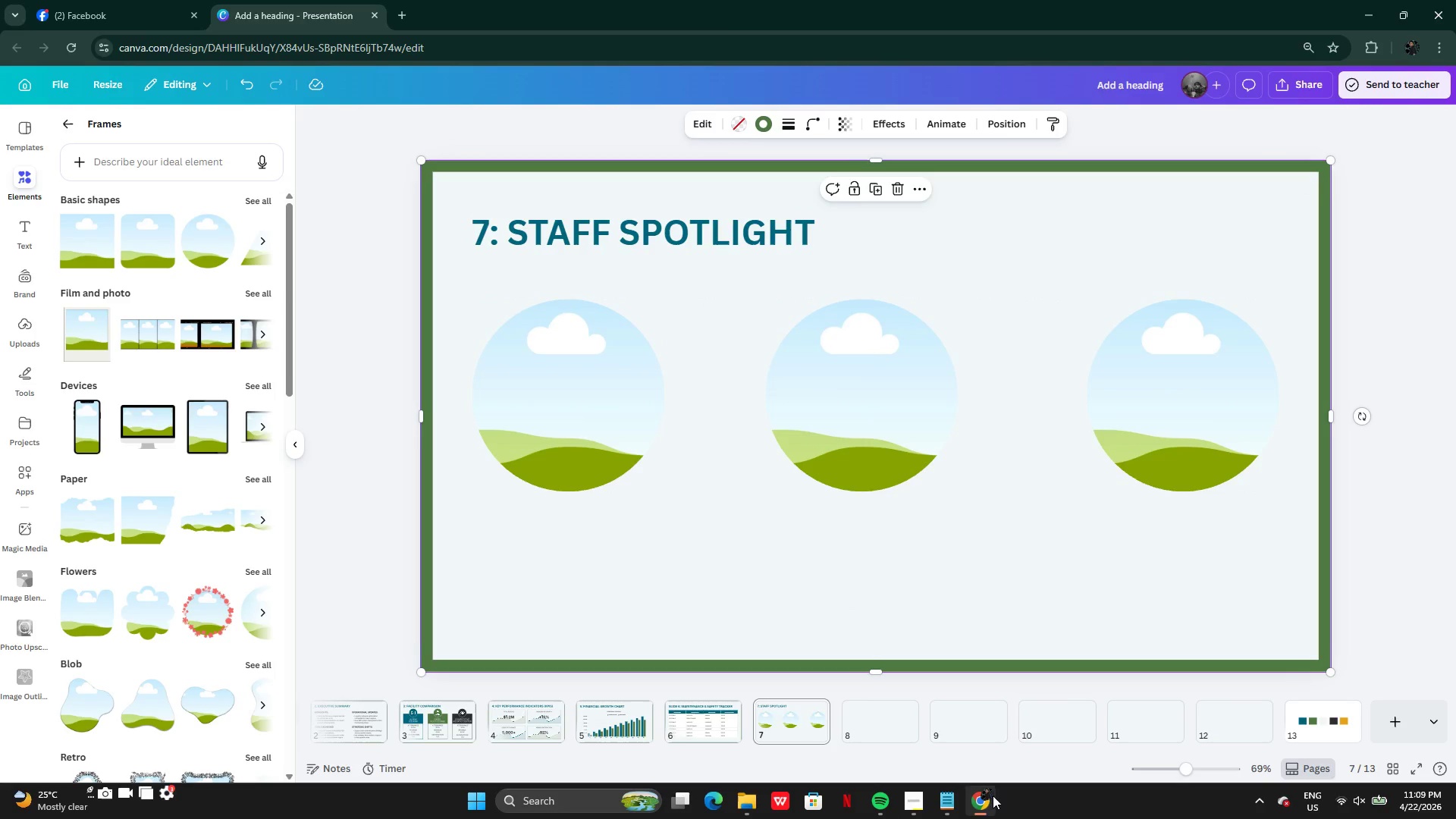 
left_click([947, 805])
 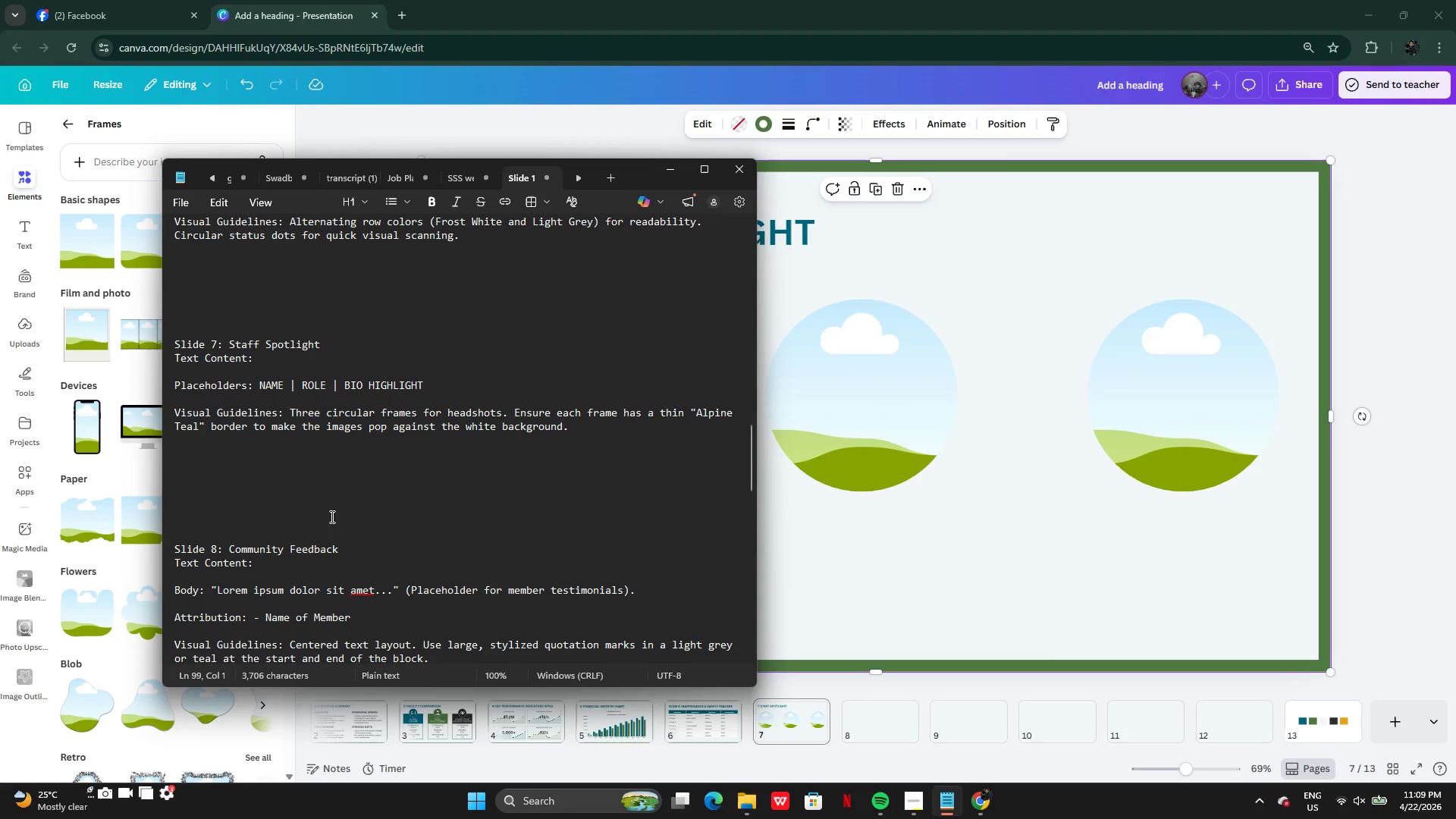 
left_click([249, 438])
 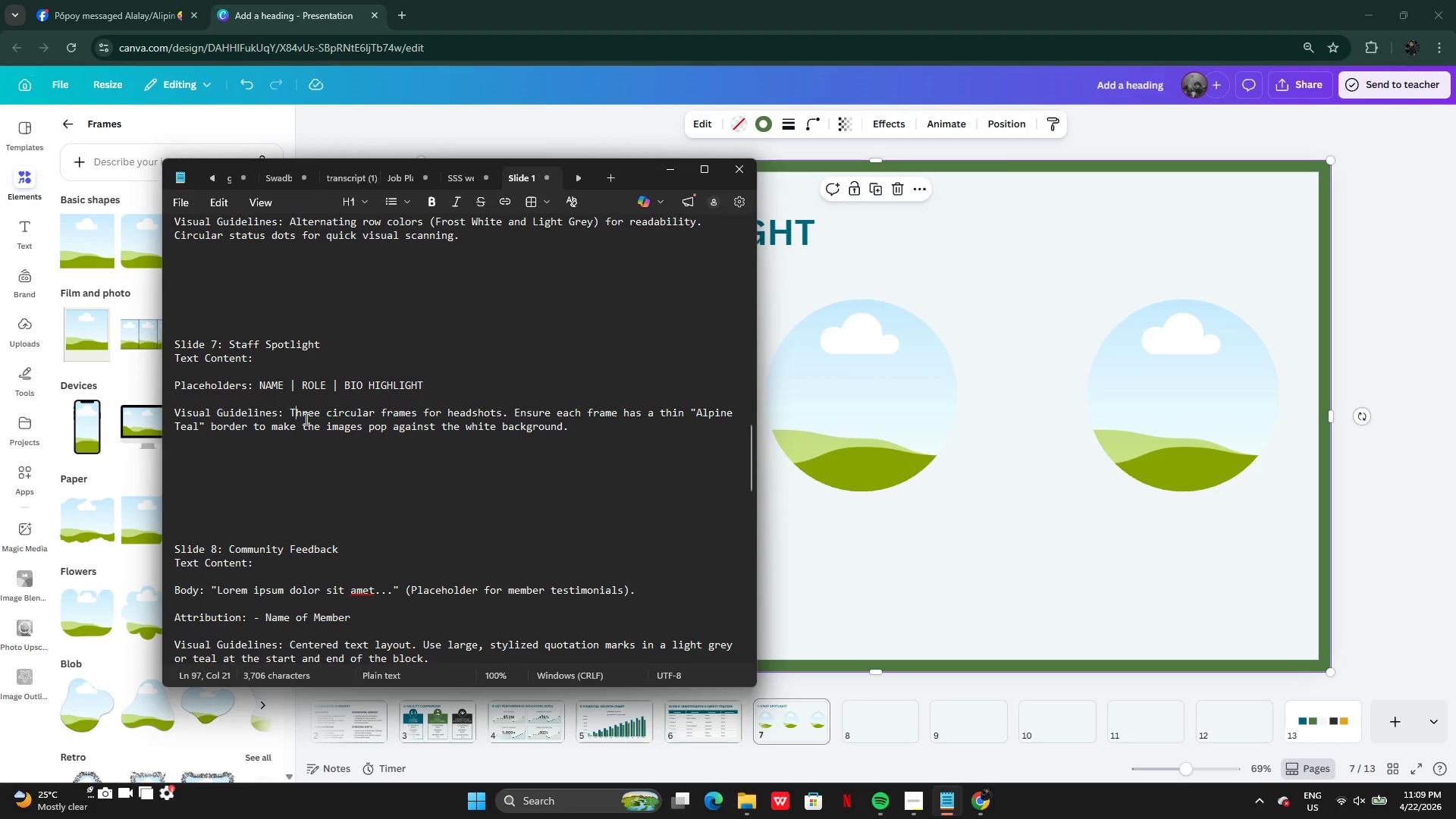 
double_click([475, 419])
 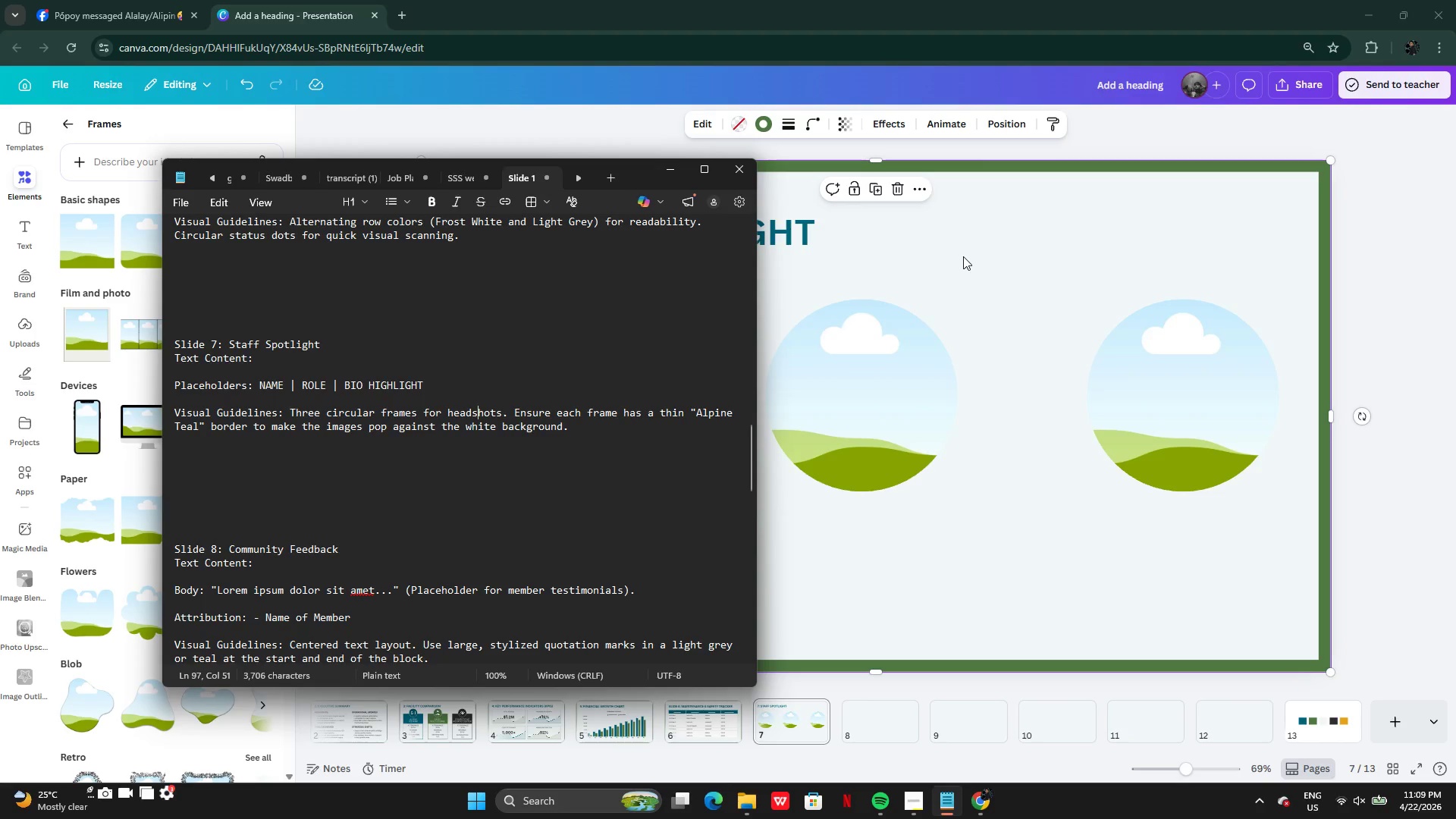 
wait(15.7)
 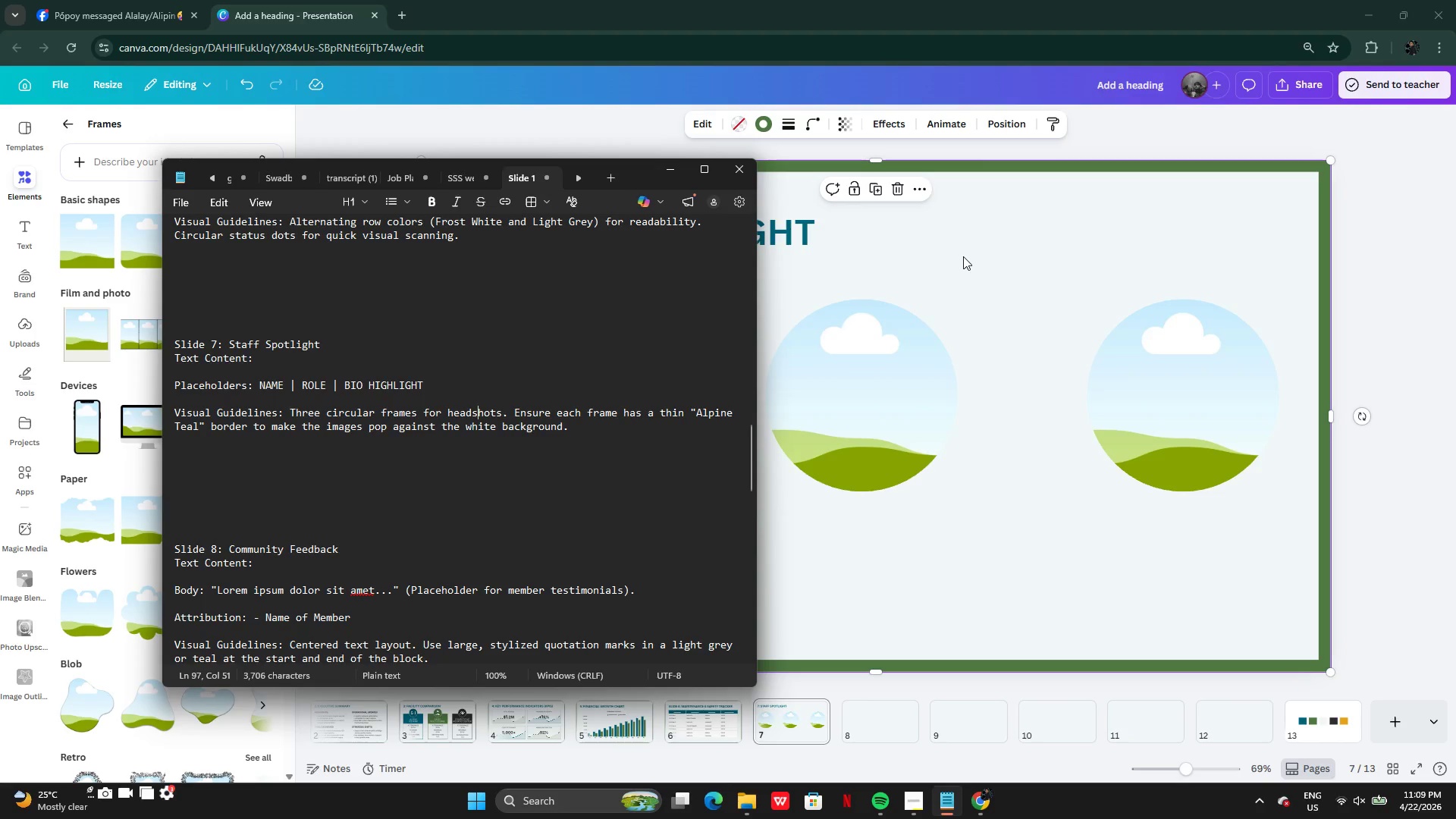 
left_click([896, 399])
 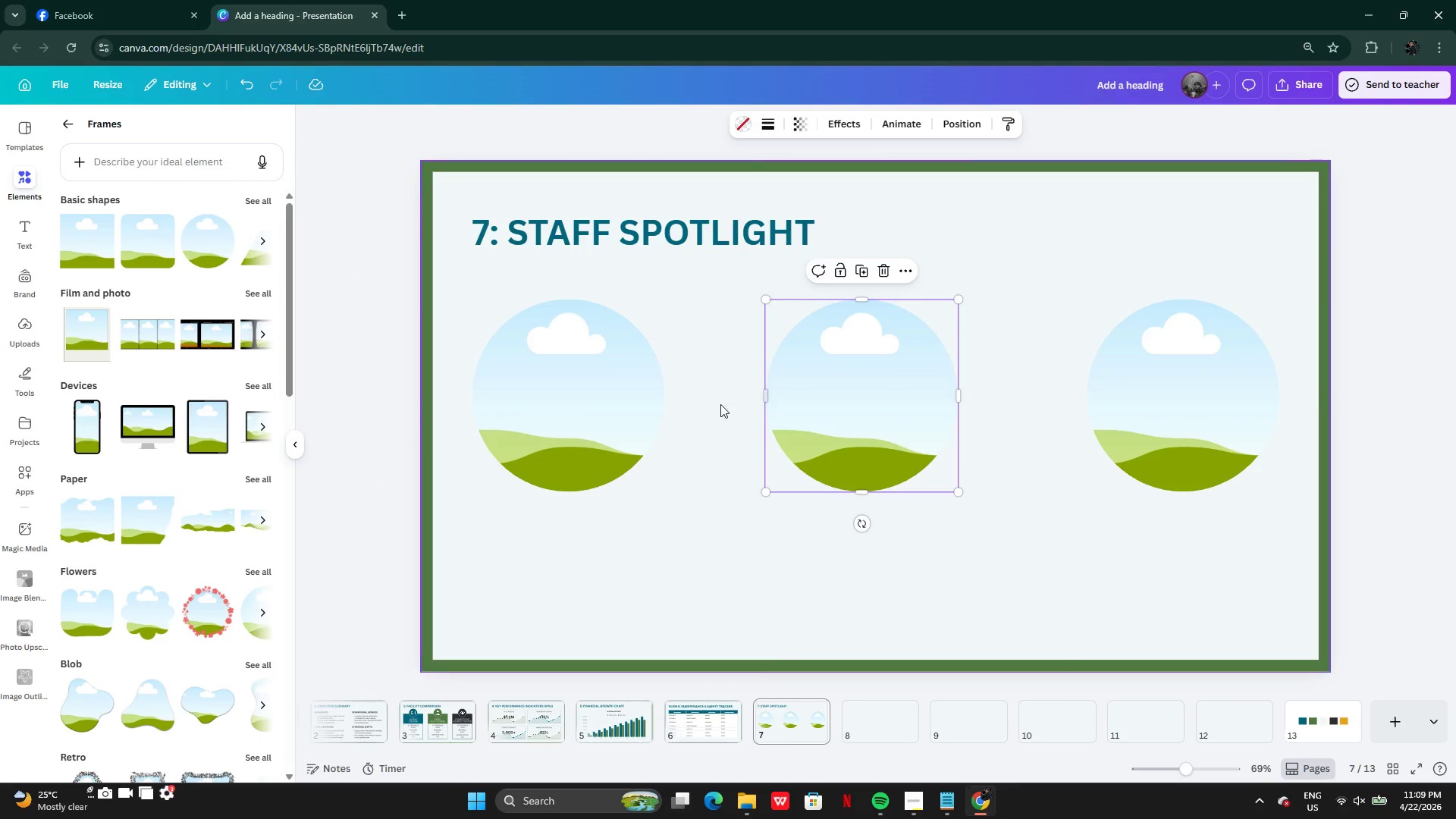 
hold_key(key=ShiftLeft, duration=1.74)
left_click([642, 411])
 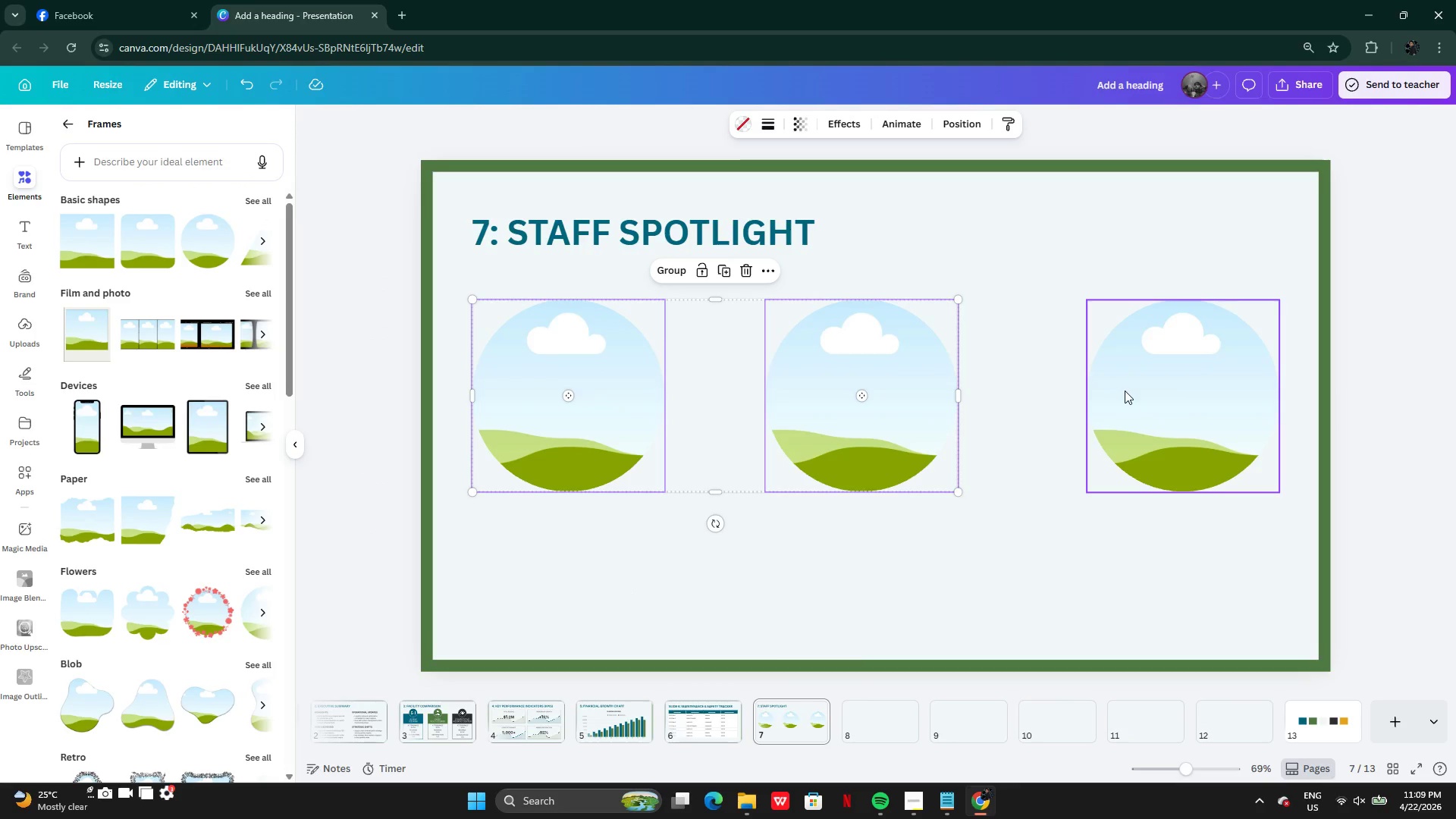 
left_click([1094, 372])
 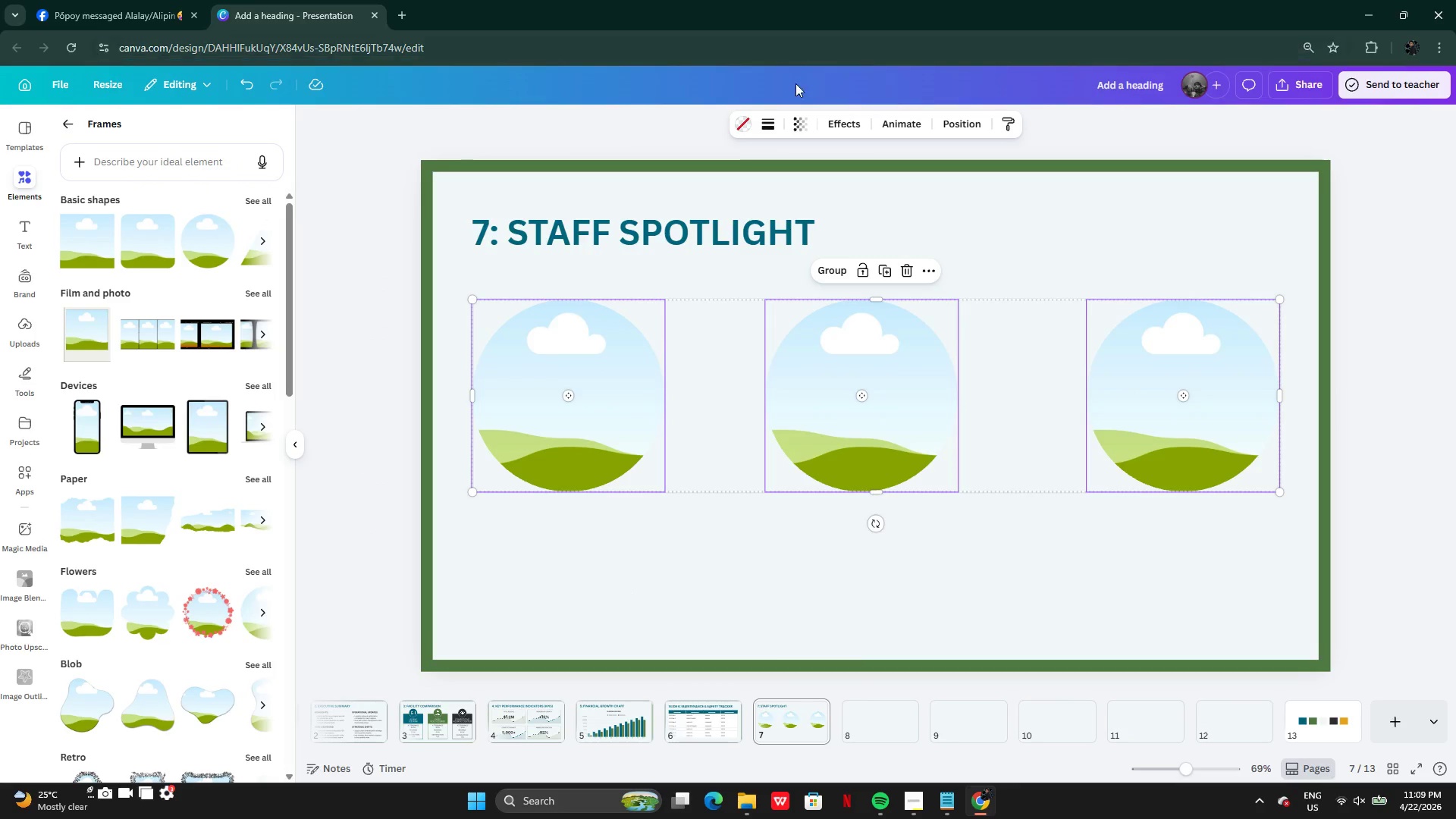 
left_click([756, 125])
 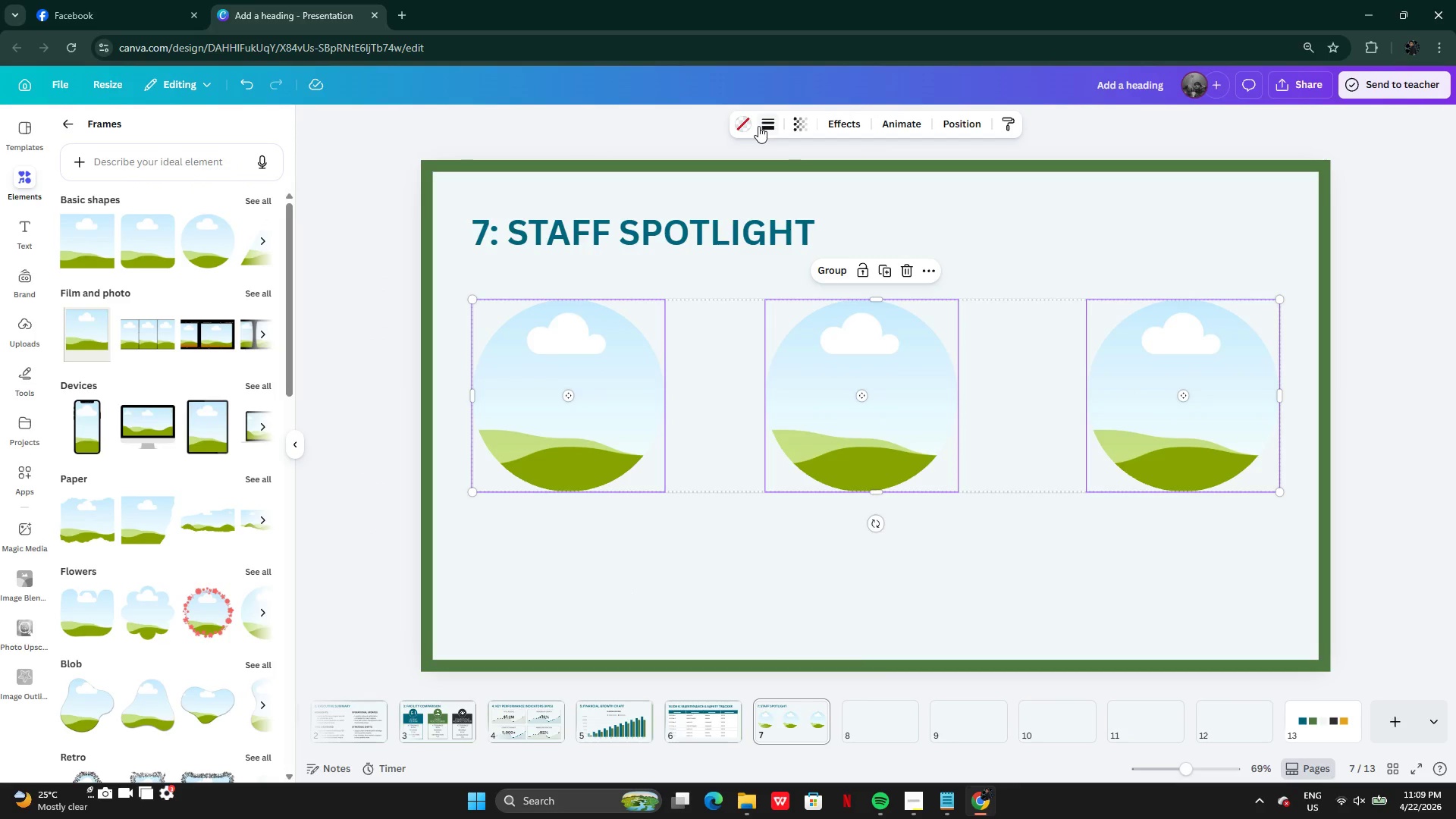 
left_click([761, 127])
 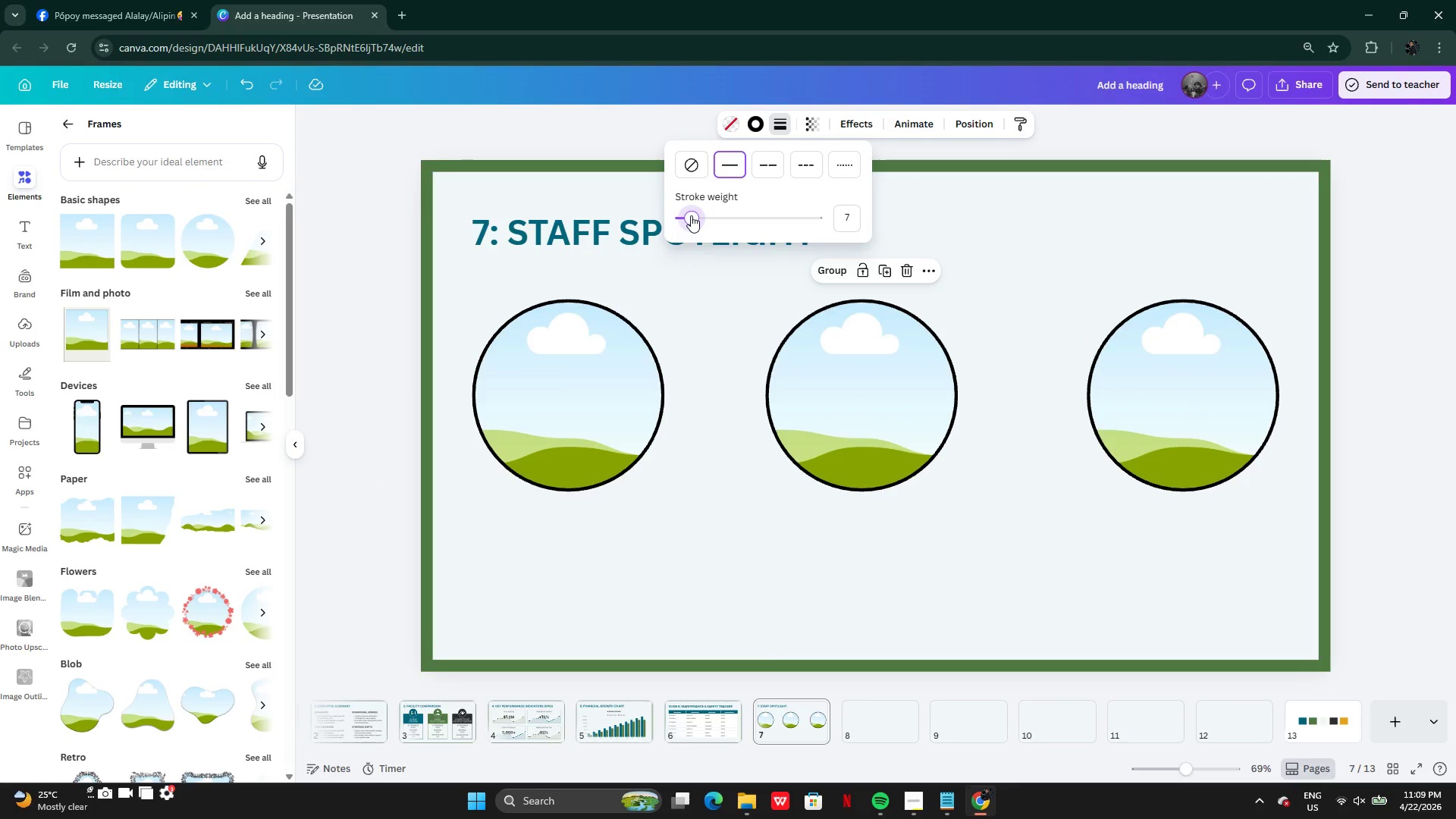 
left_click([755, 124])
 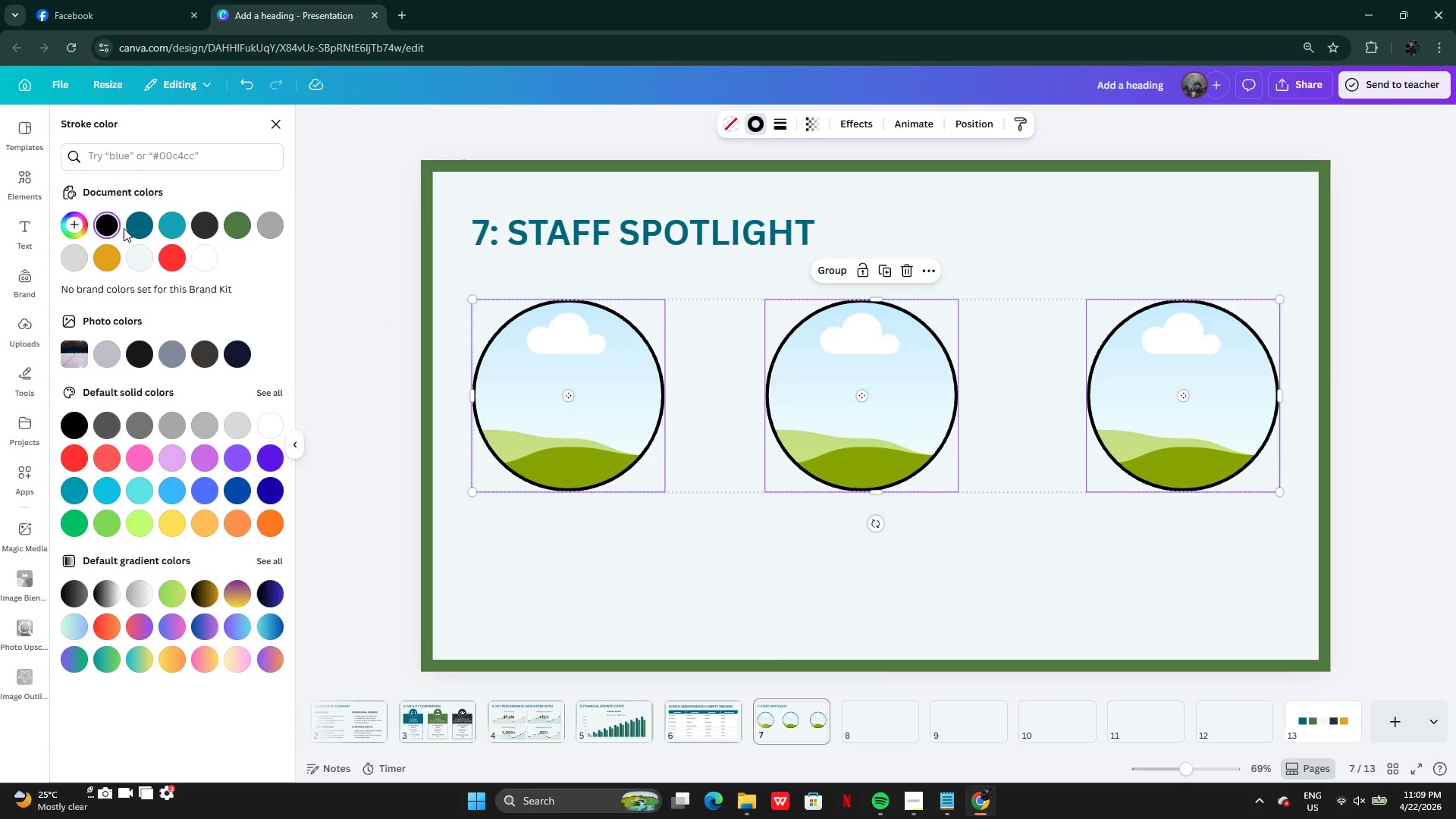 
double_click([135, 227])
 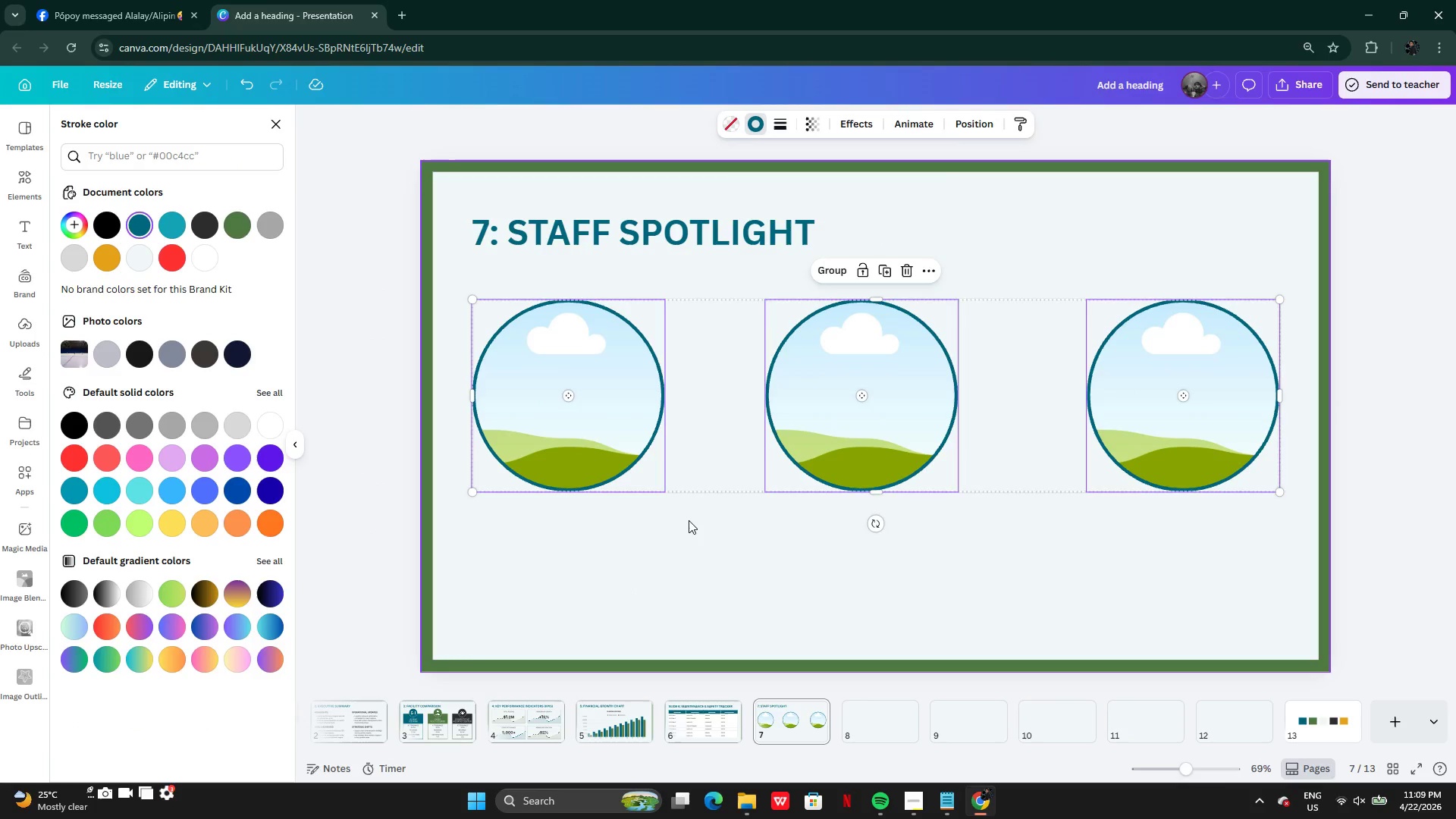 
double_click([689, 520])
 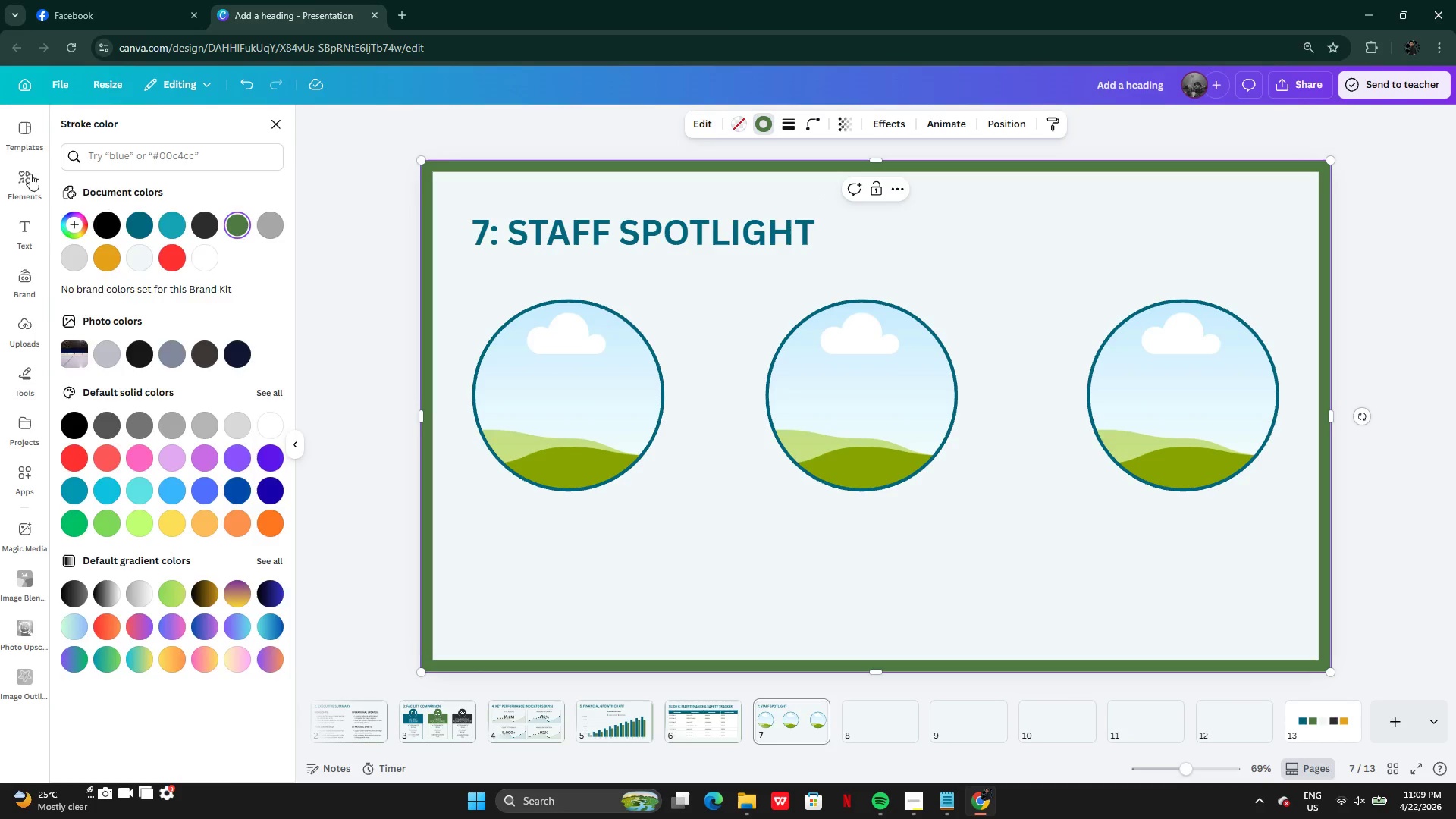 
left_click([71, 121])
 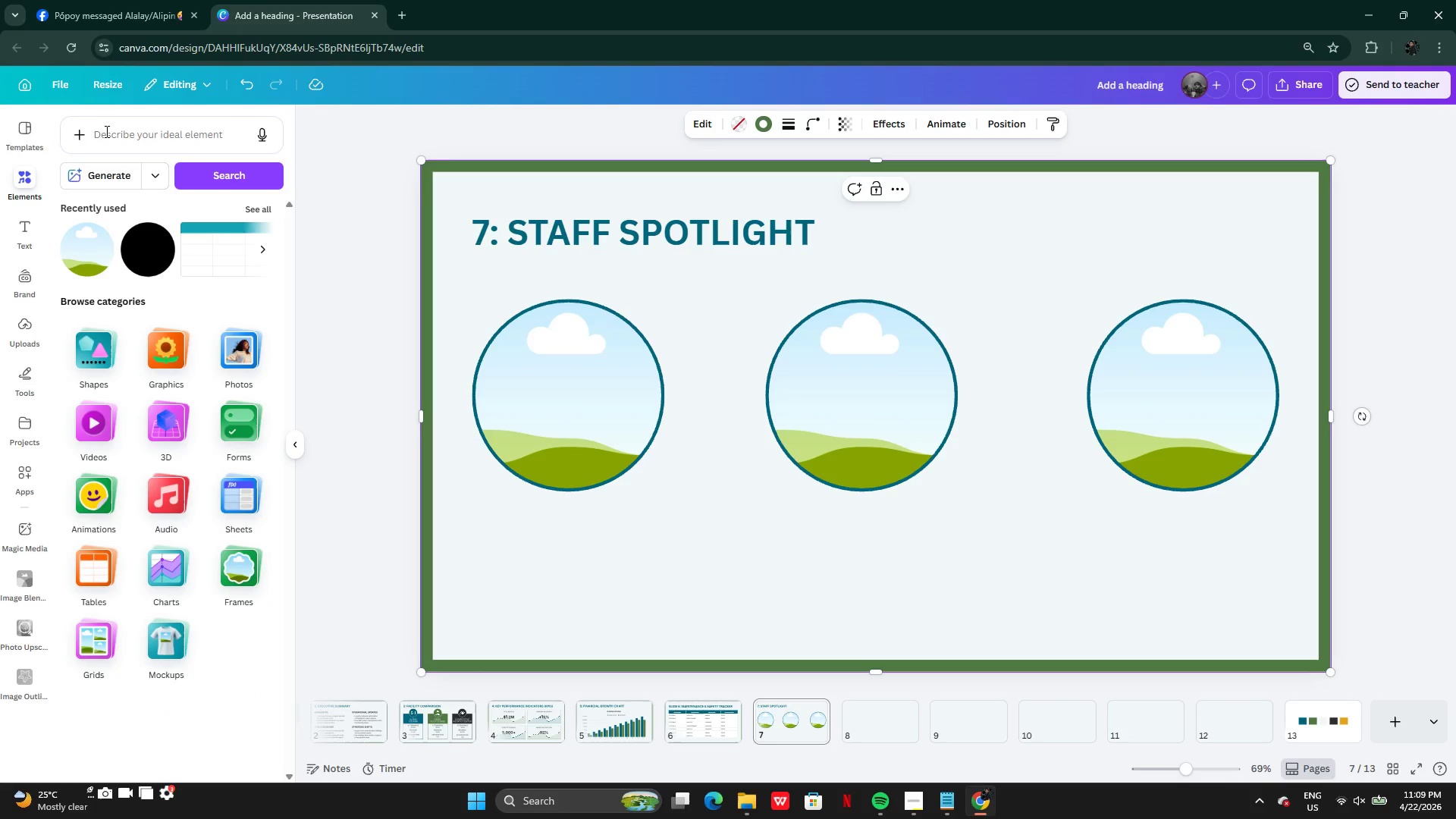 
left_click([105, 131])
 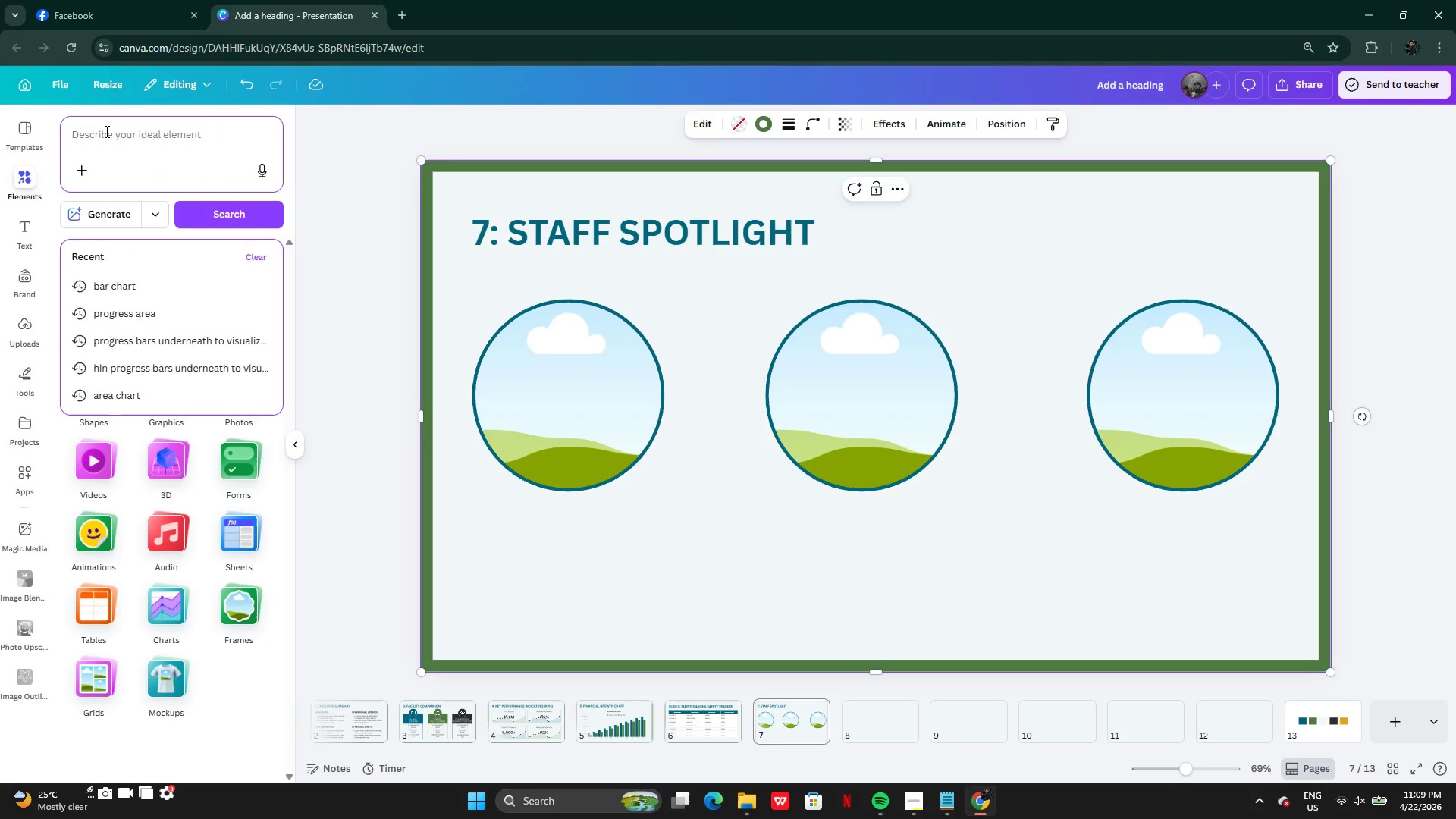 
type(Man)
 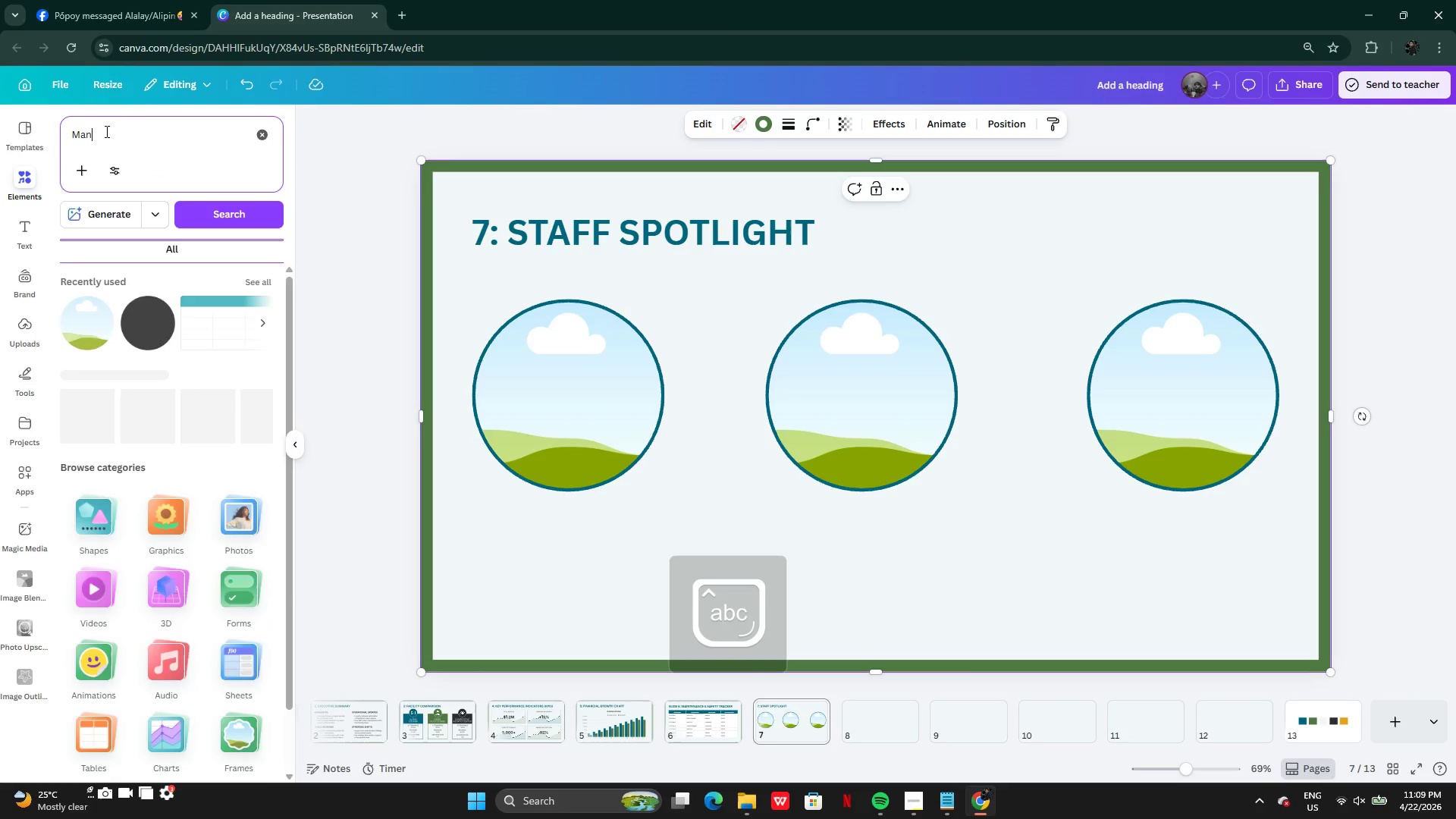 
key(Enter)
 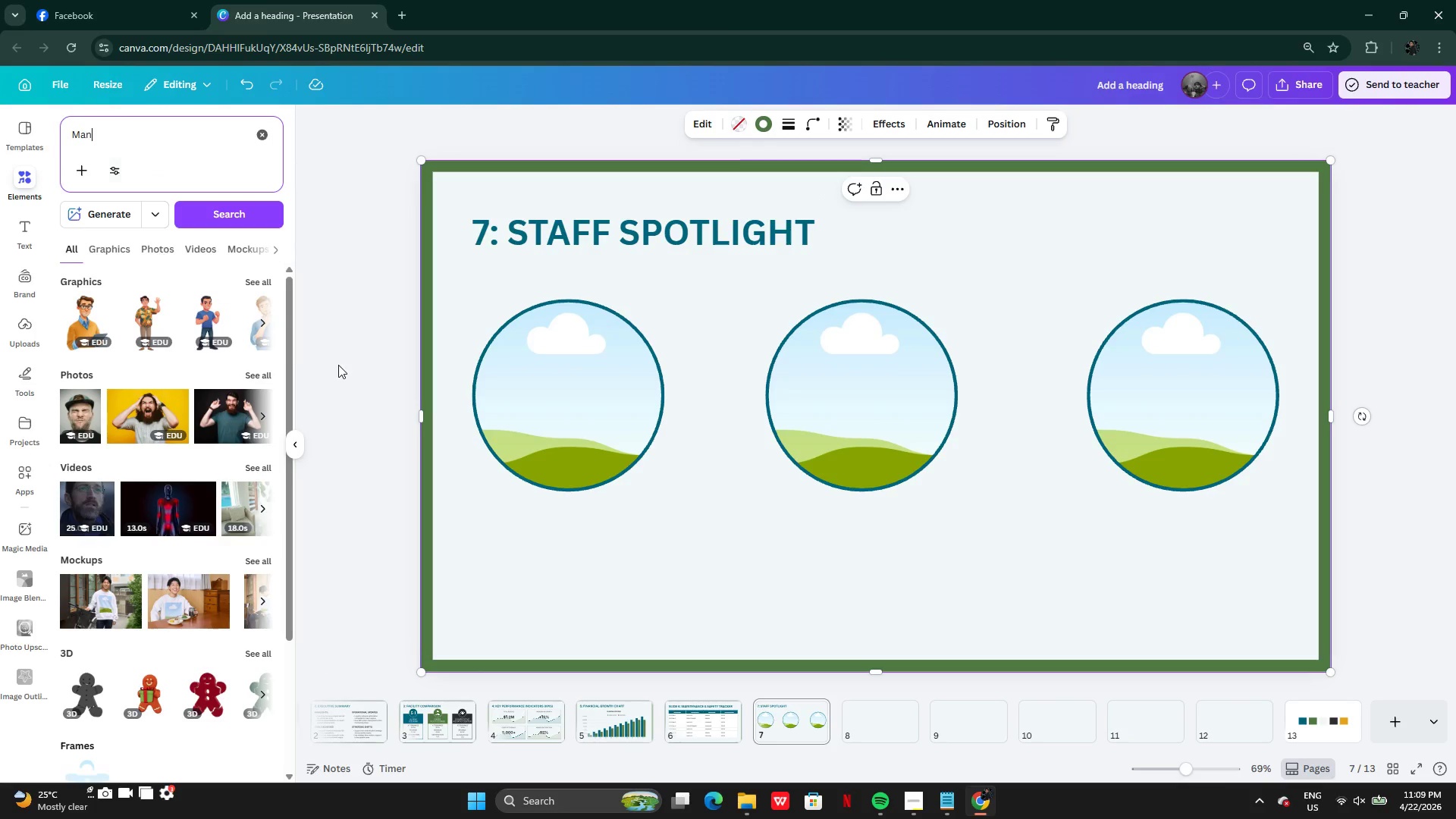 
left_click([253, 380])
 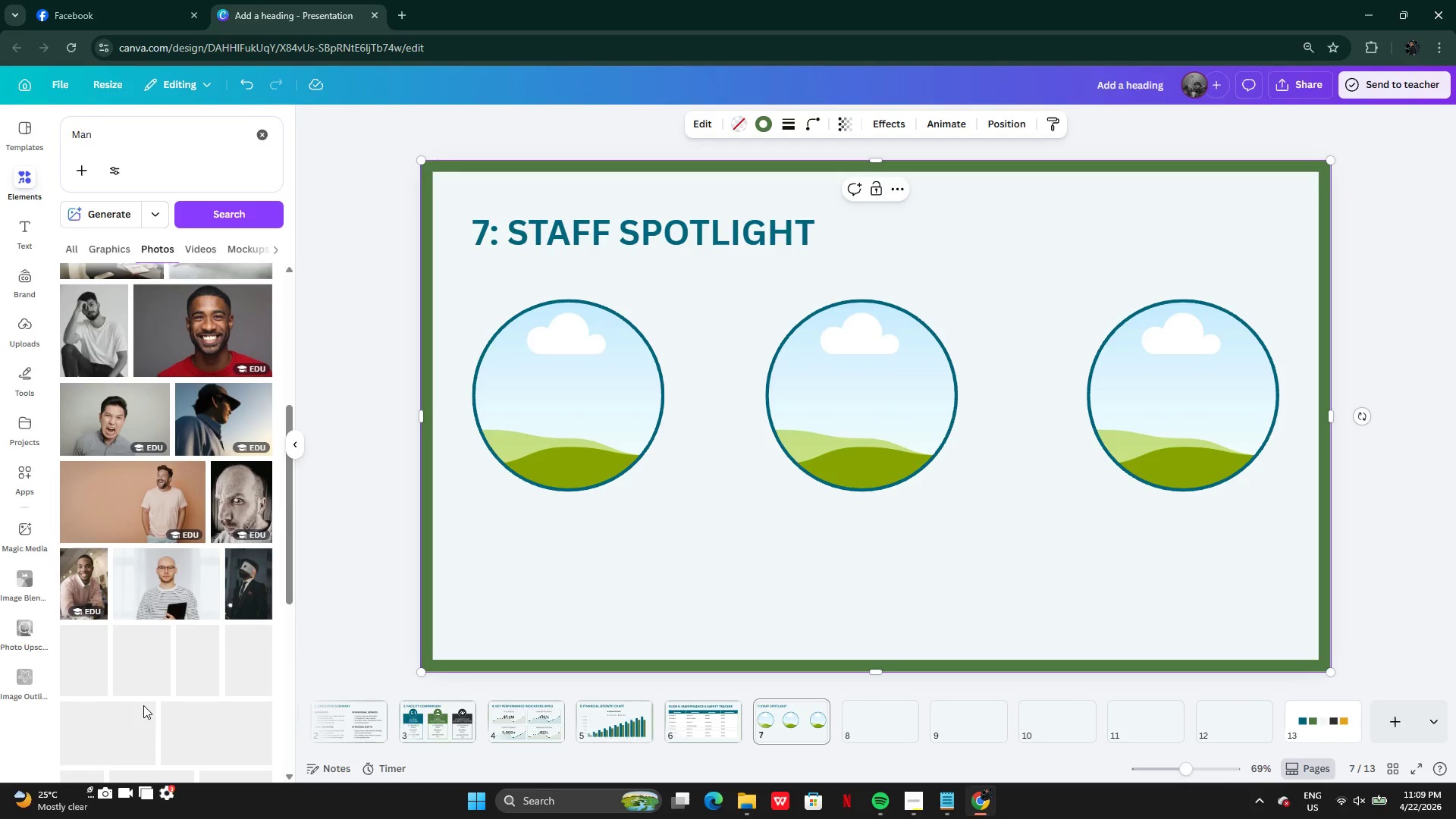 
wait(11.24)
 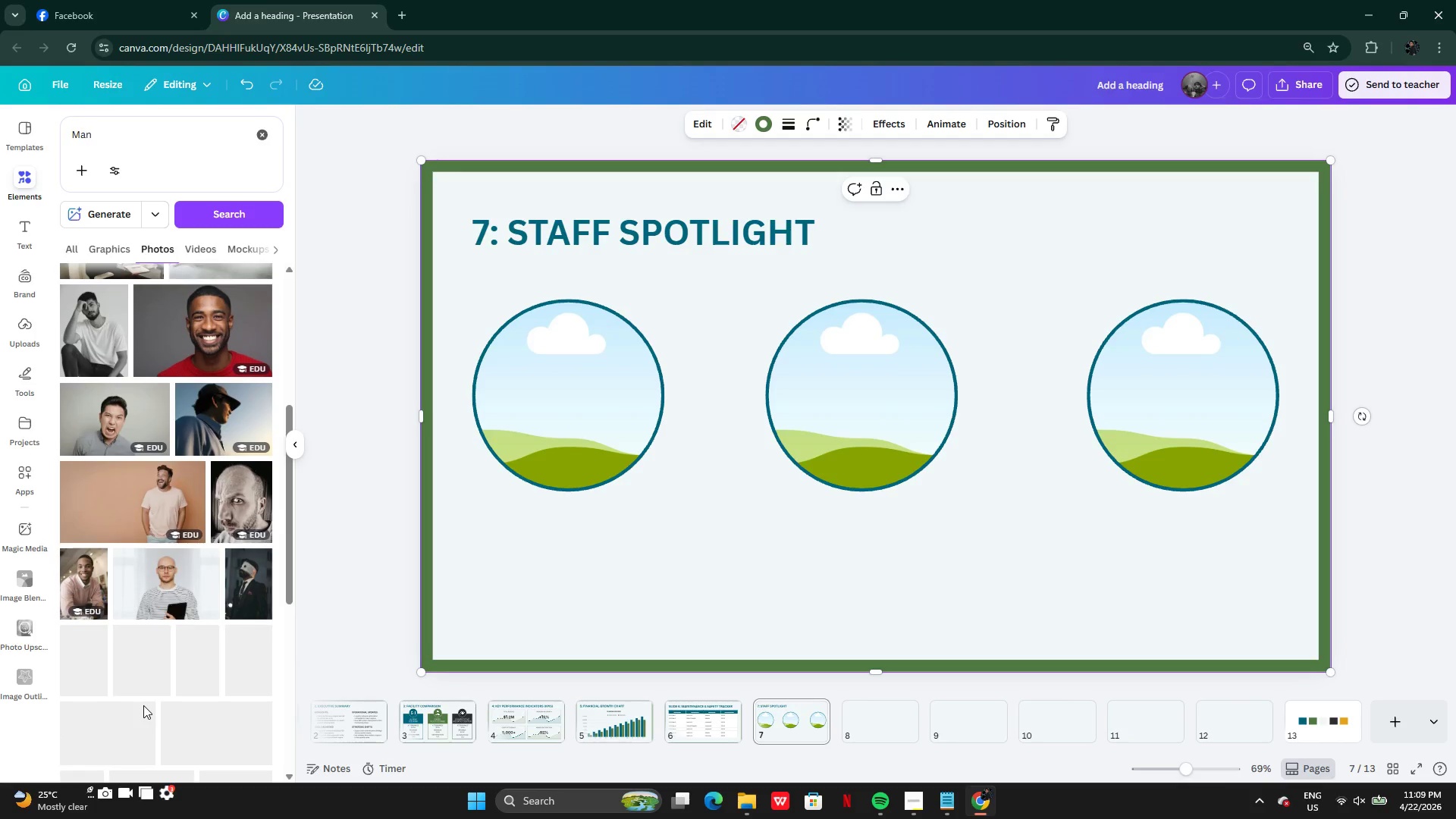 
left_click([130, 518])
 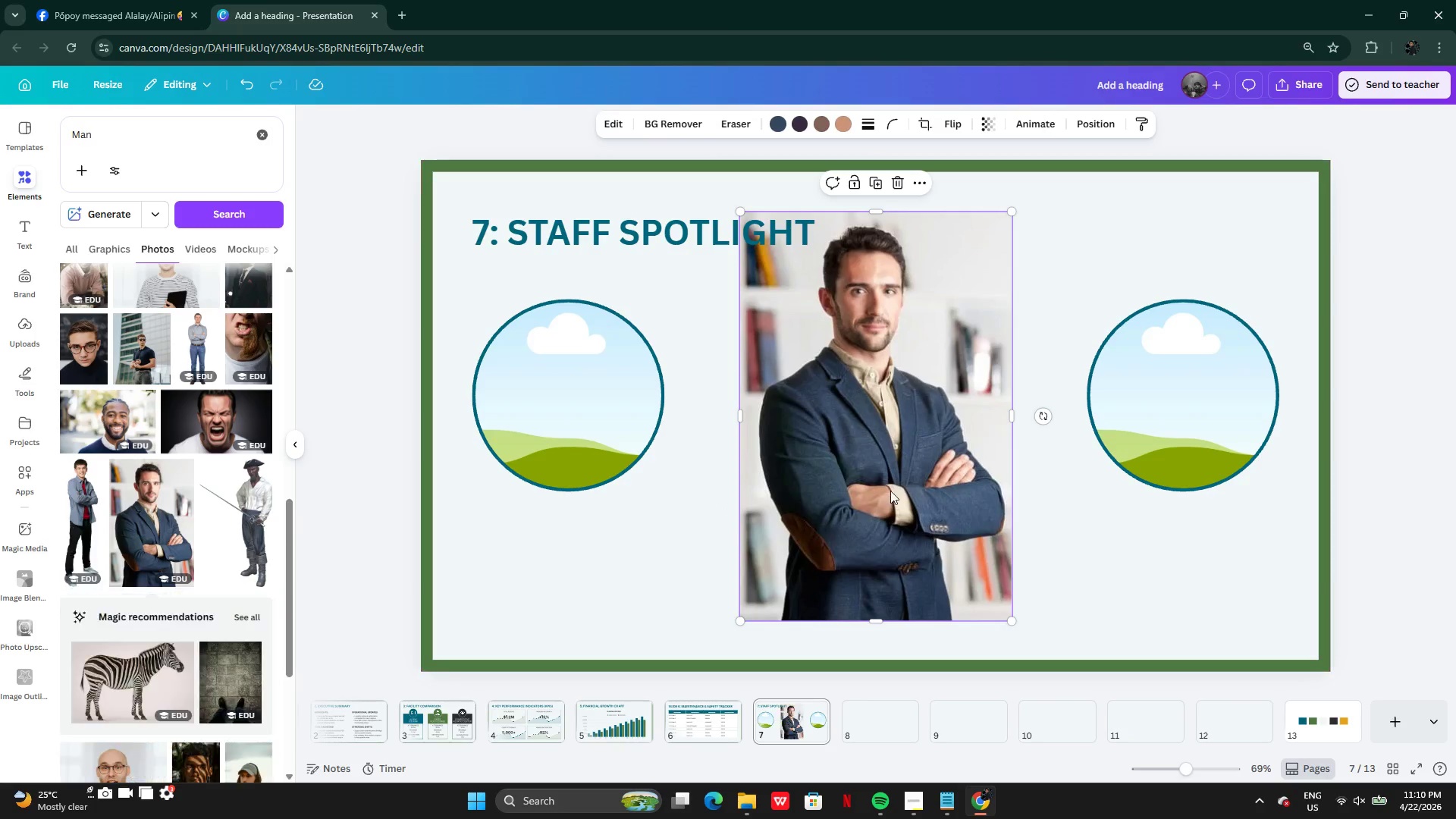 
left_click_drag(start_coordinate=[890, 490], to_coordinate=[598, 453])
 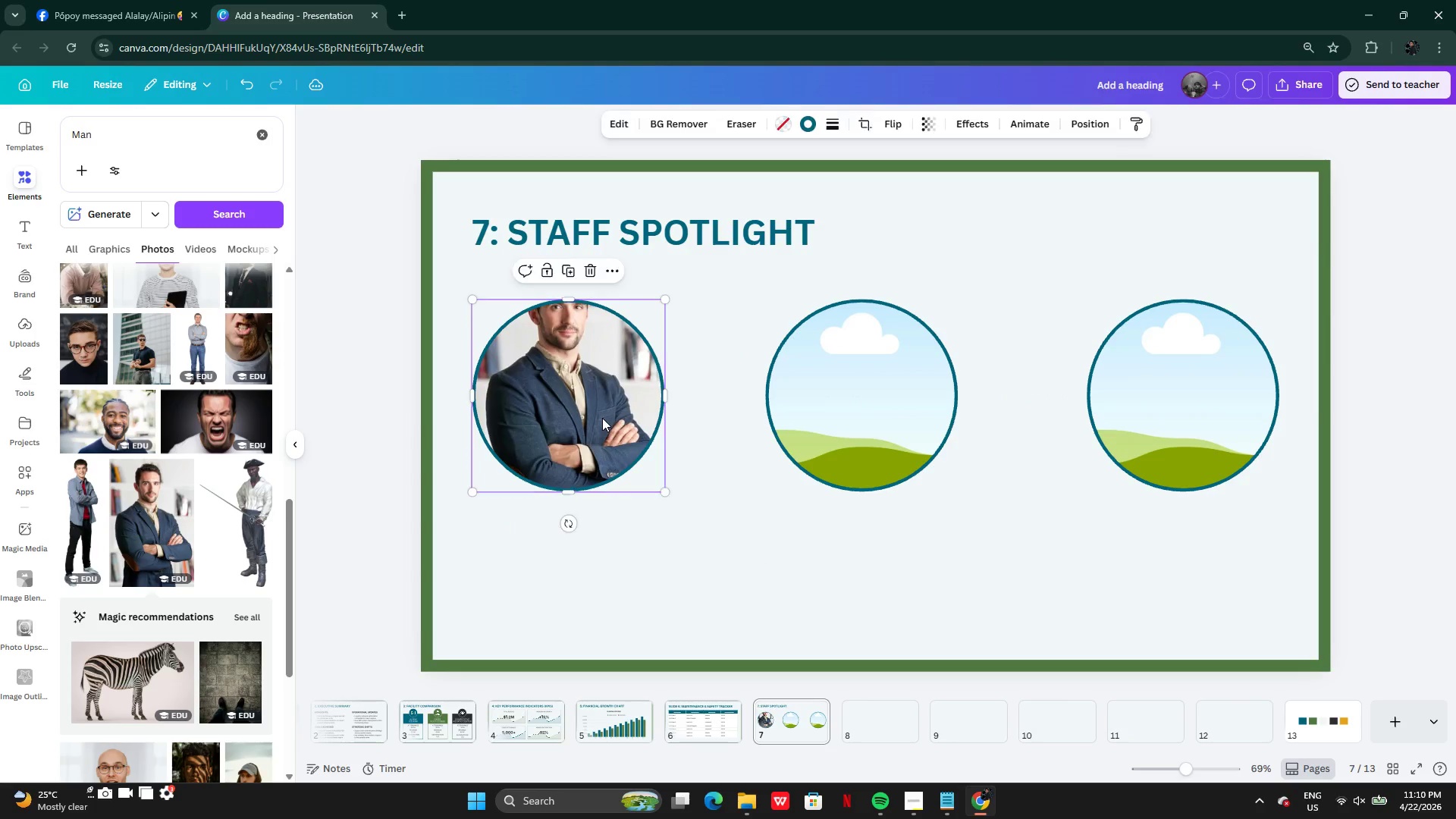 
double_click([602, 418])
 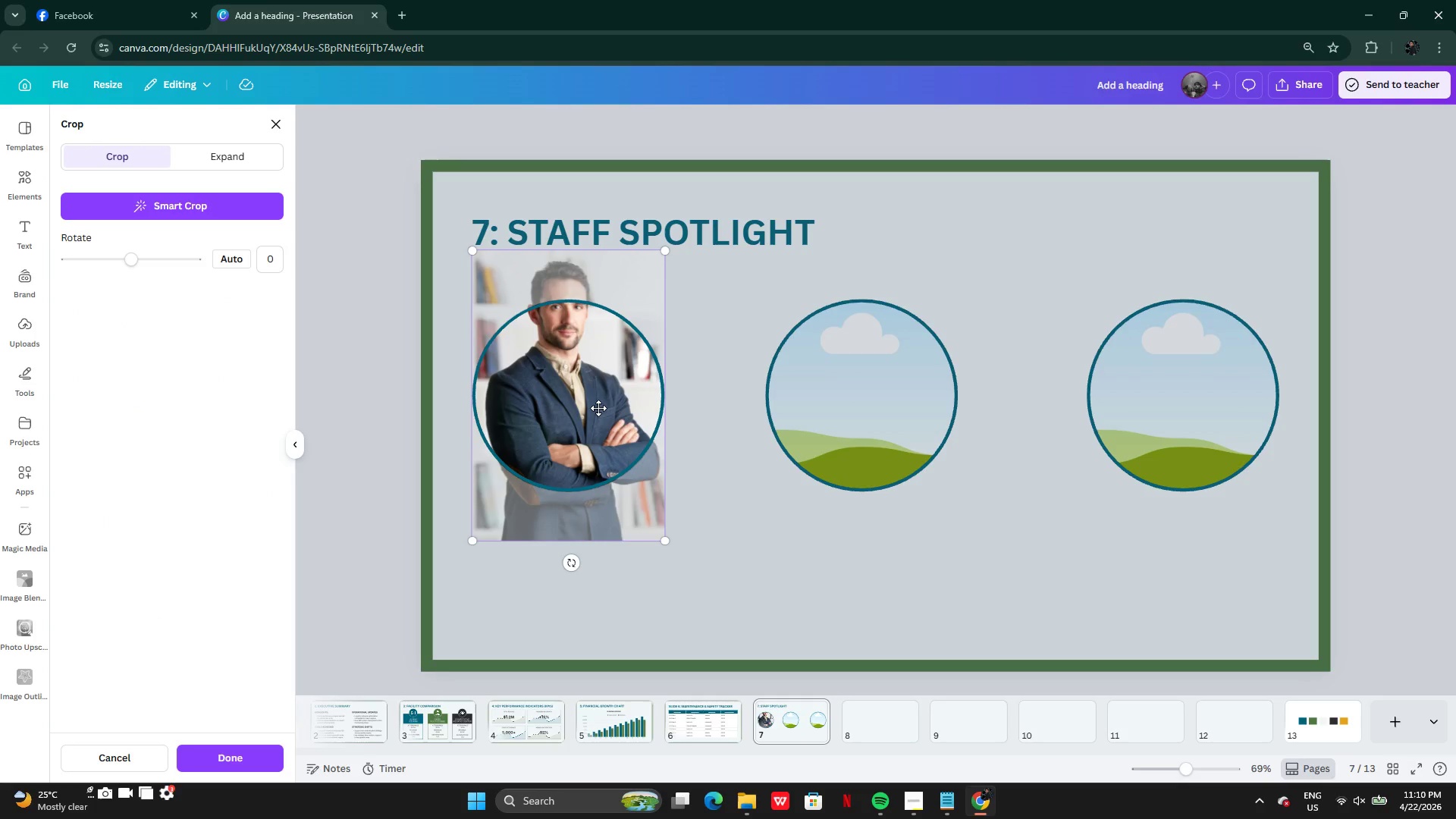 
left_click_drag(start_coordinate=[598, 408], to_coordinate=[607, 464])
 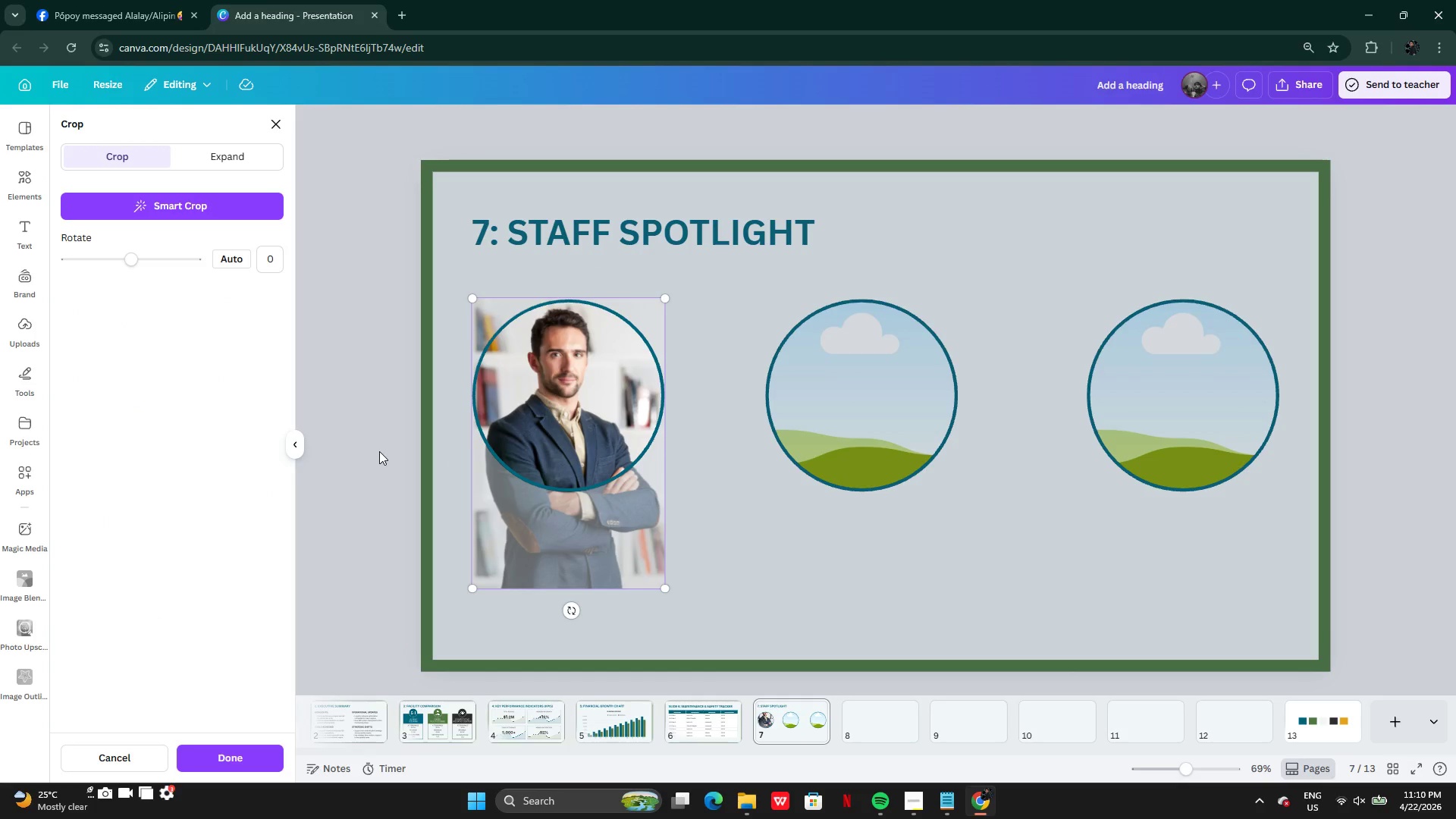 
double_click([379, 451])
 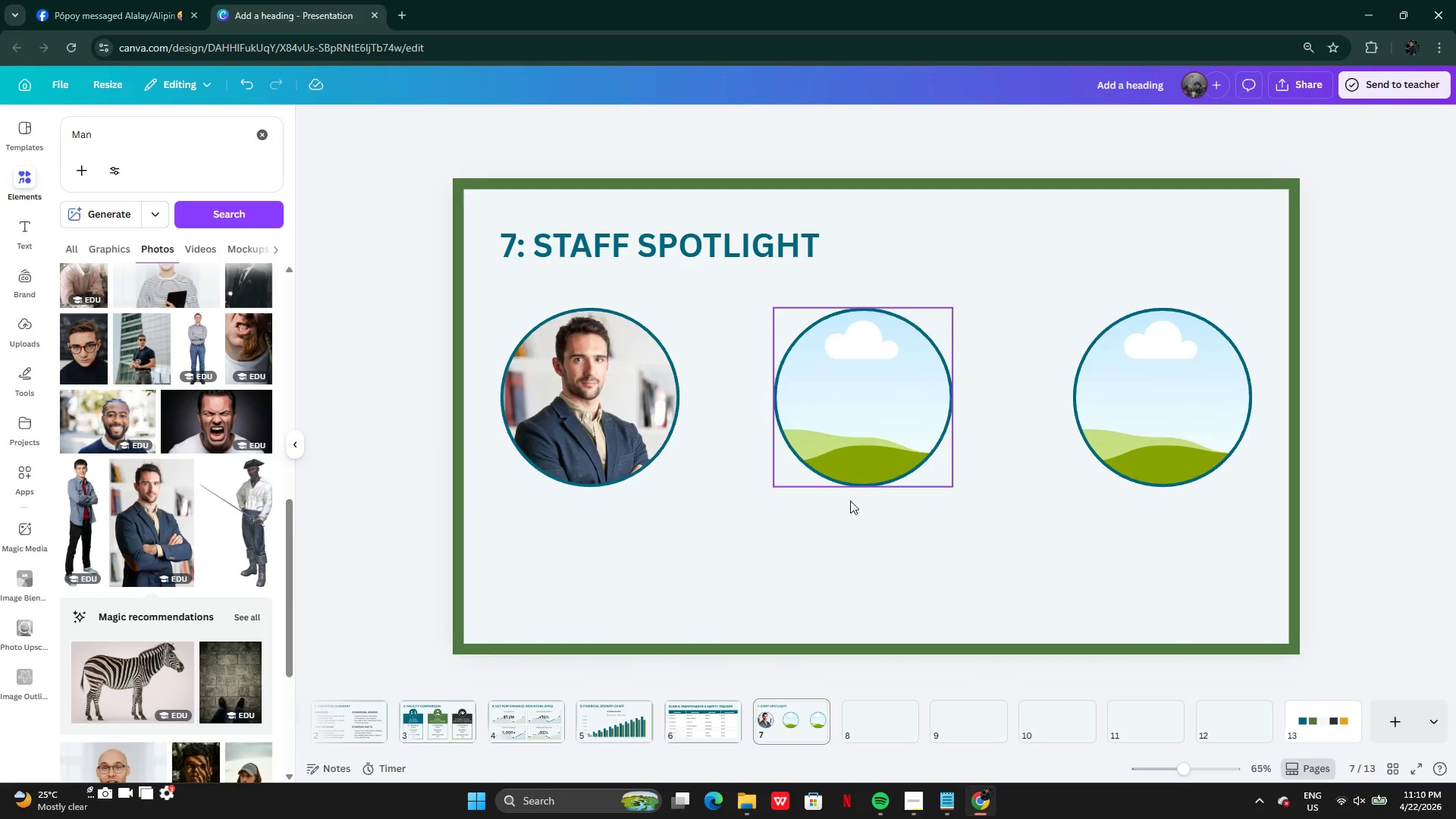 
left_click([937, 801])
 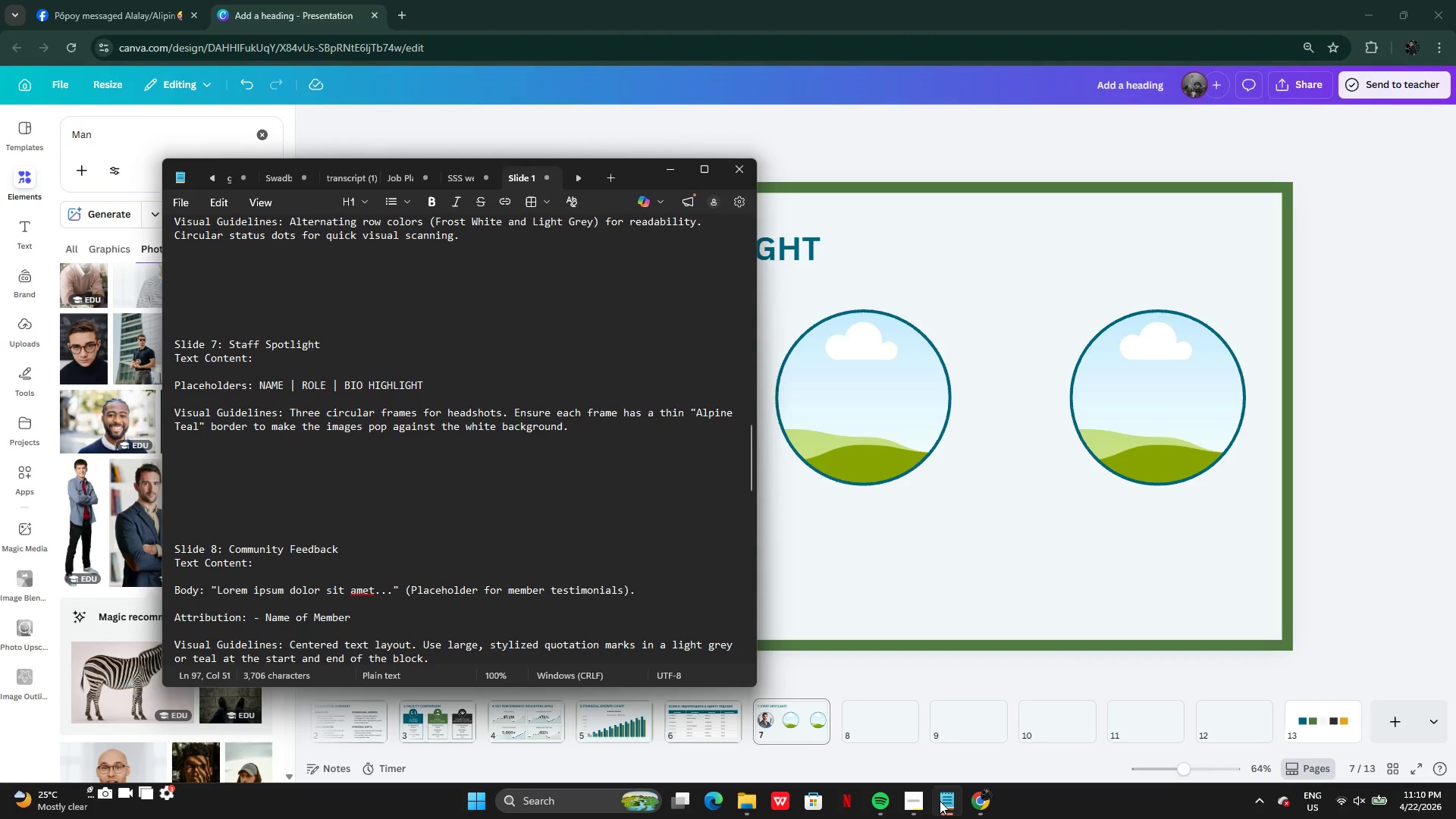 
wait(8.11)
 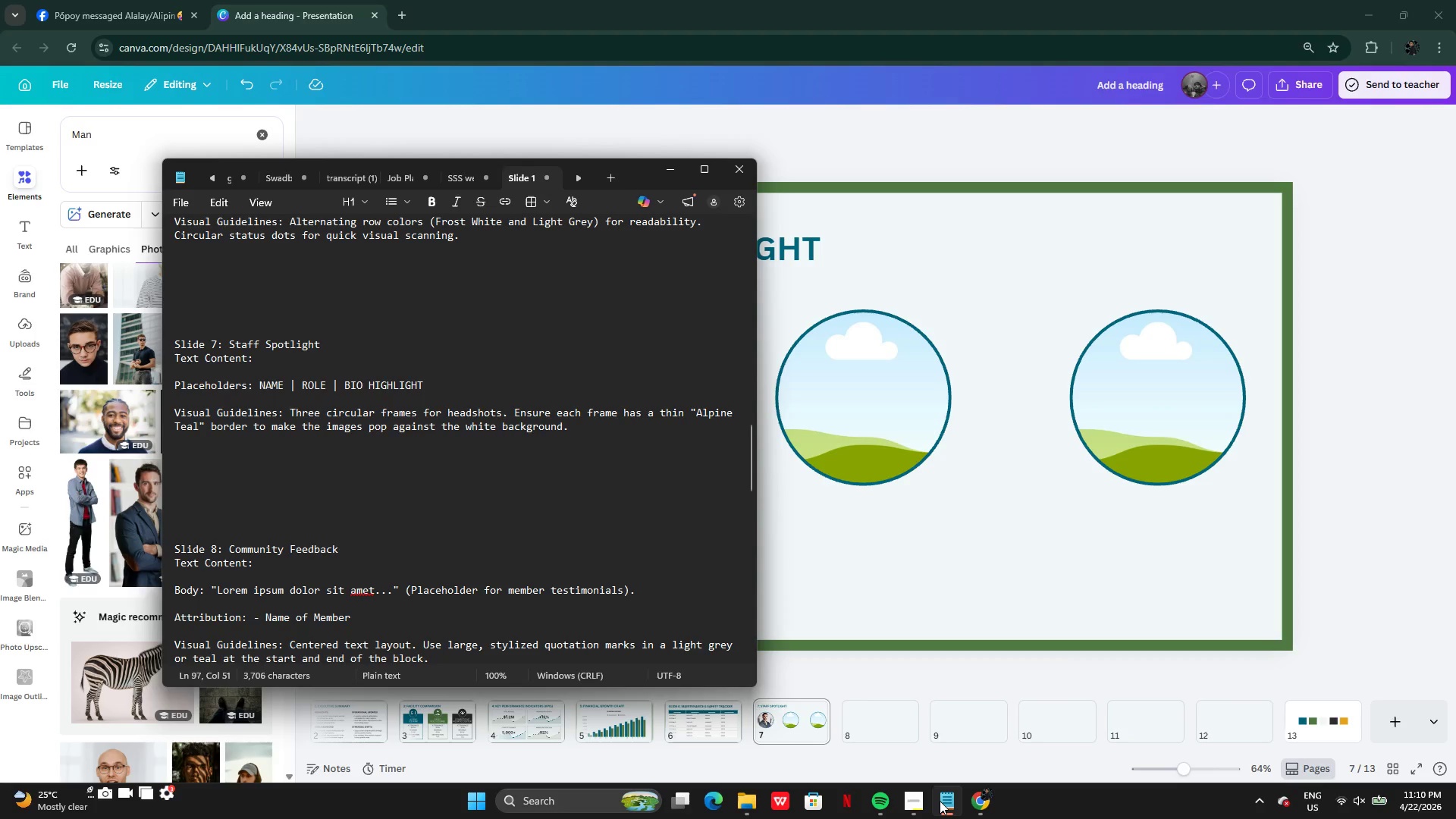 
left_click([940, 801])
 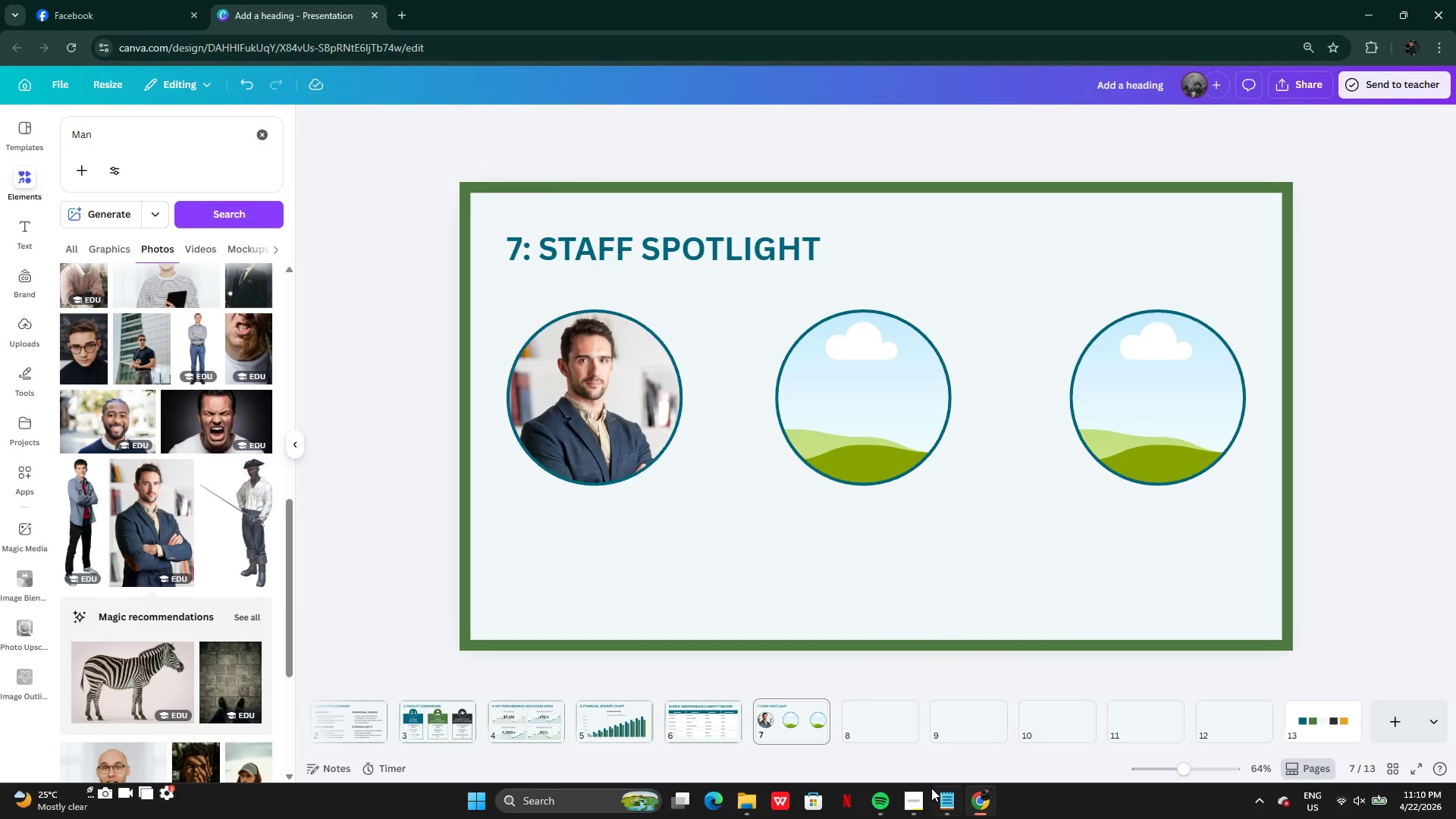 
left_click([939, 801])
 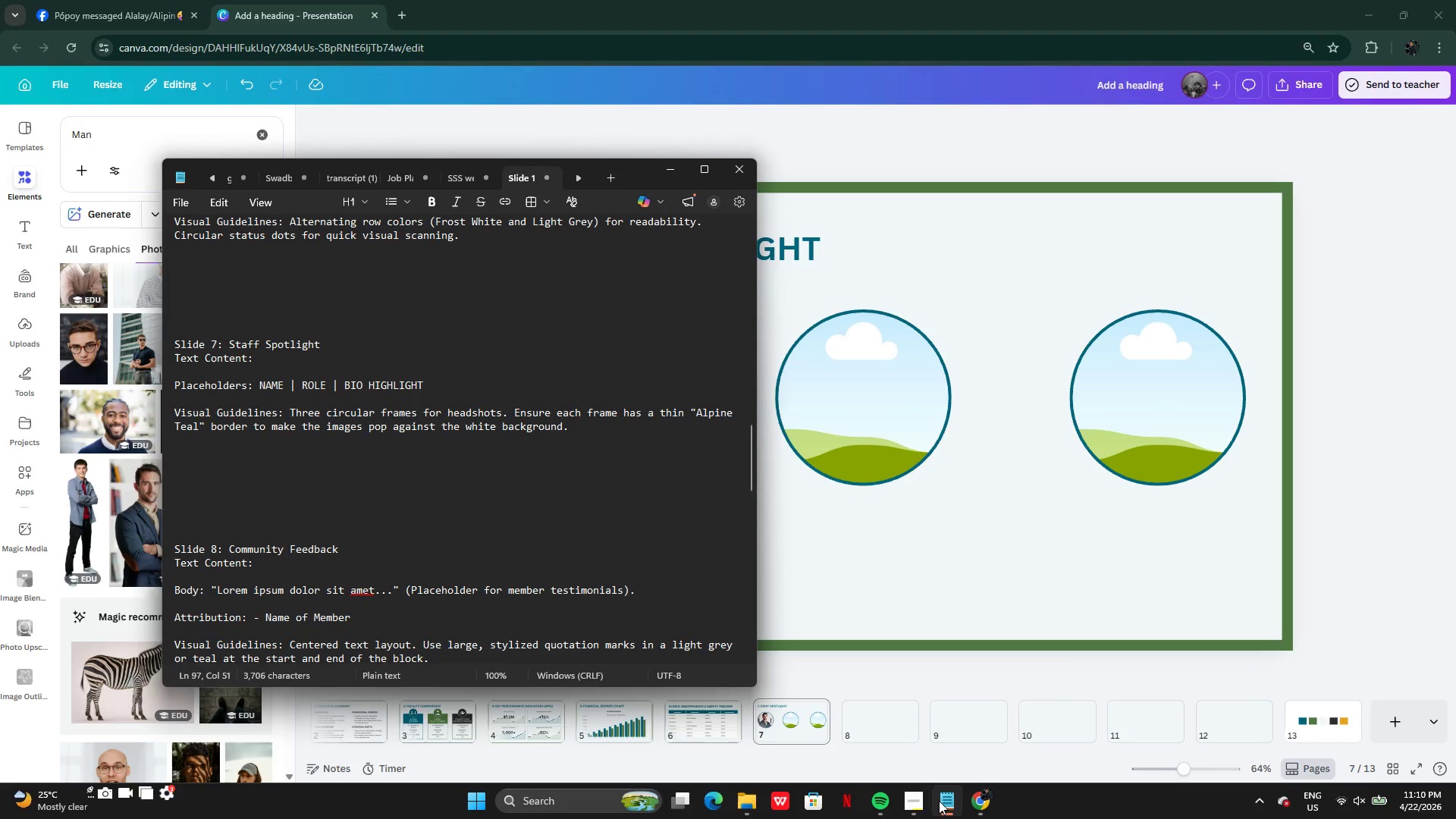 
left_click([939, 801])
 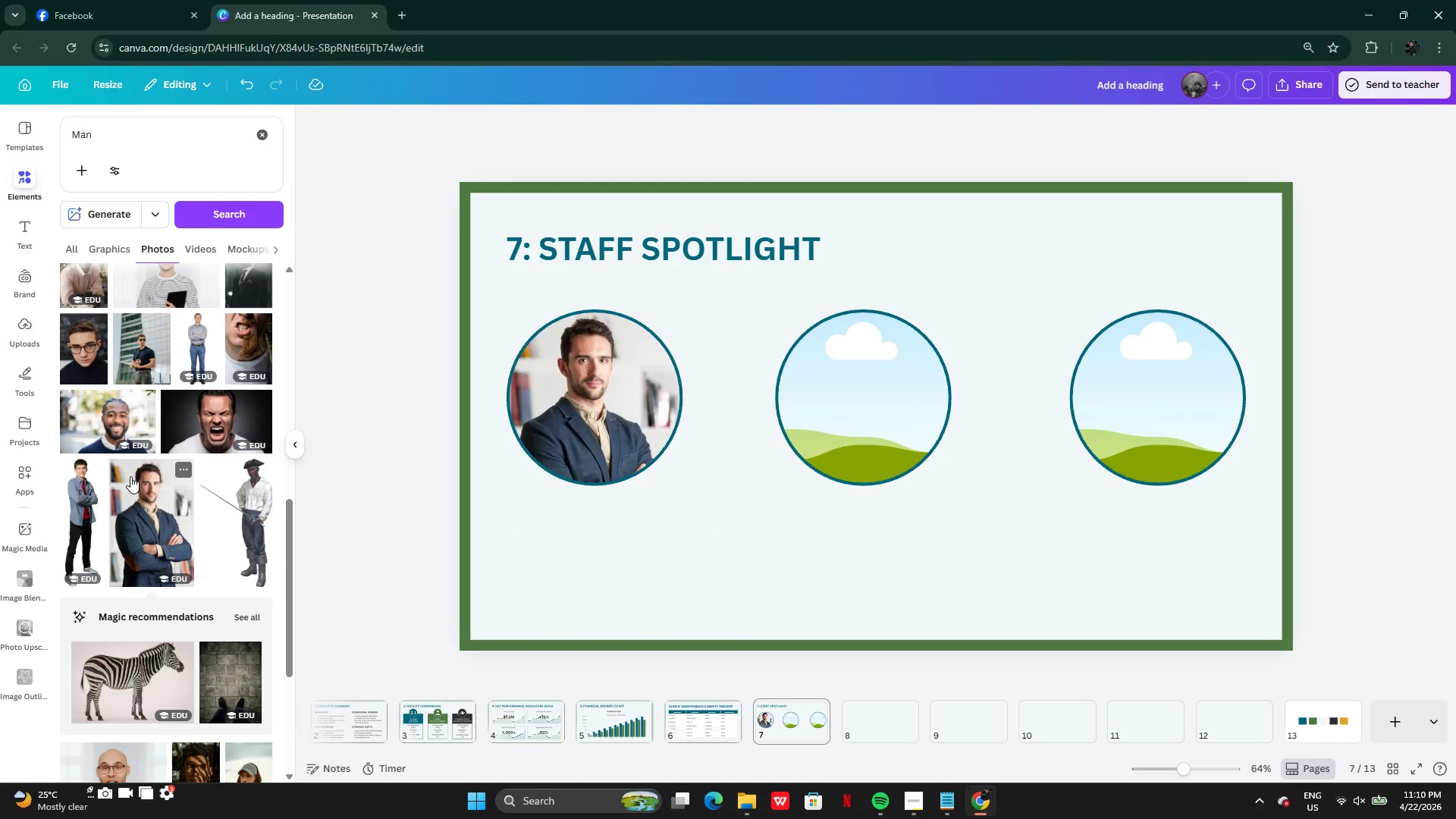 
mouse_move([143, 447])
 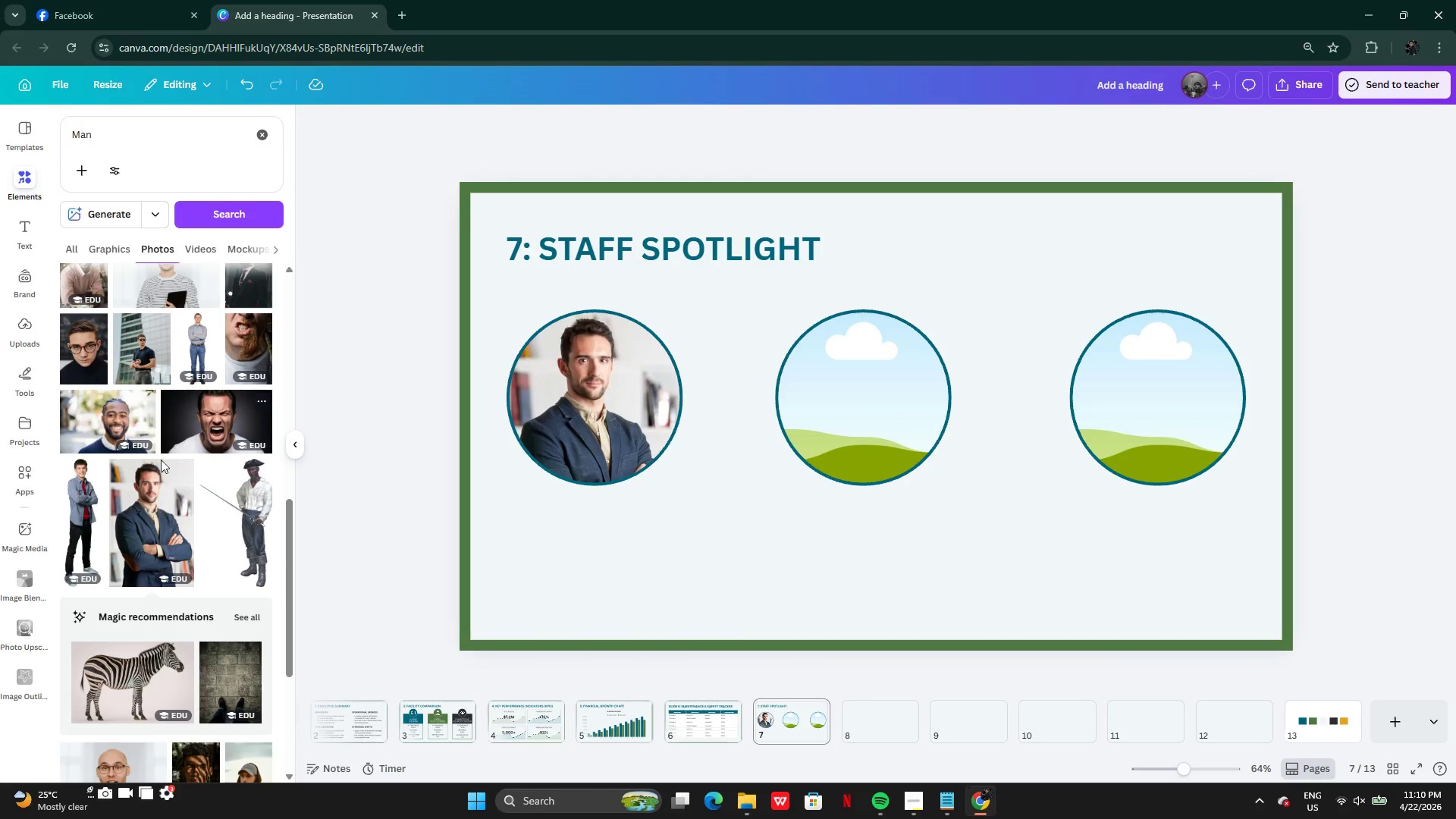 
mouse_move([158, 479])
 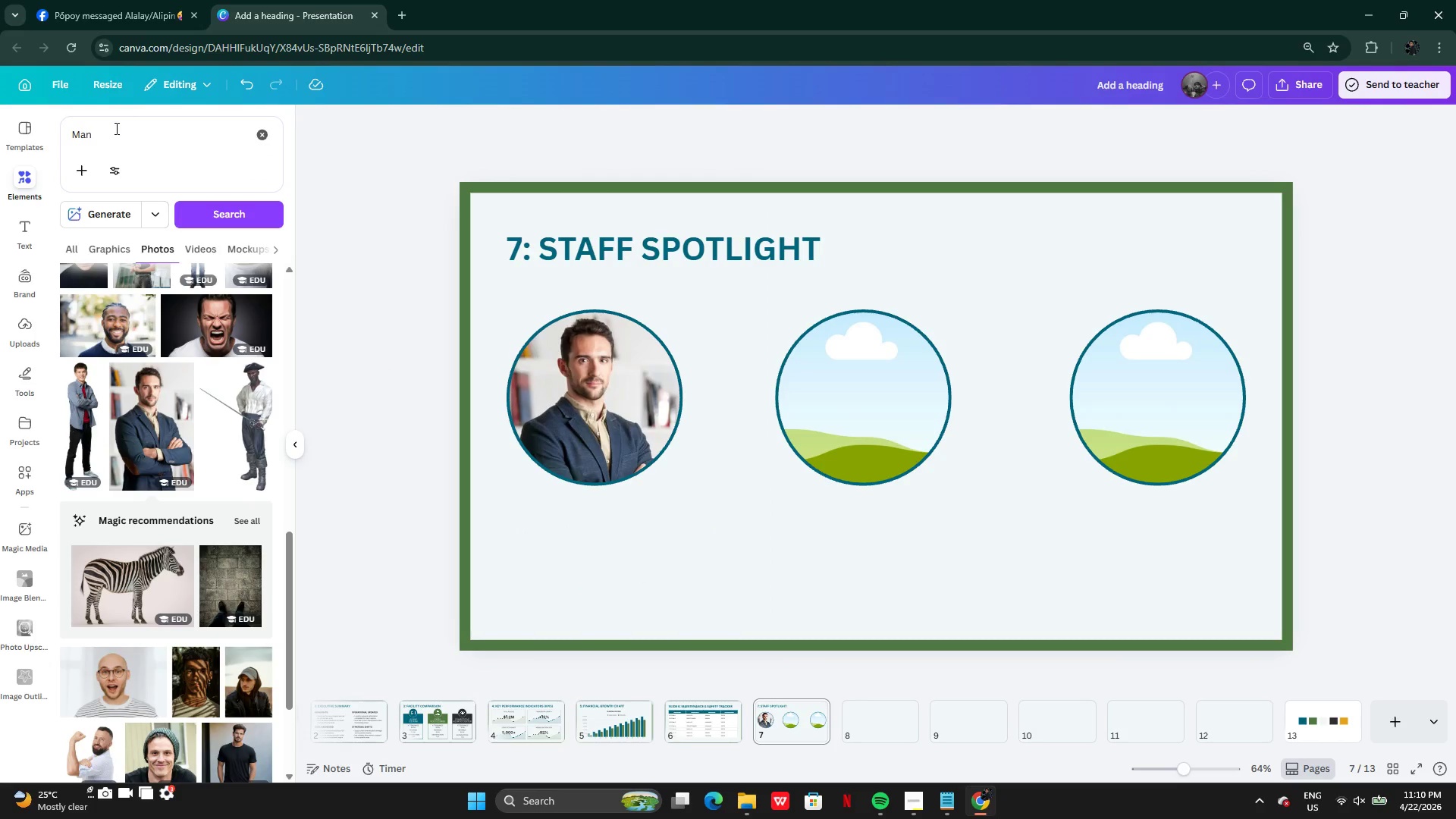 
left_click_drag(start_coordinate=[115, 130], to_coordinate=[49, 133])
 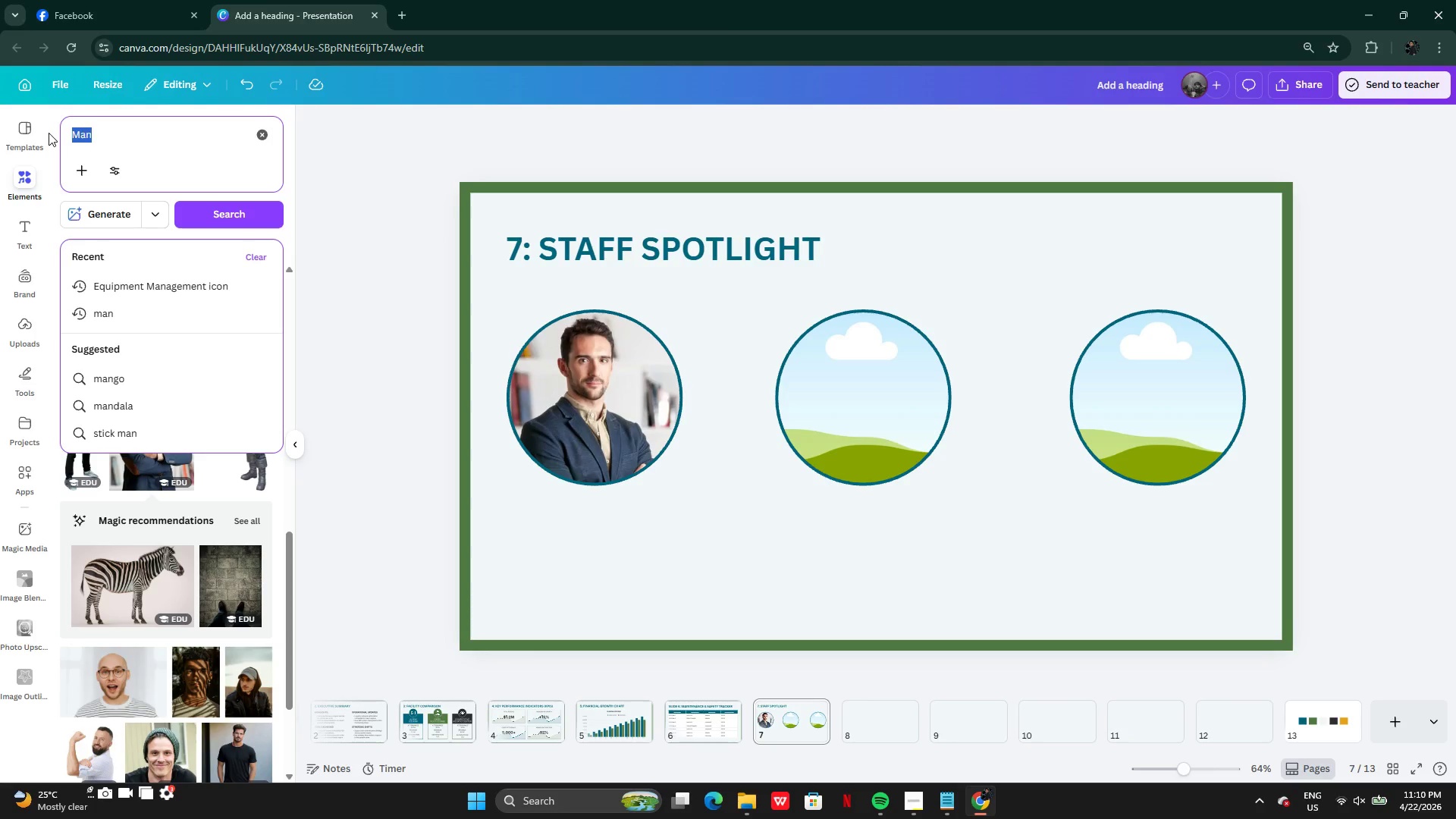 
type(woen)
 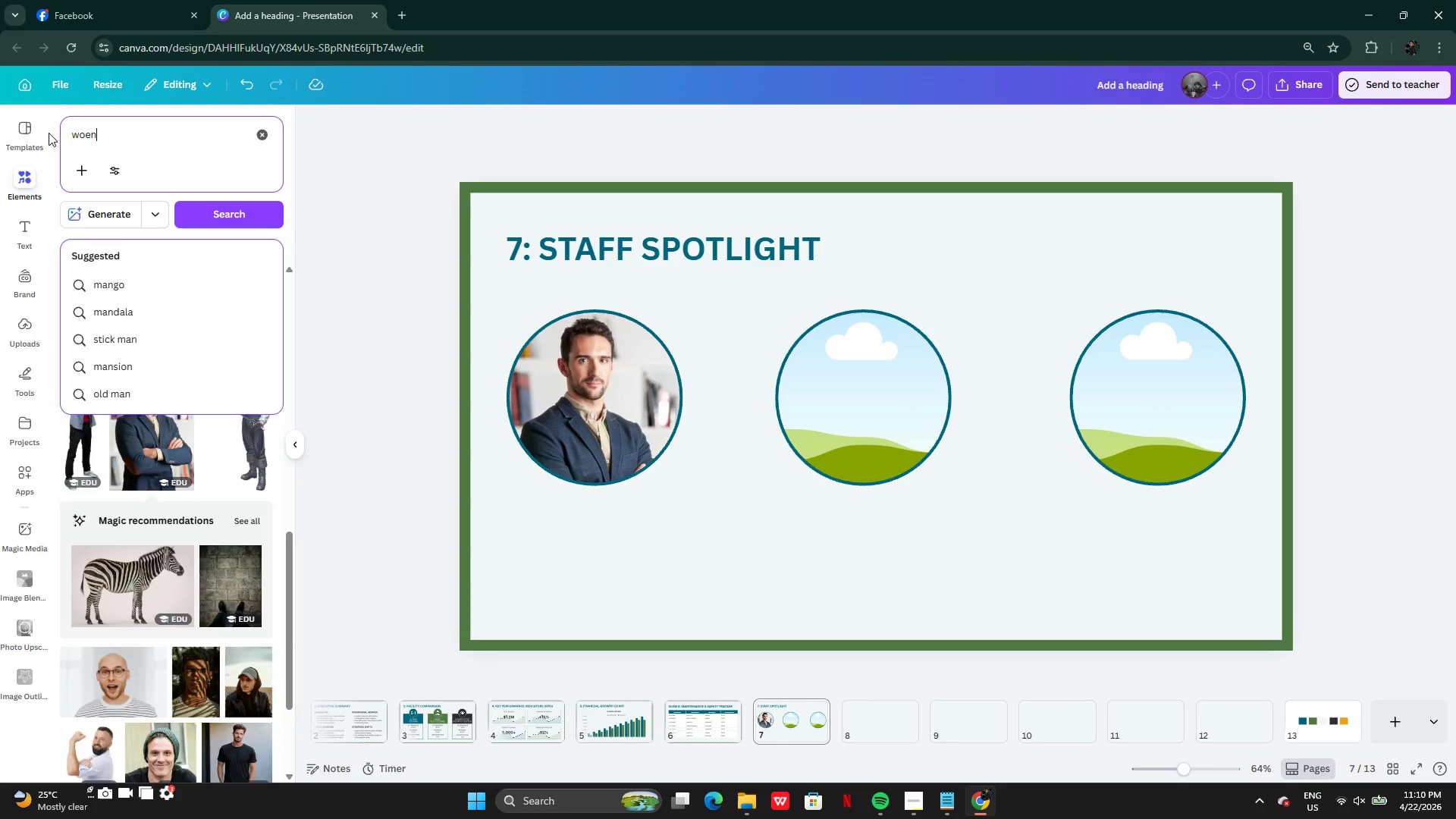 
key(Enter)
 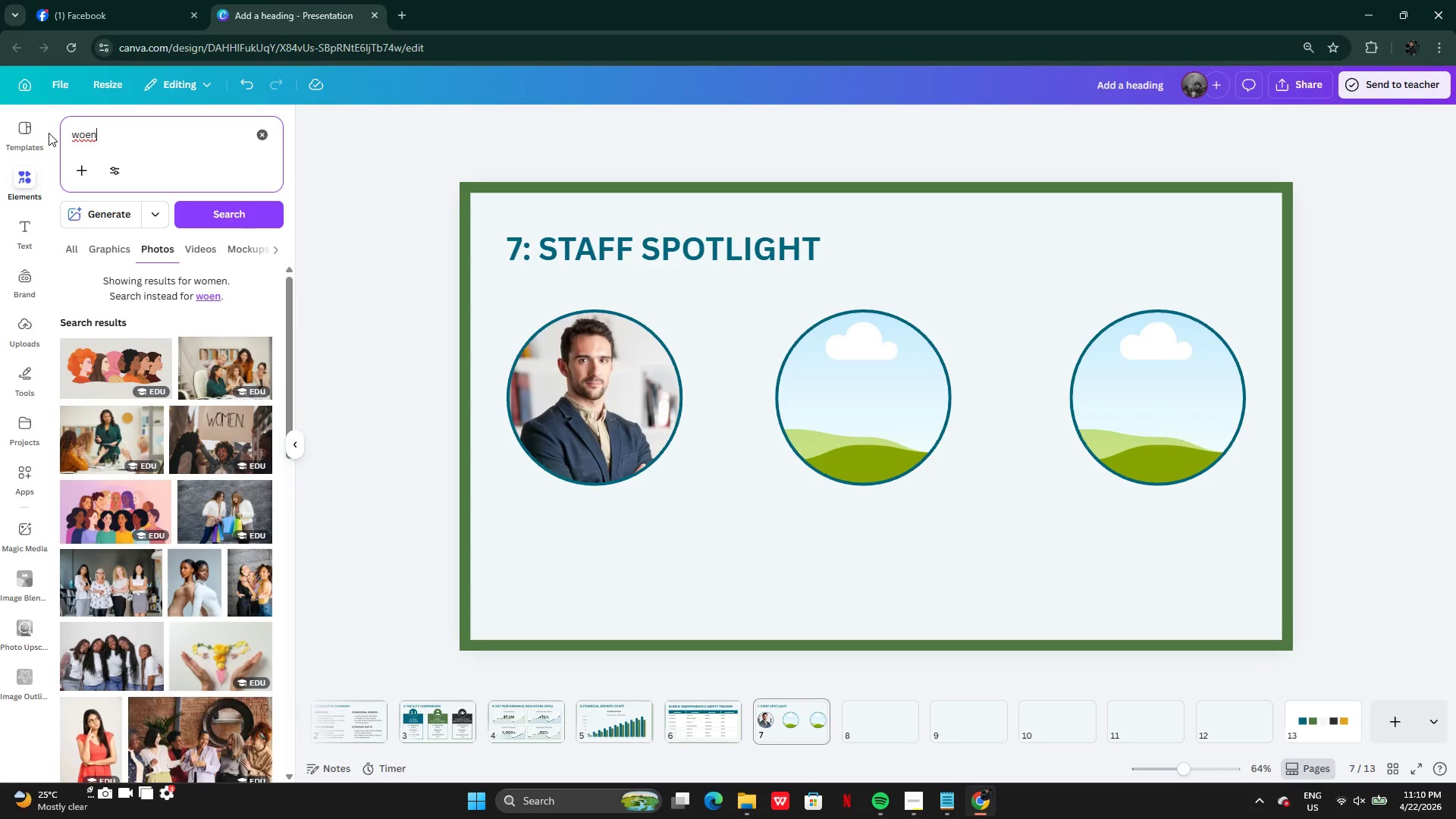 
type(\\)
key(Backspace)
key(Backspace)
key(Backspace)
key(Backspace)
type(men)
 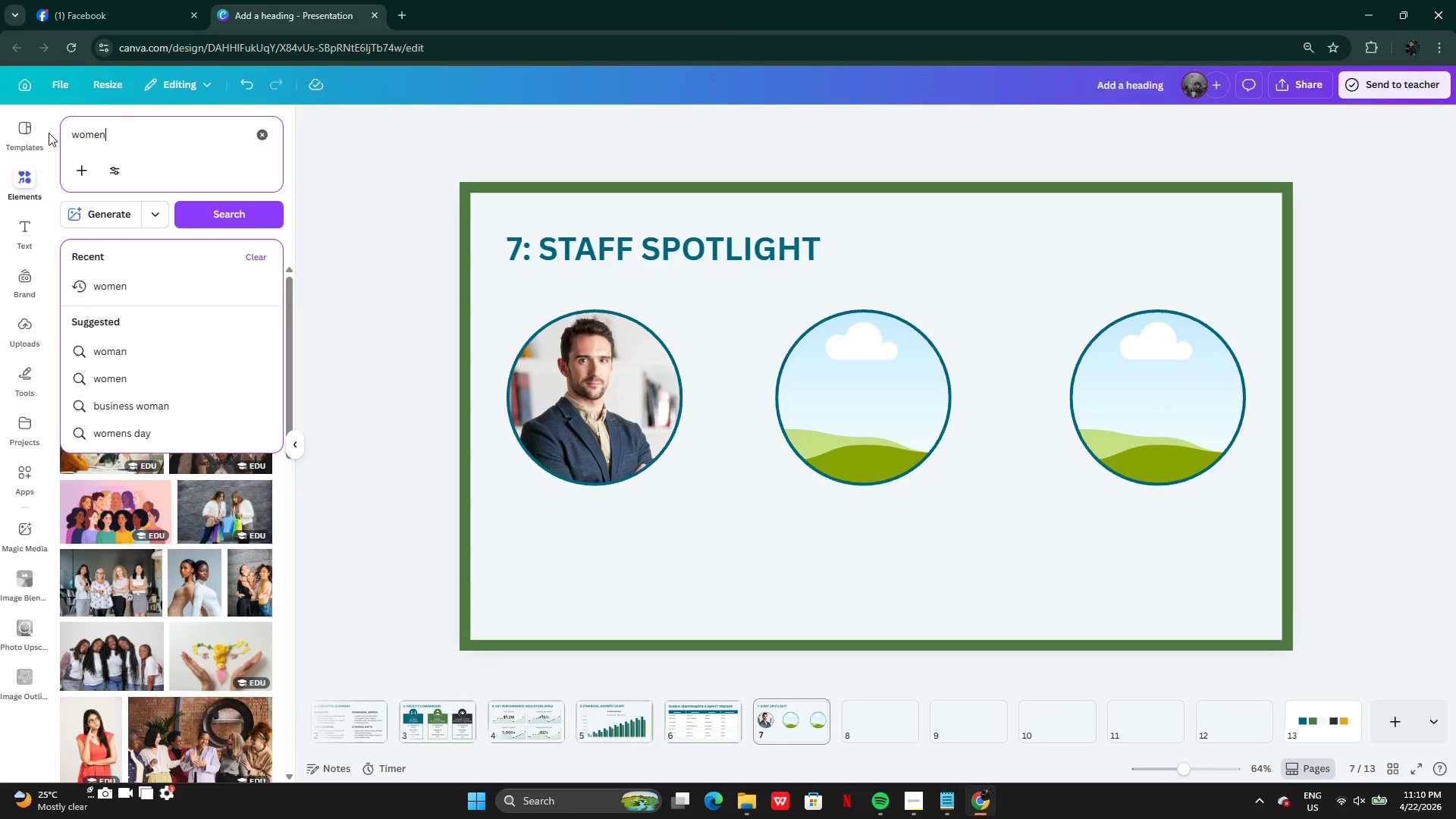 
key(Enter)
 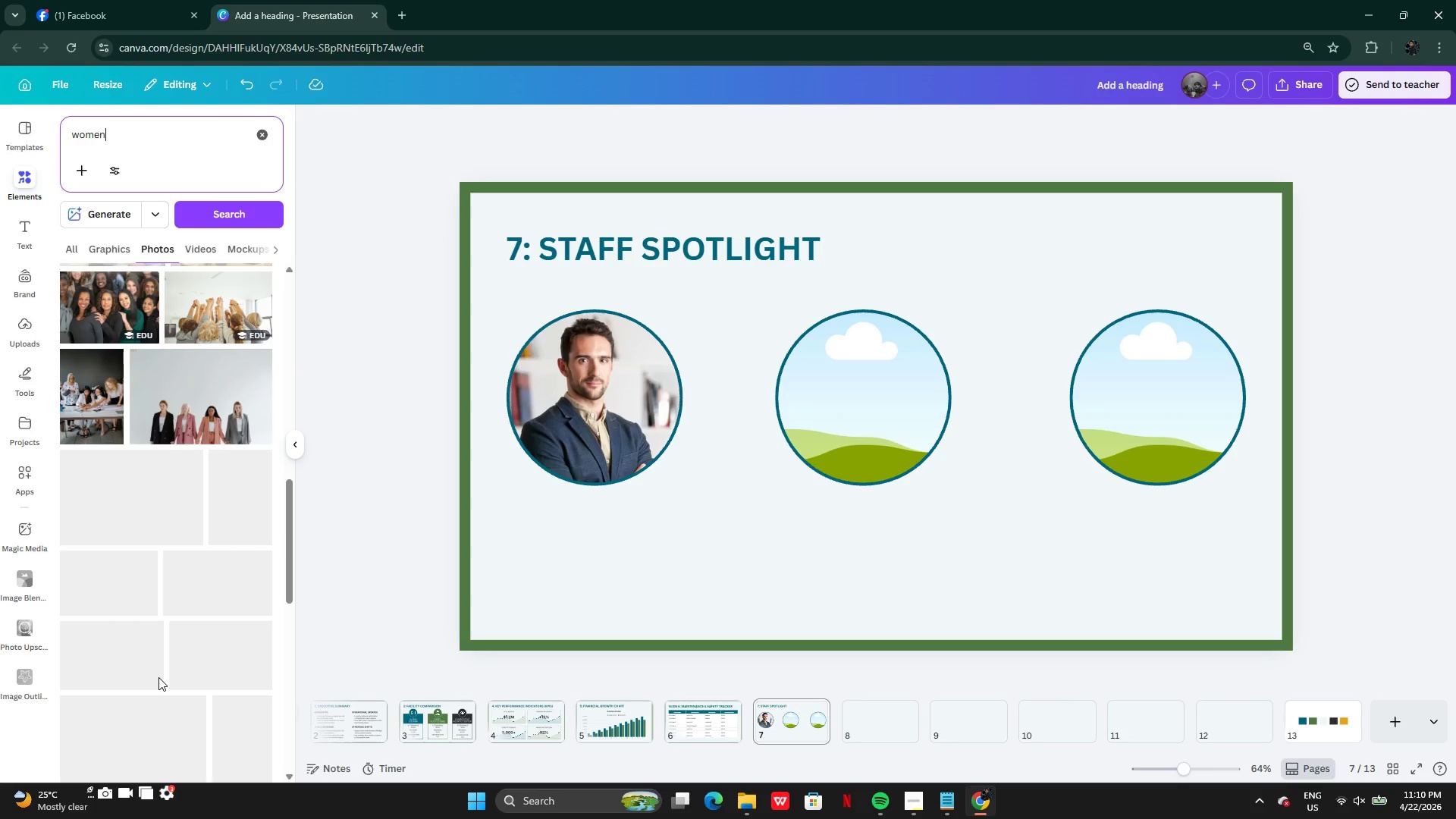 
wait(15.75)
 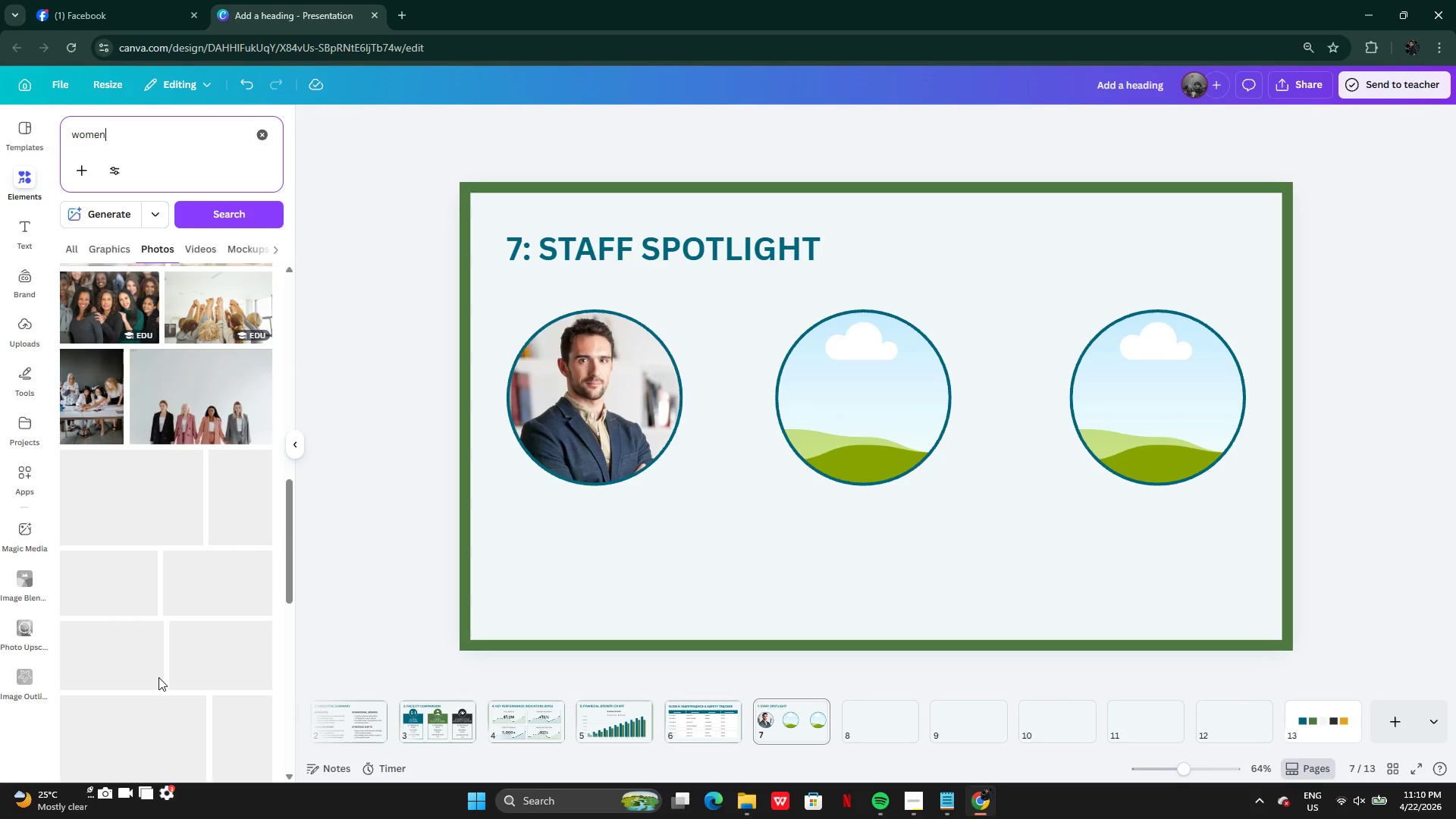 
left_click([165, 380])
 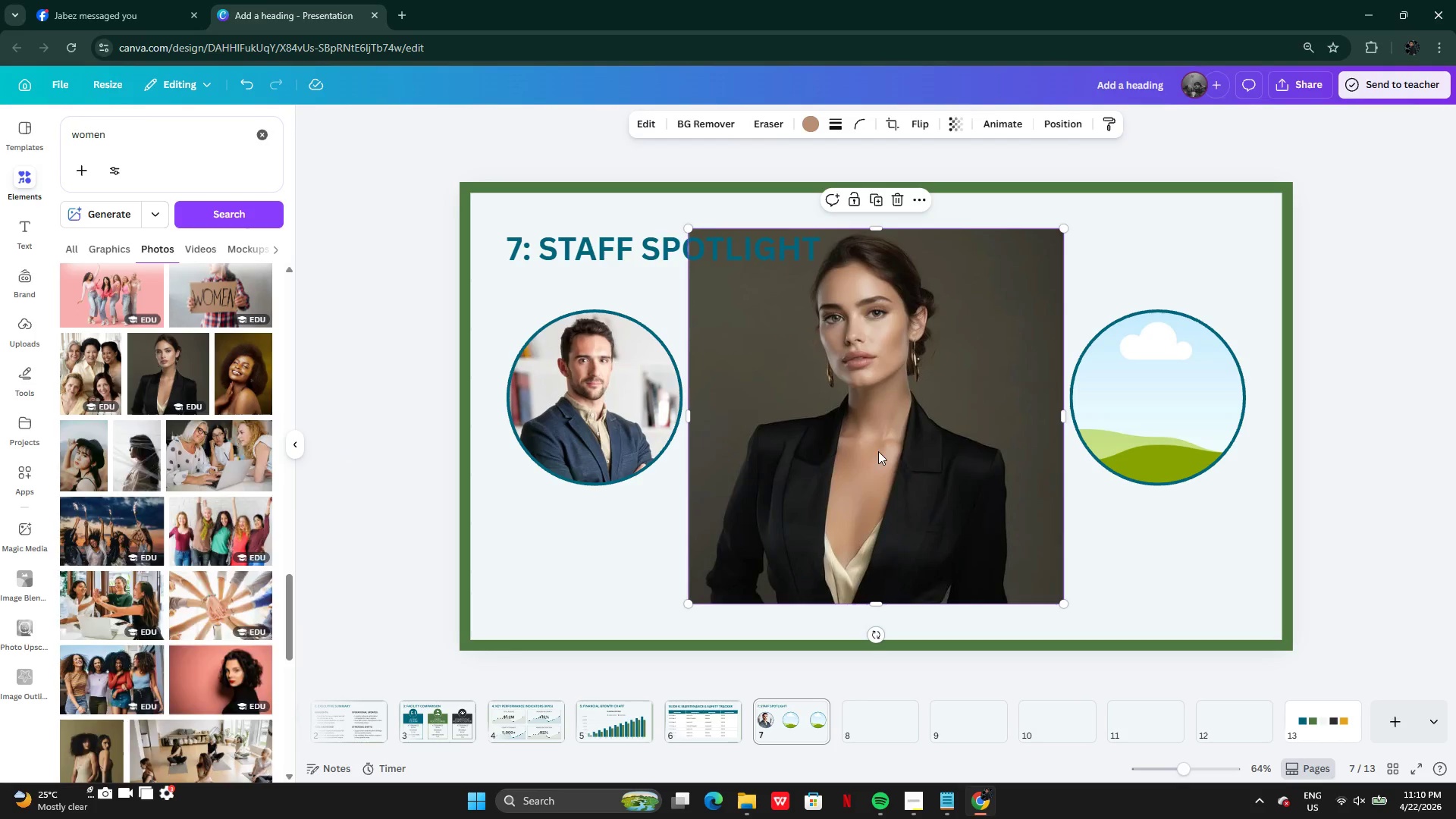 
left_click_drag(start_coordinate=[885, 453], to_coordinate=[855, 444])
 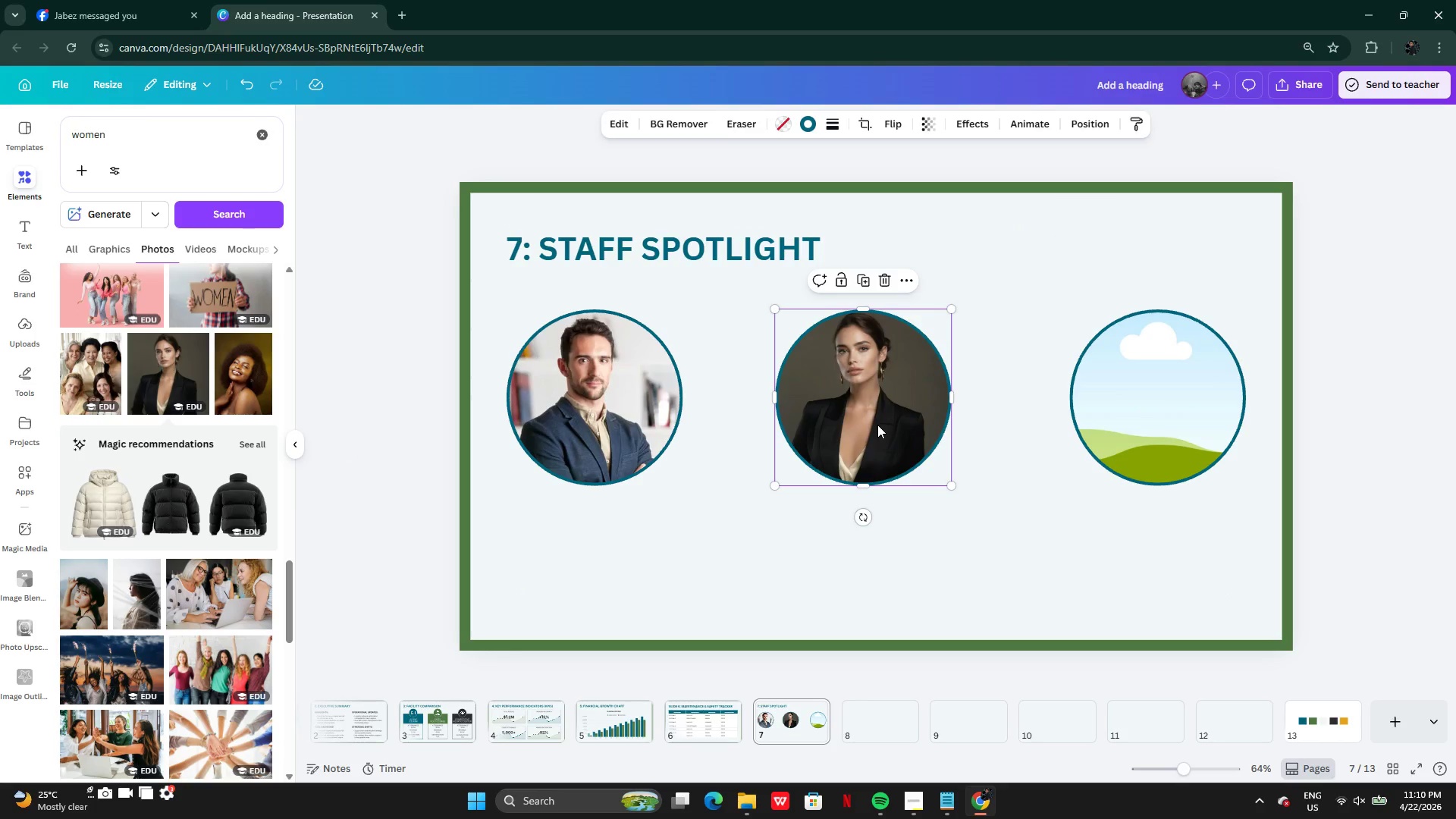 
double_click([877, 425])
 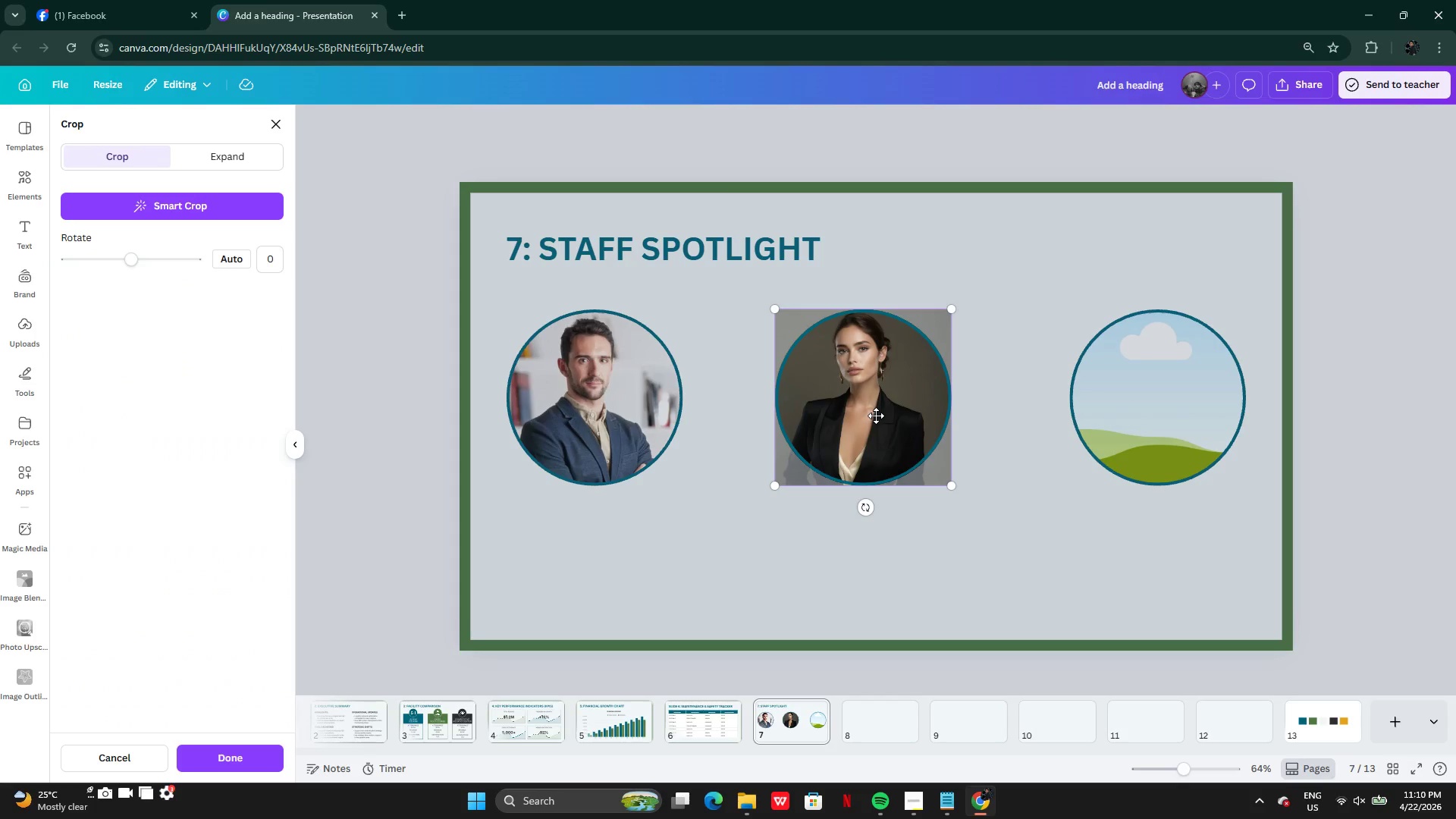 
left_click_drag(start_coordinate=[876, 416], to_coordinate=[875, 435])
 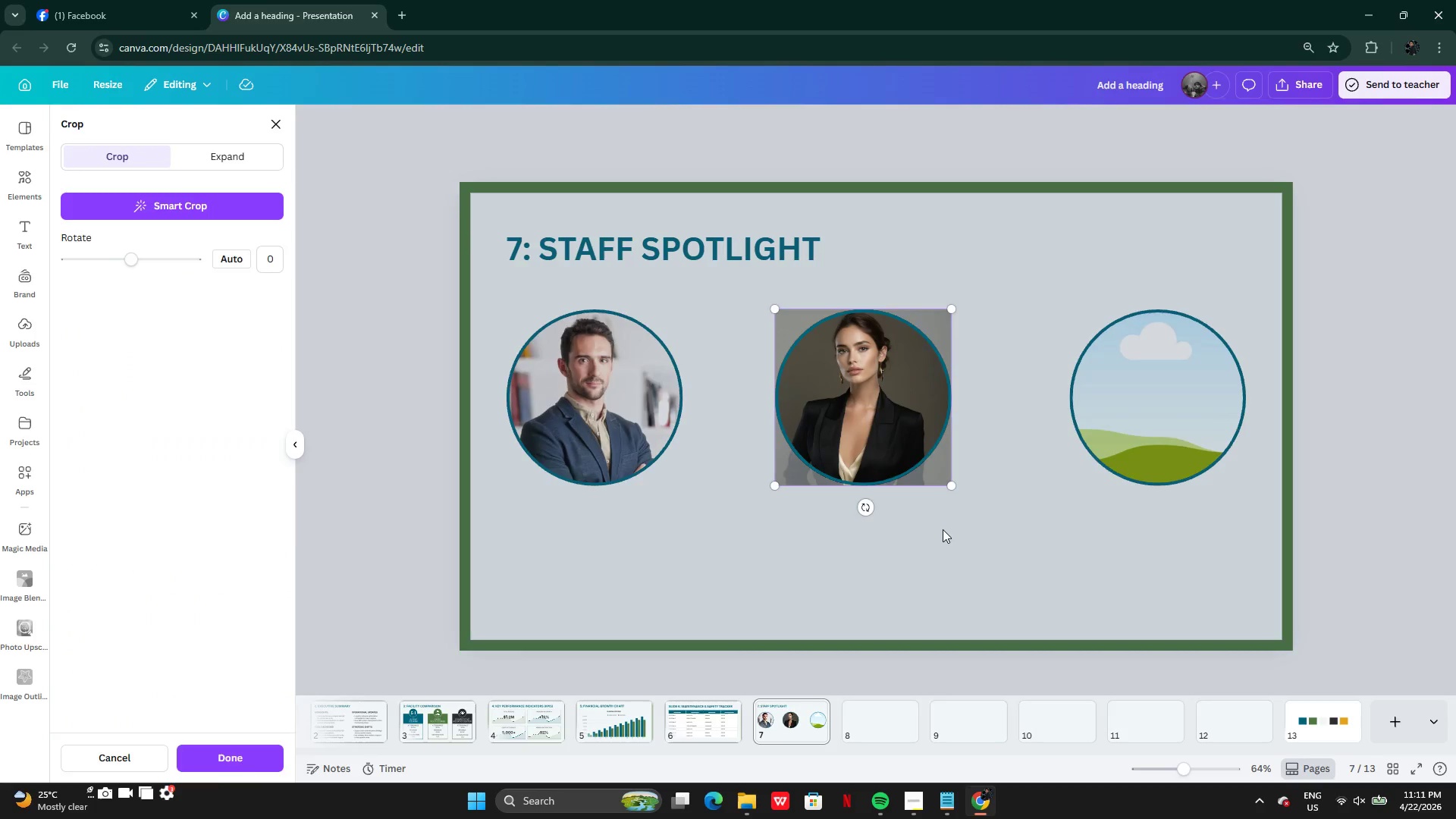 
left_click([943, 529])
 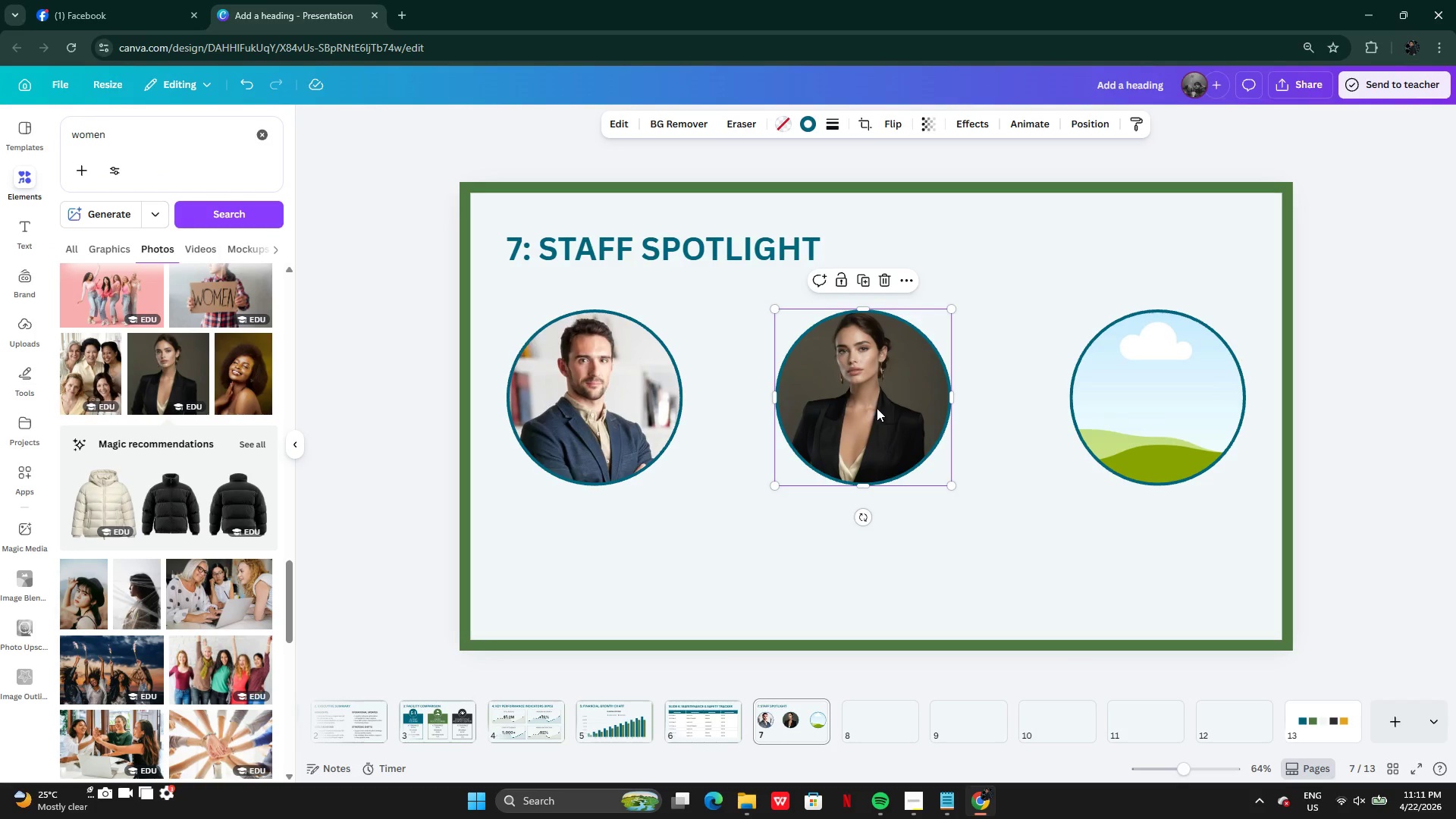 
double_click([877, 408])
 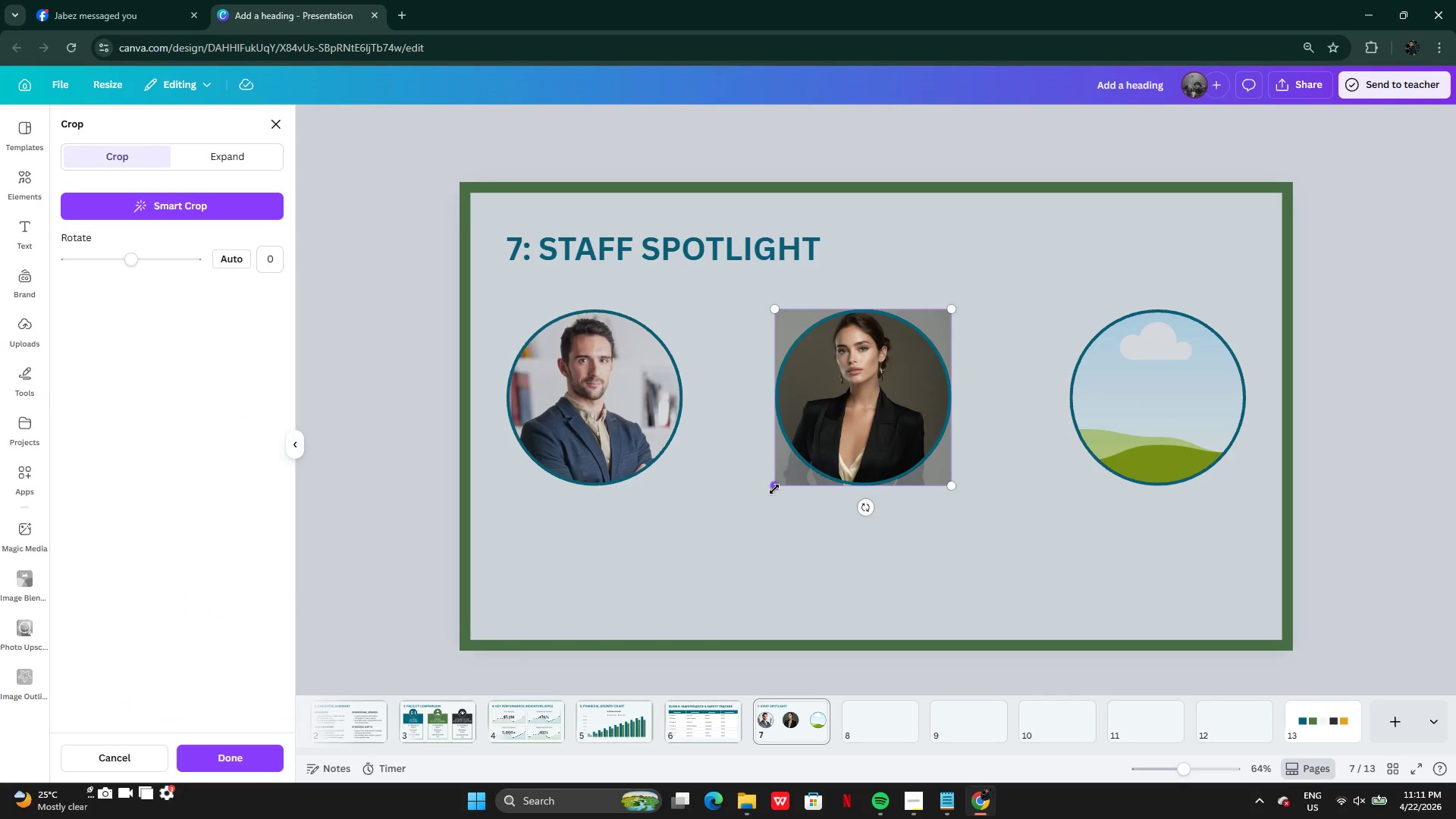 
left_click_drag(start_coordinate=[774, 489], to_coordinate=[763, 508])
 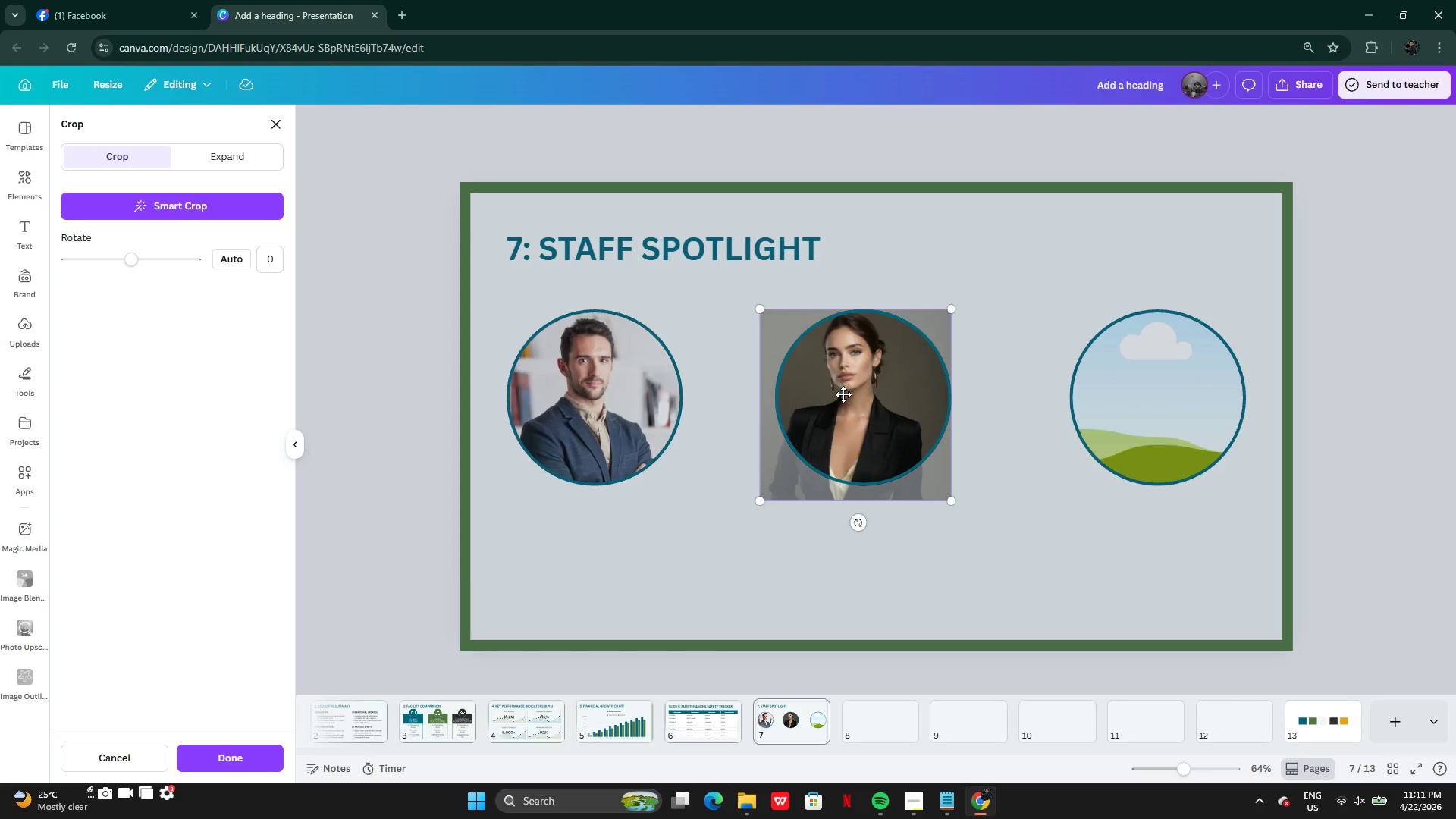 
left_click_drag(start_coordinate=[843, 394], to_coordinate=[859, 404])
 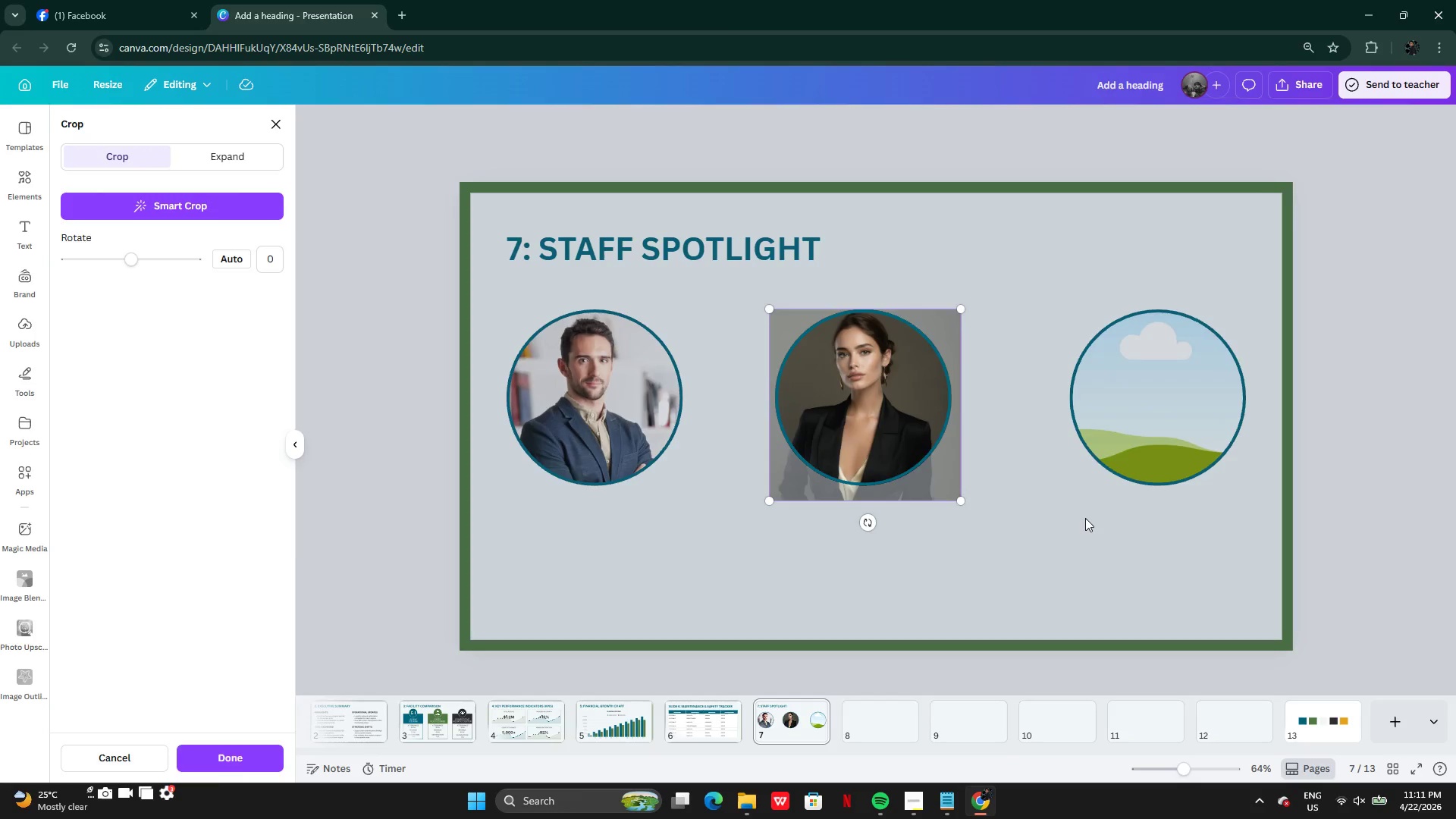 
left_click([1085, 518])
 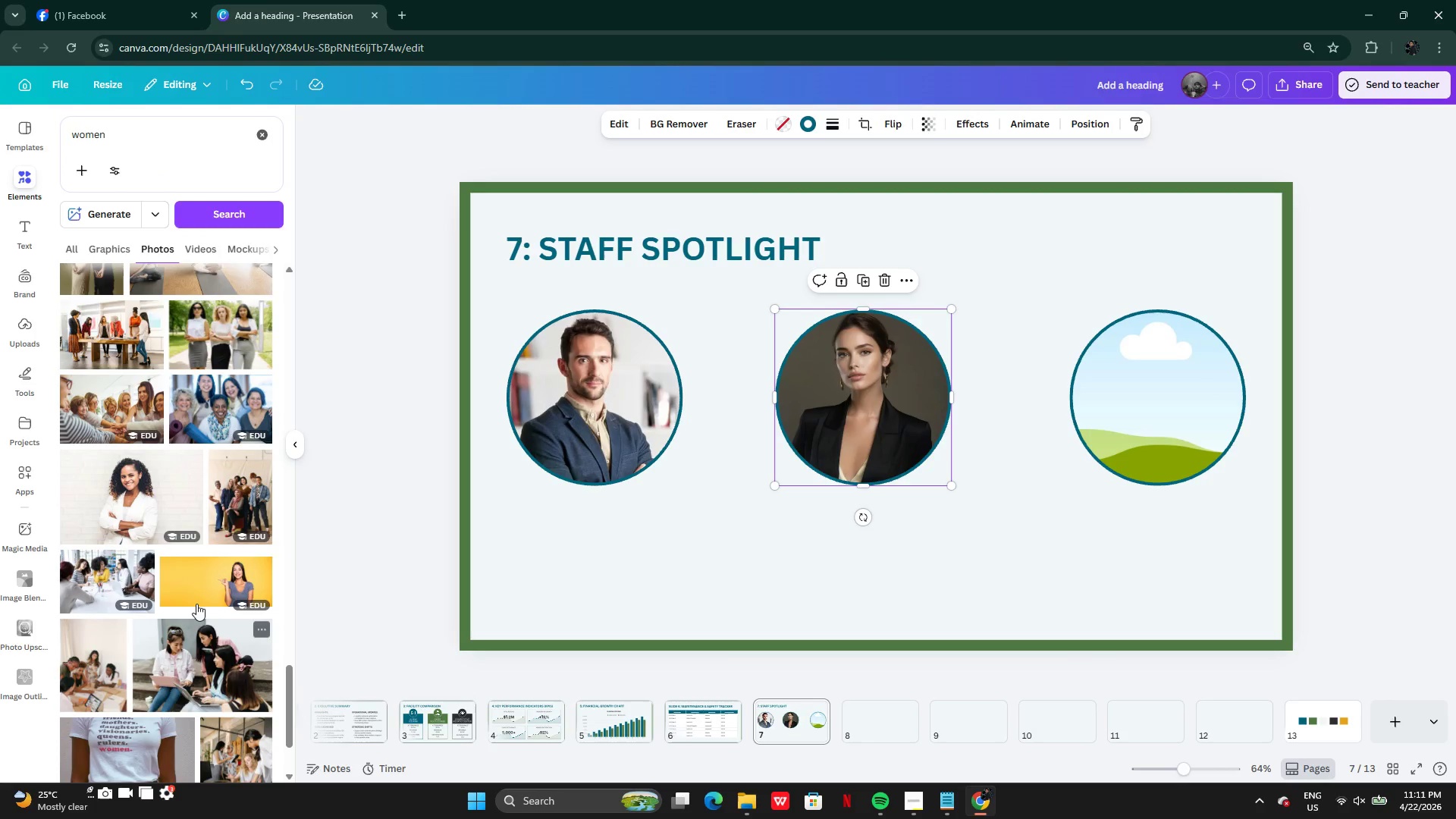 
mouse_move([164, 576])
 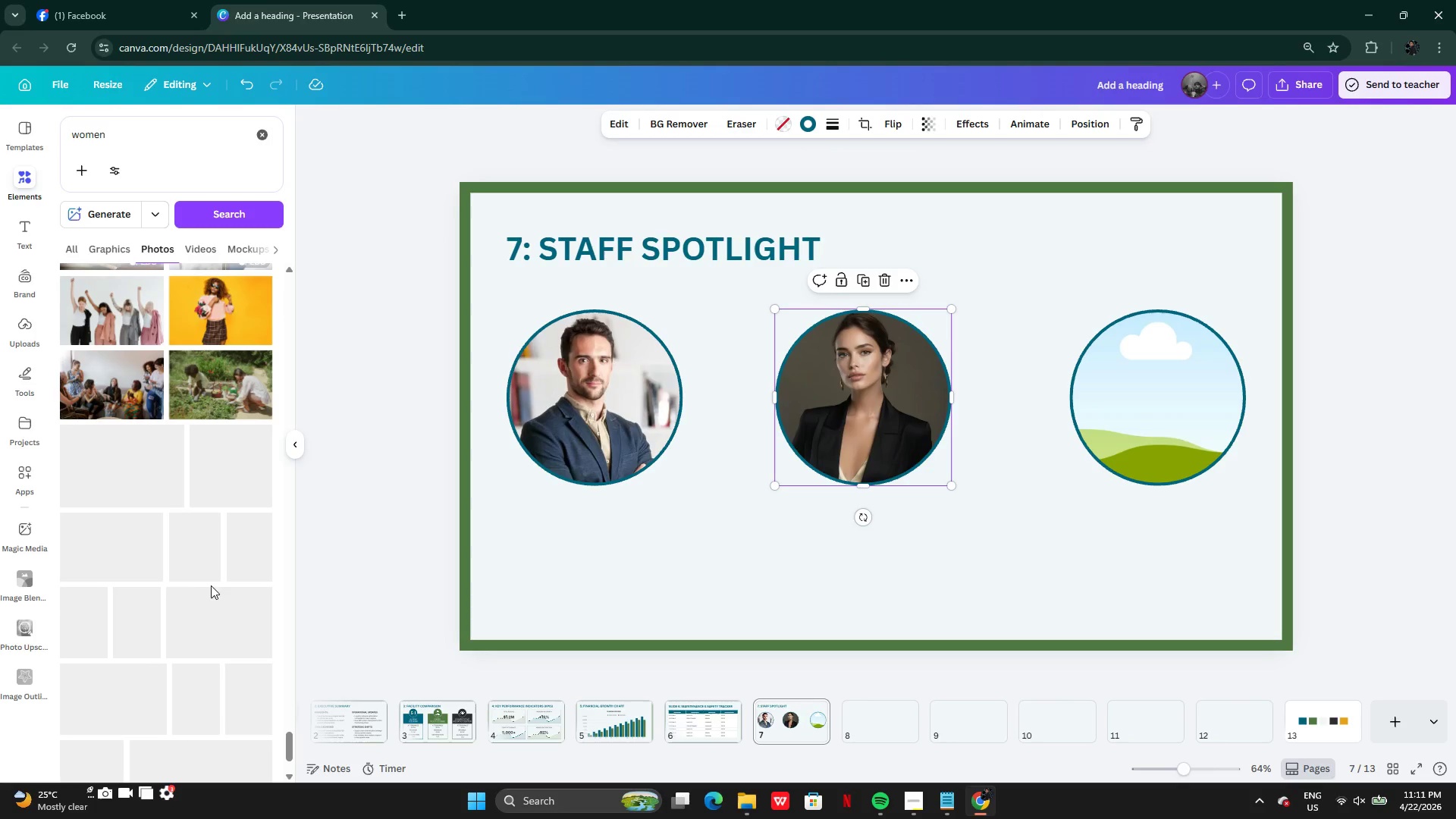 
wait(29.5)
 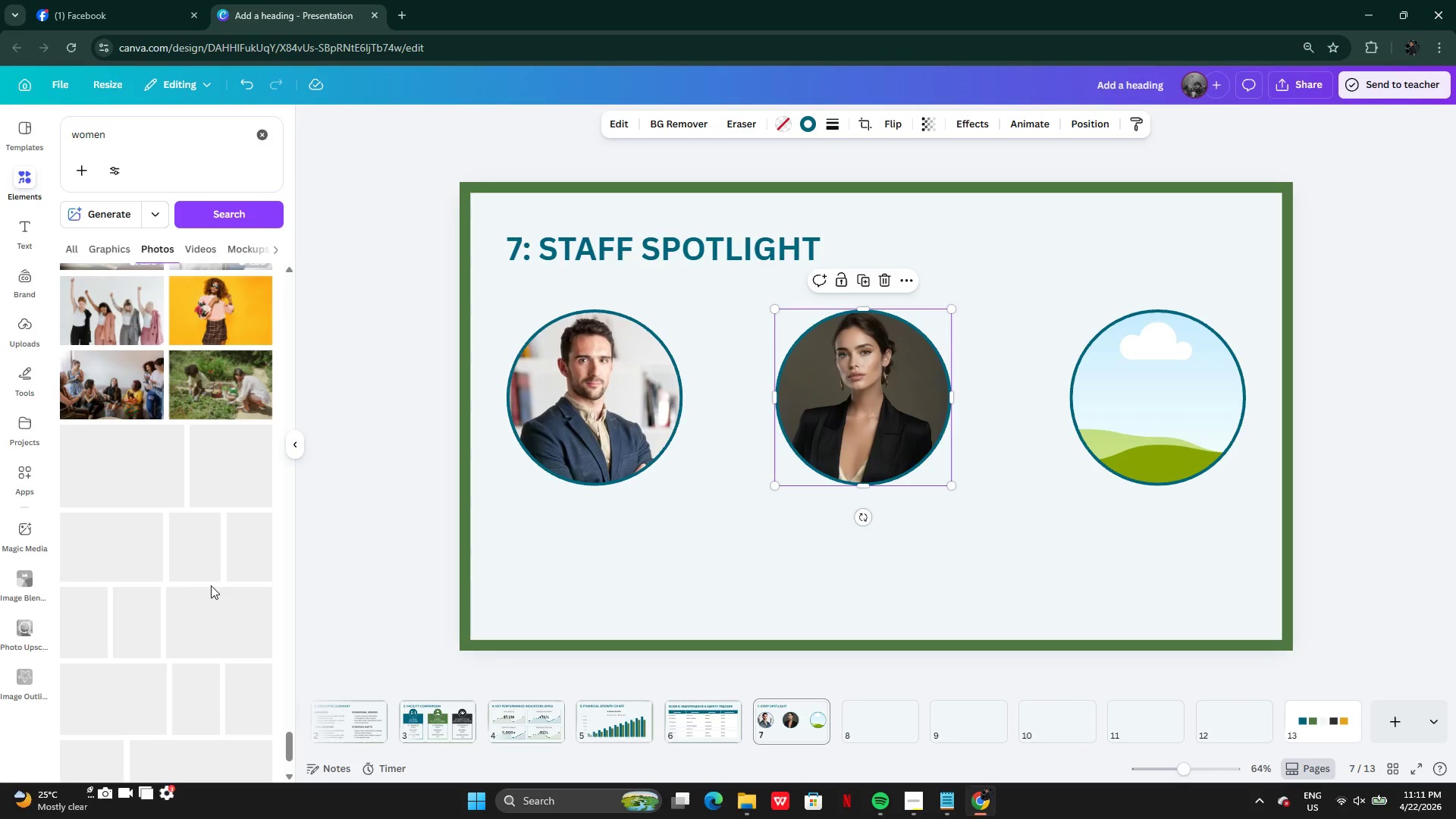 
left_click([187, 374])
 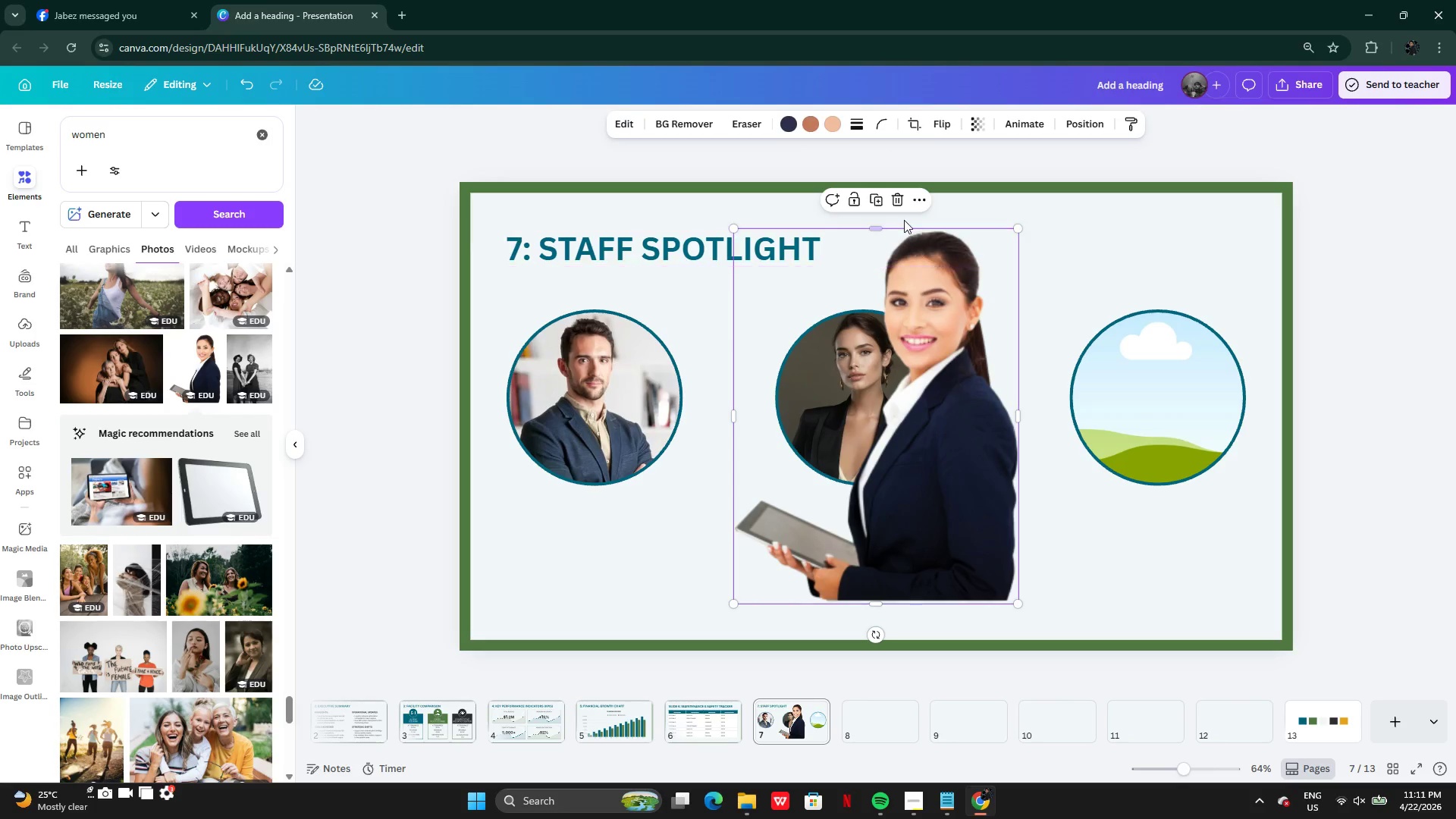 
left_click([899, 203])
 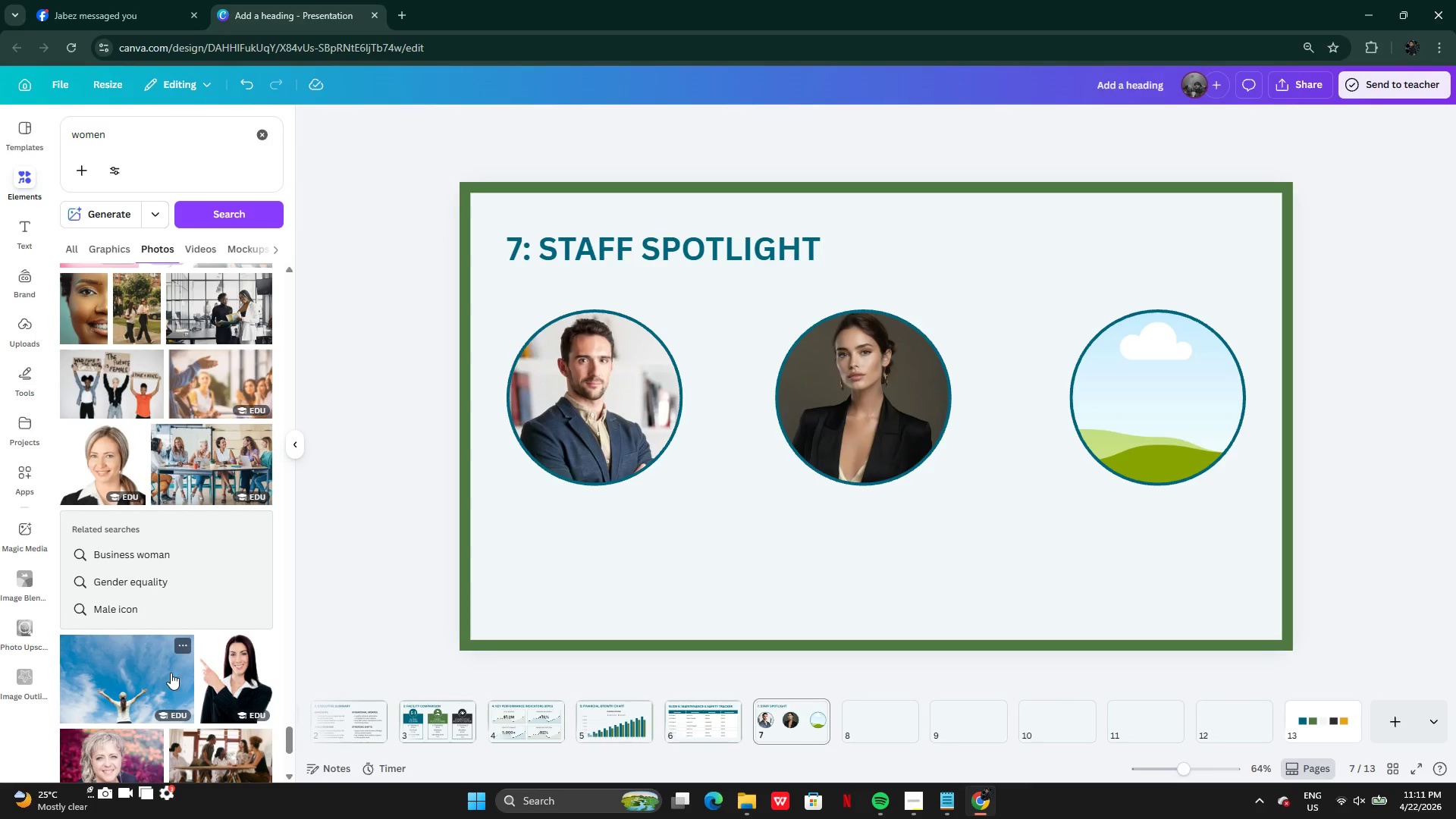 
wait(8.31)
 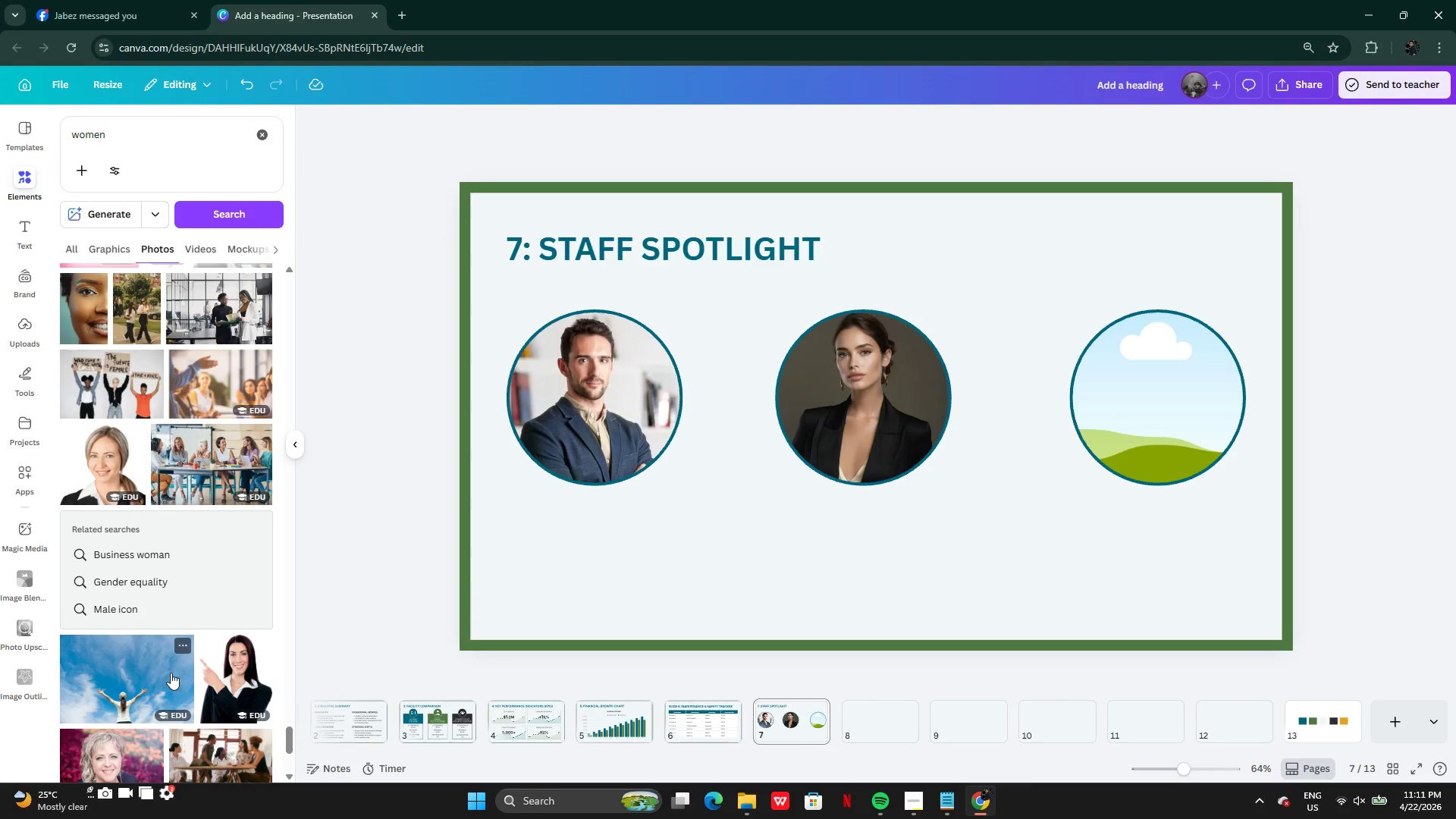 
left_click([247, 351])
 